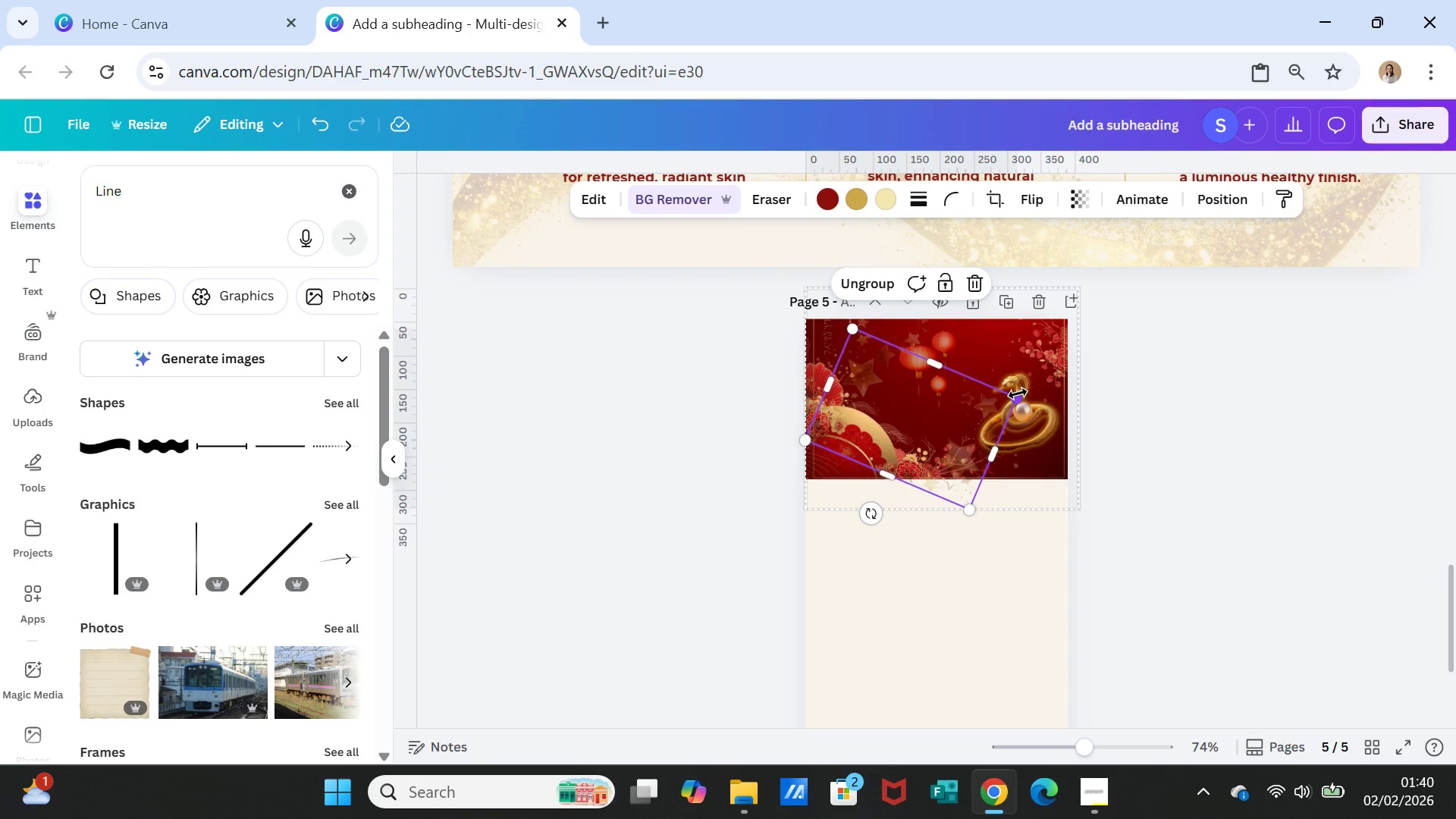 
left_click([1037, 423])
 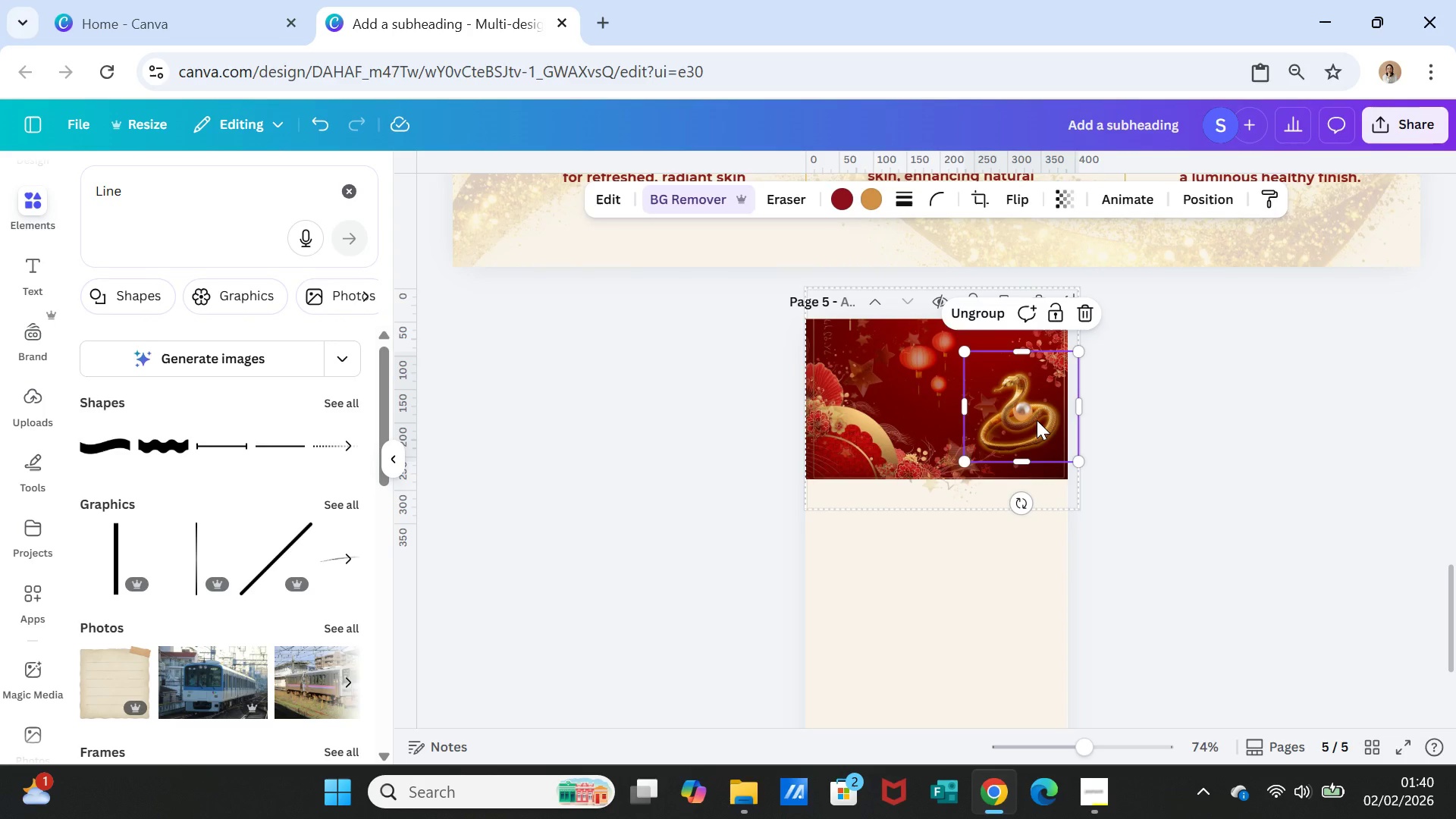 
left_click_drag(start_coordinate=[1037, 420], to_coordinate=[961, 413])
 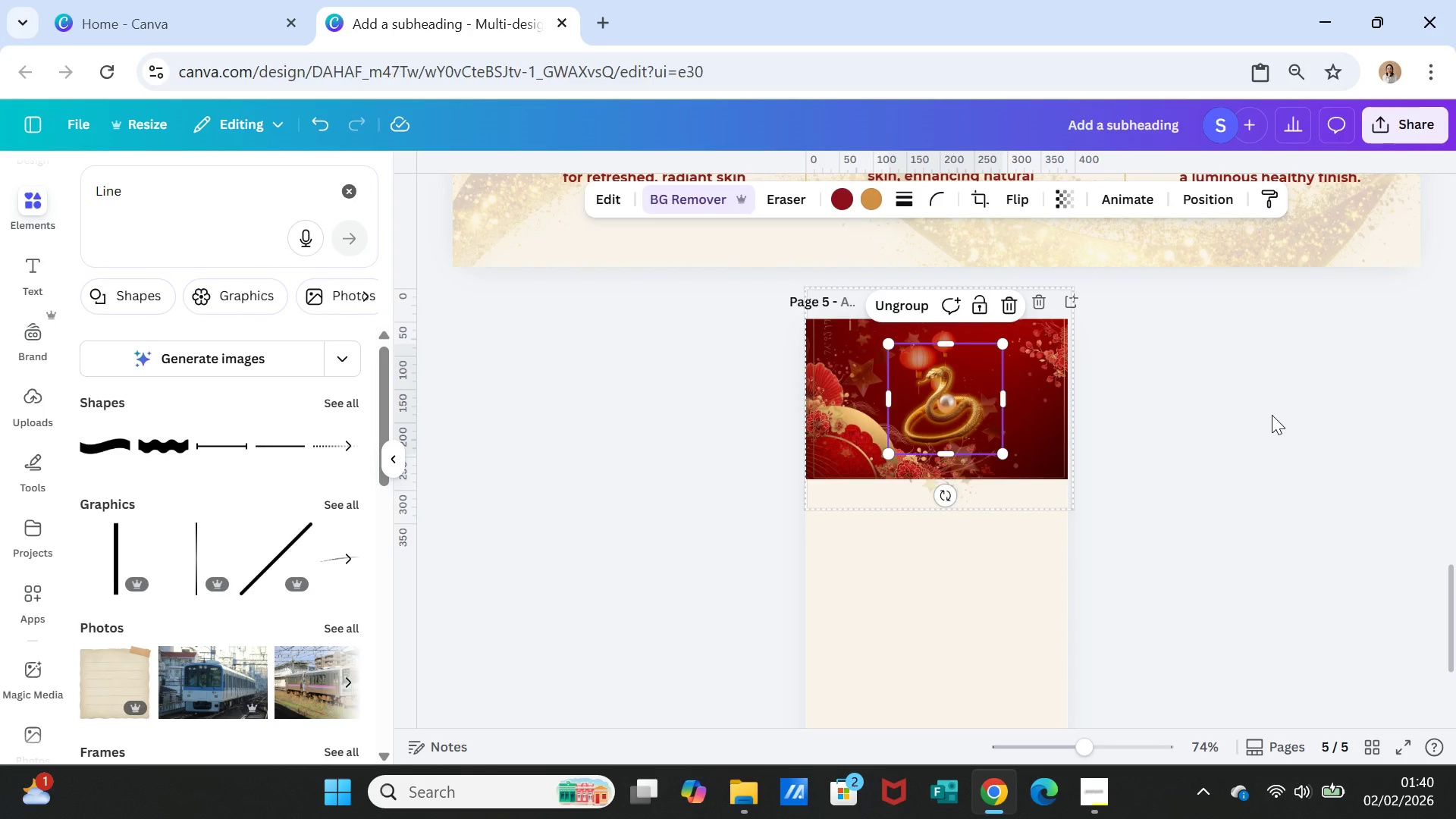 
left_click([1272, 415])
 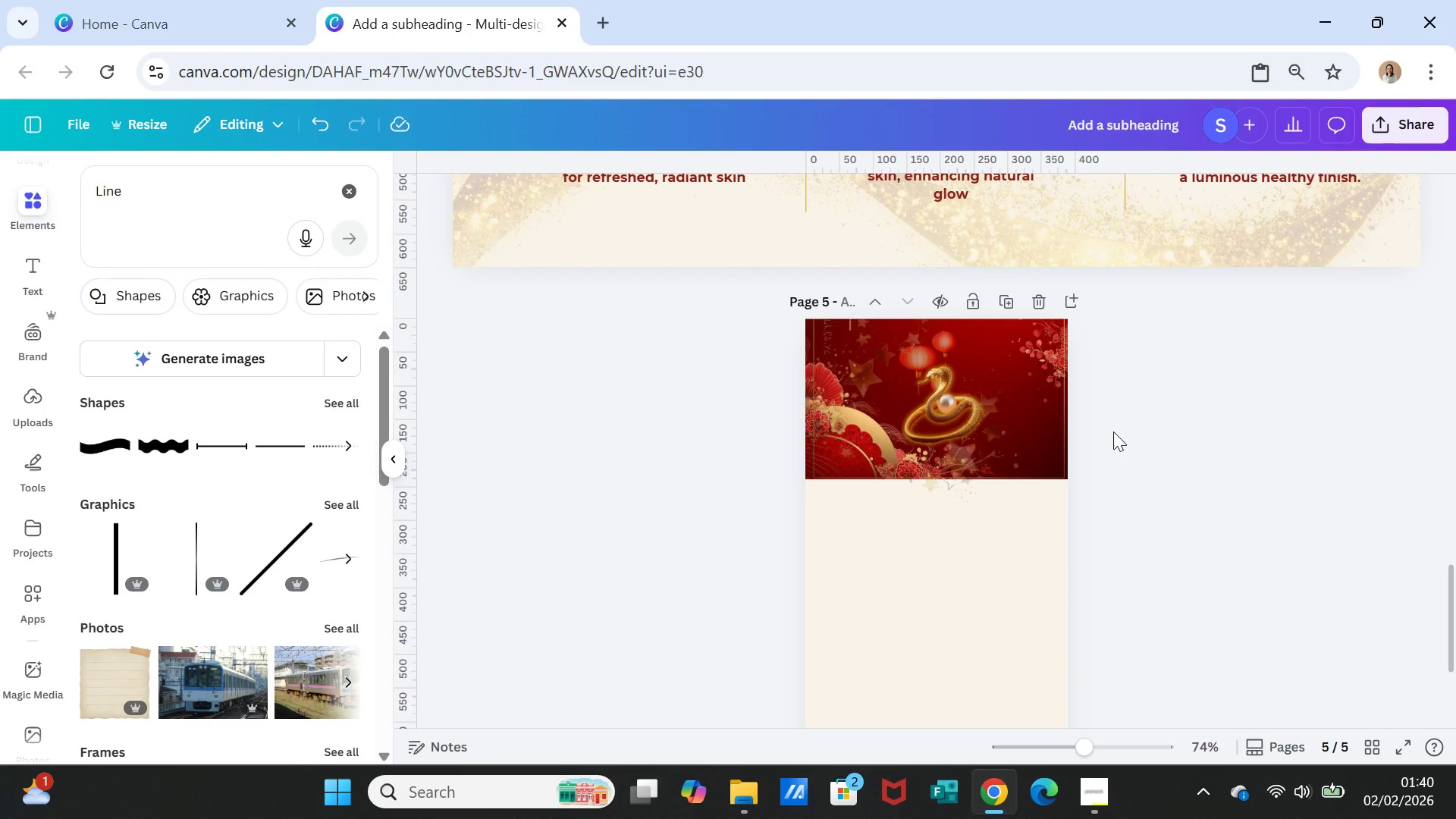 
left_click([939, 400])
 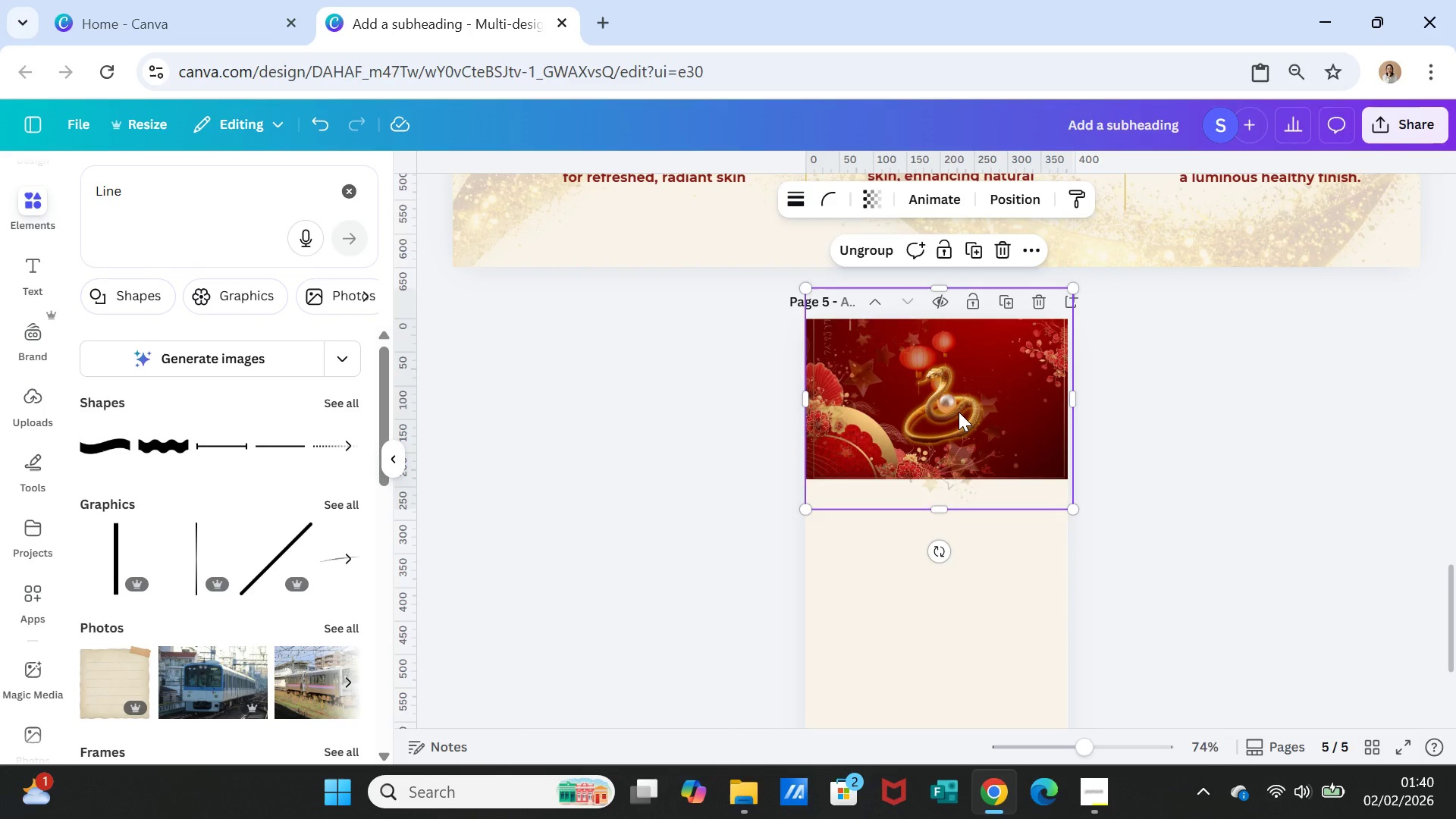 
double_click([959, 412])
 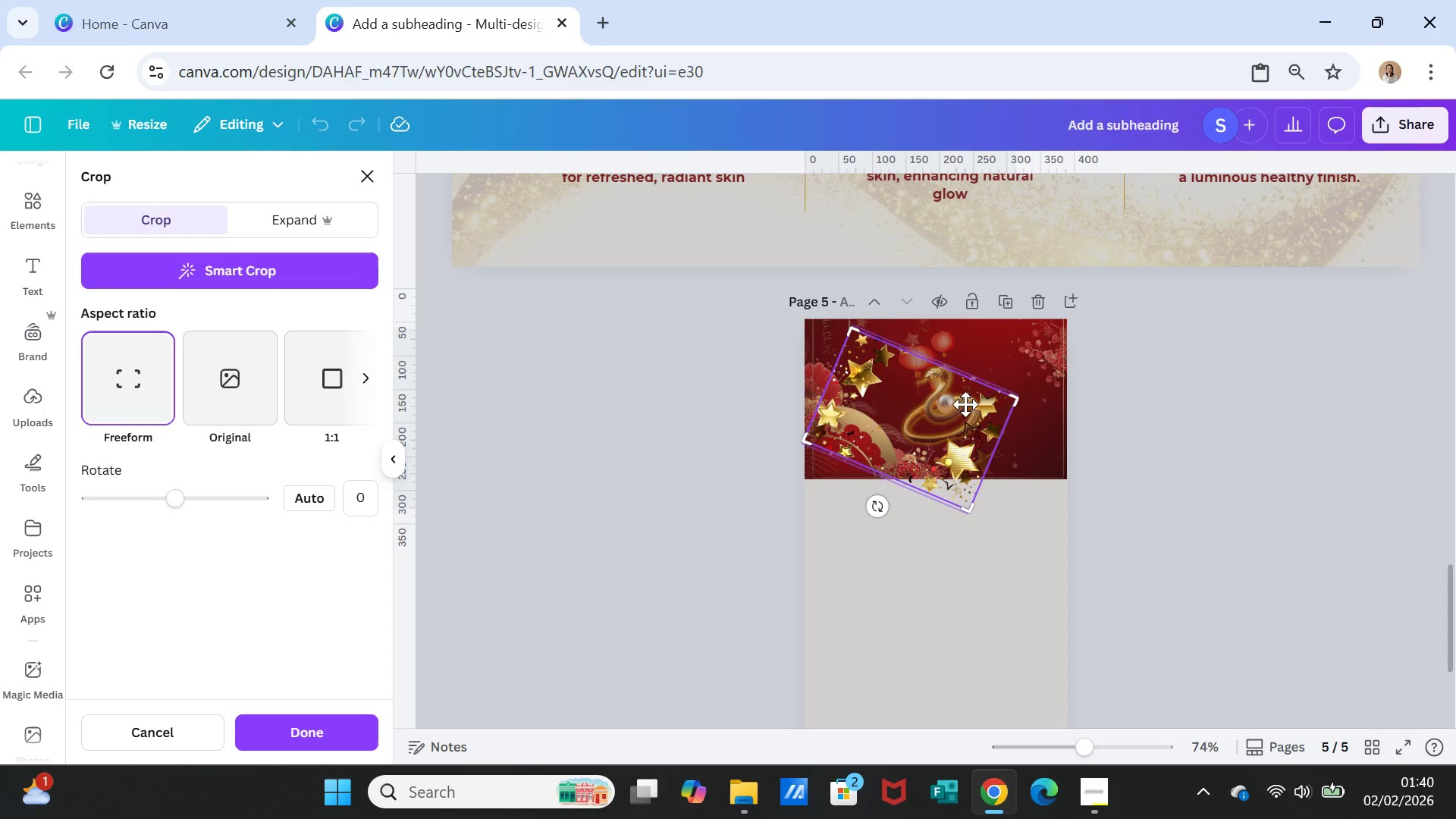 
left_click([1015, 366])
 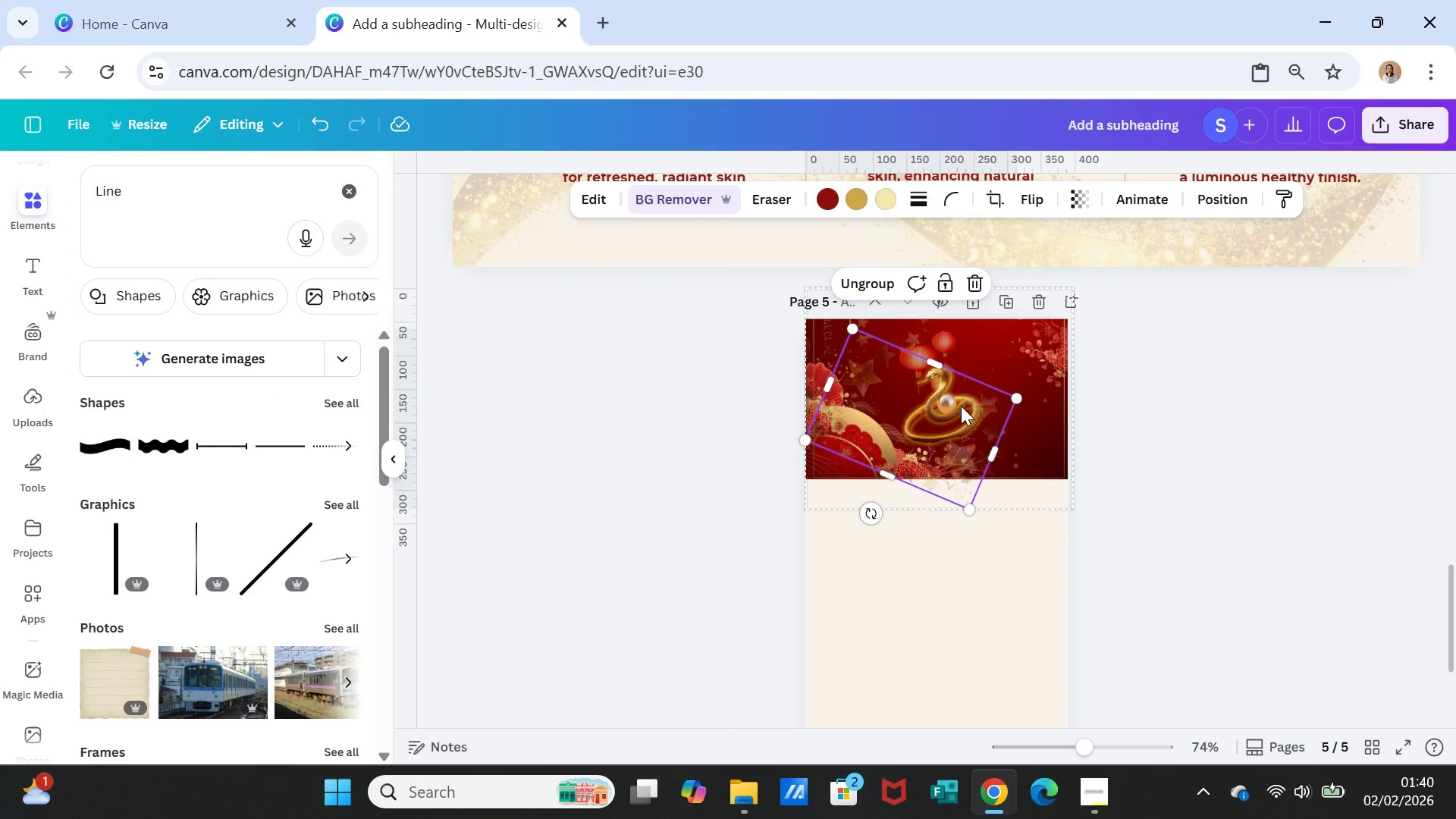 
left_click([959, 406])
 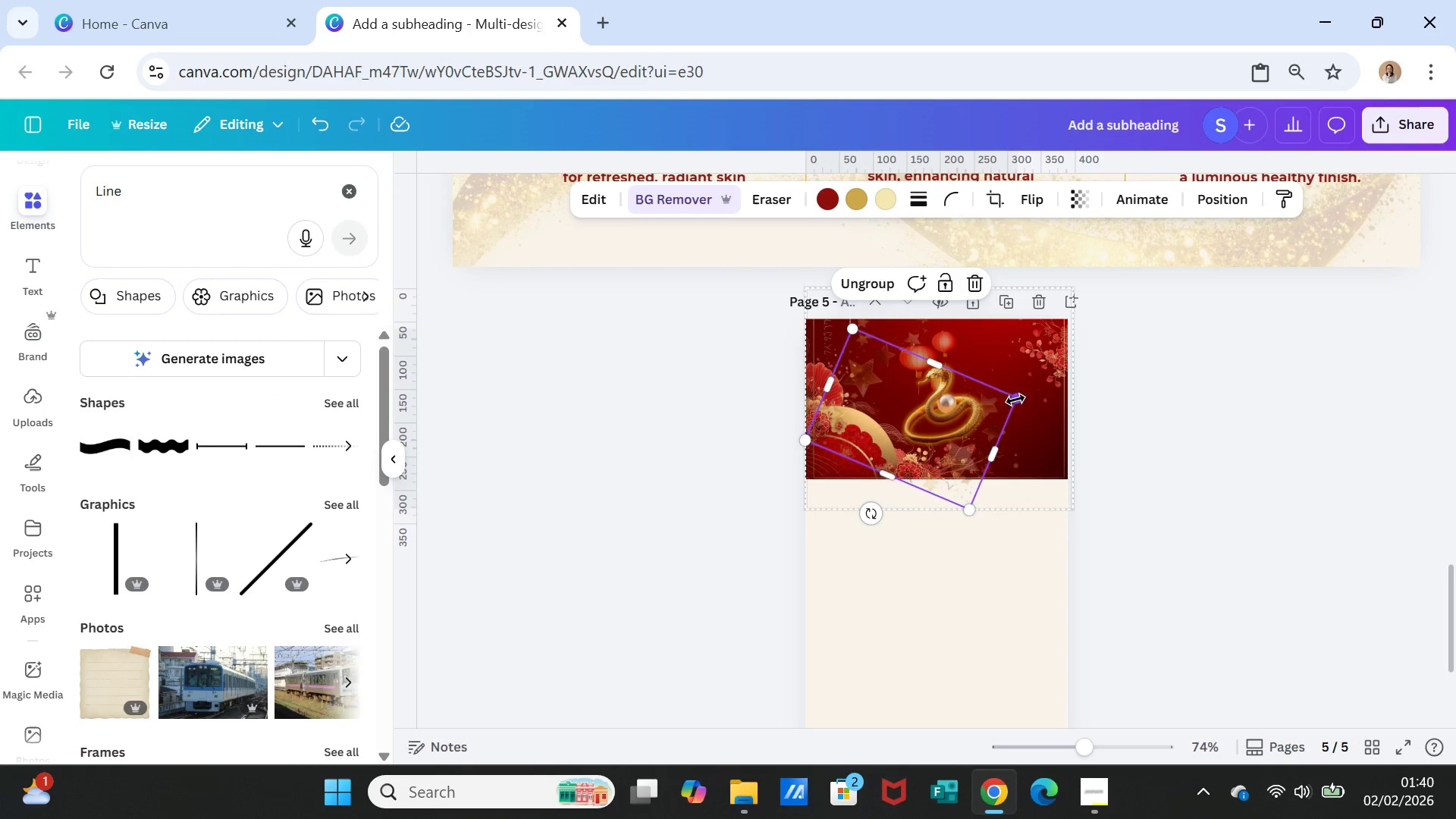 
left_click([990, 350])
 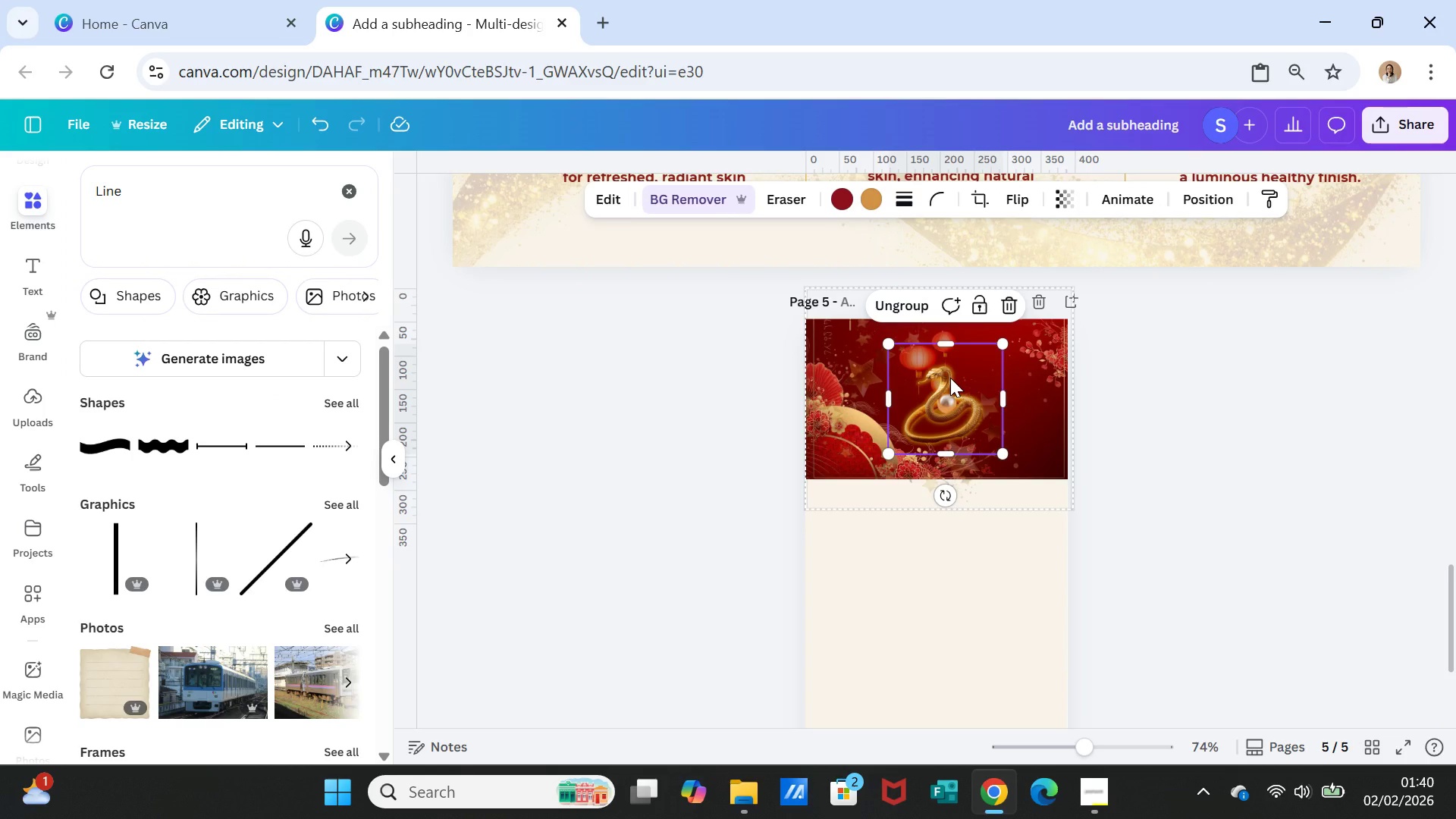 
left_click([950, 378])
 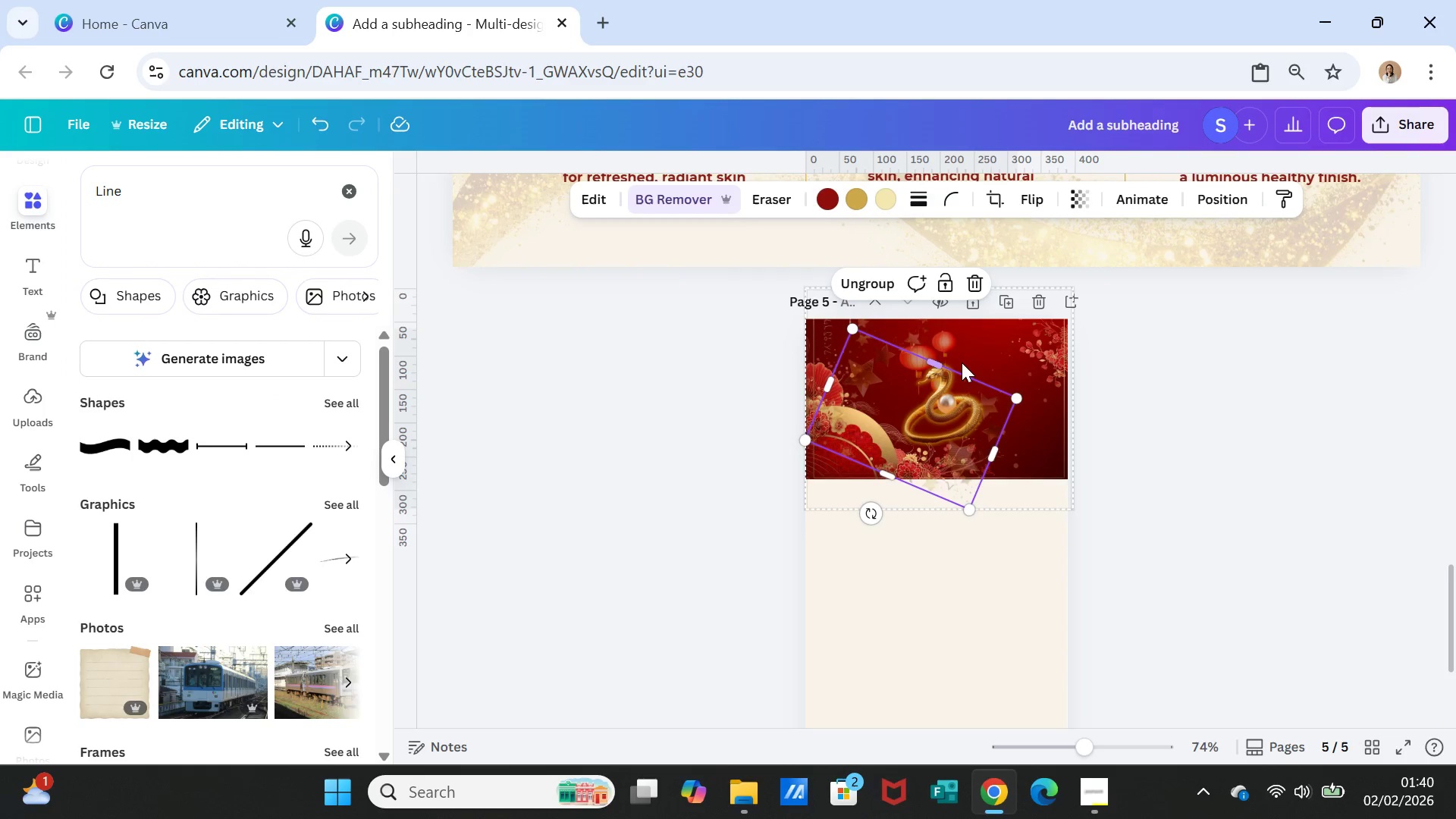 
left_click([962, 362])
 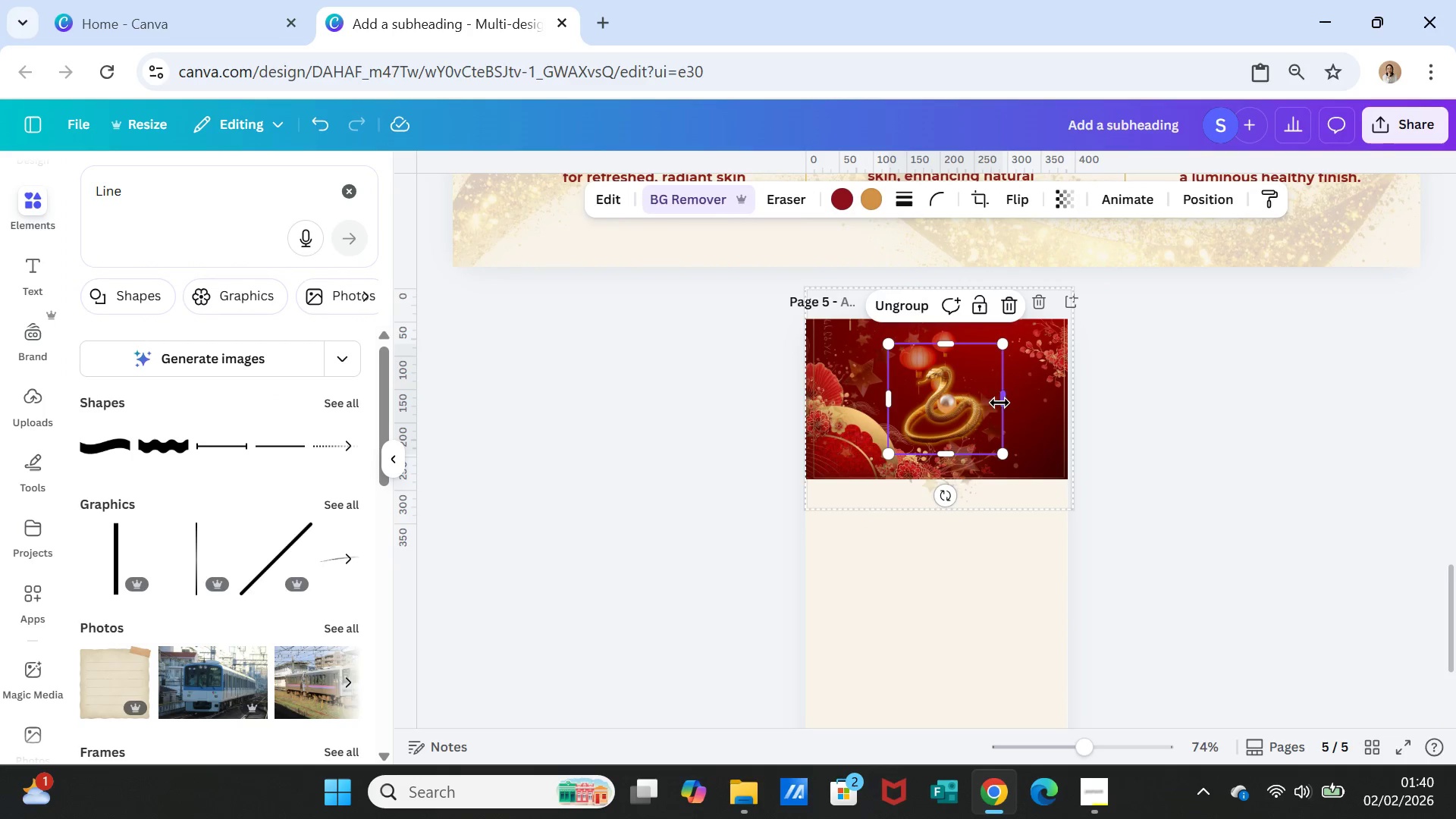 
left_click_drag(start_coordinate=[1001, 400], to_coordinate=[1040, 400])
 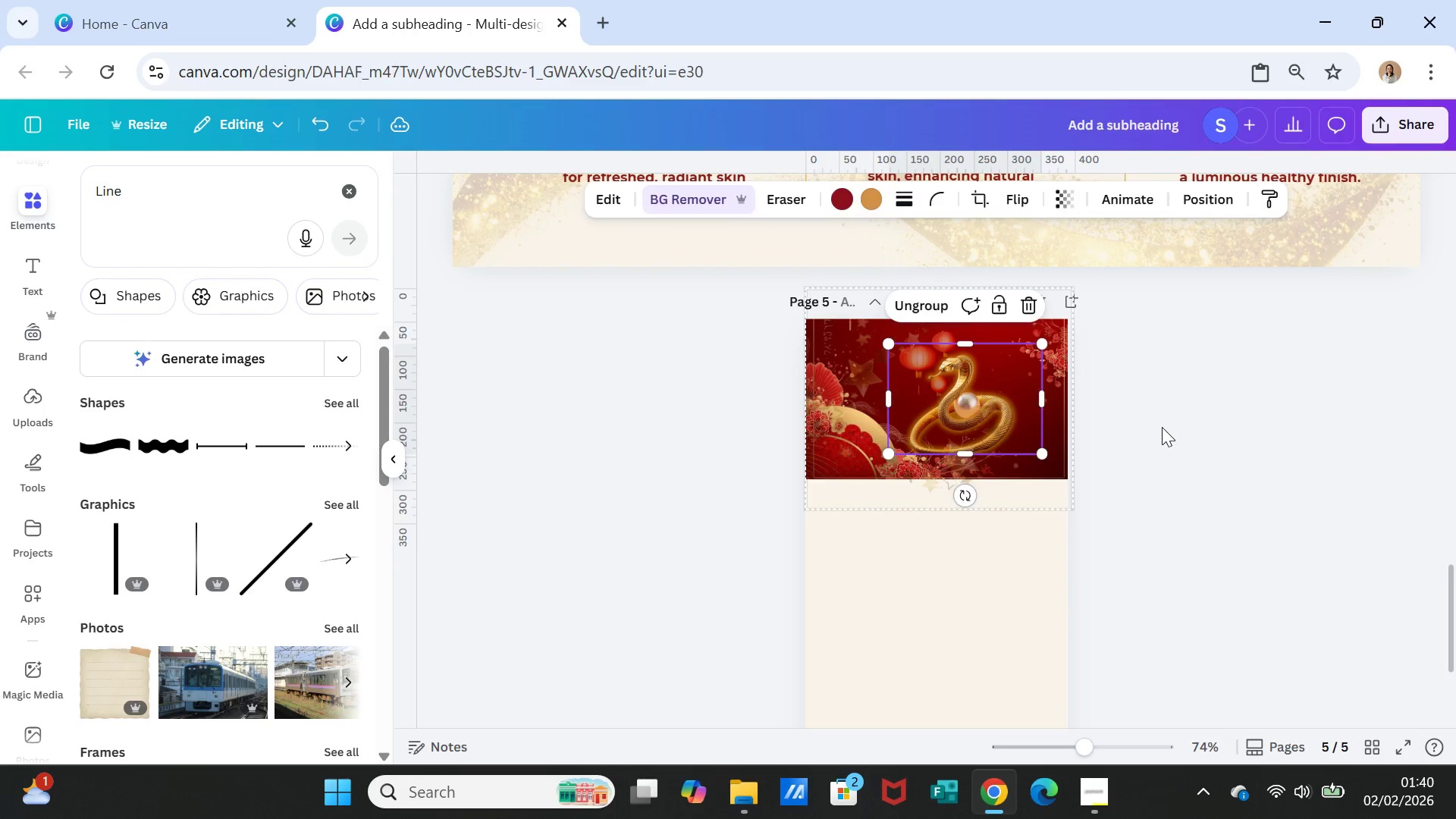 
left_click([1162, 427])
 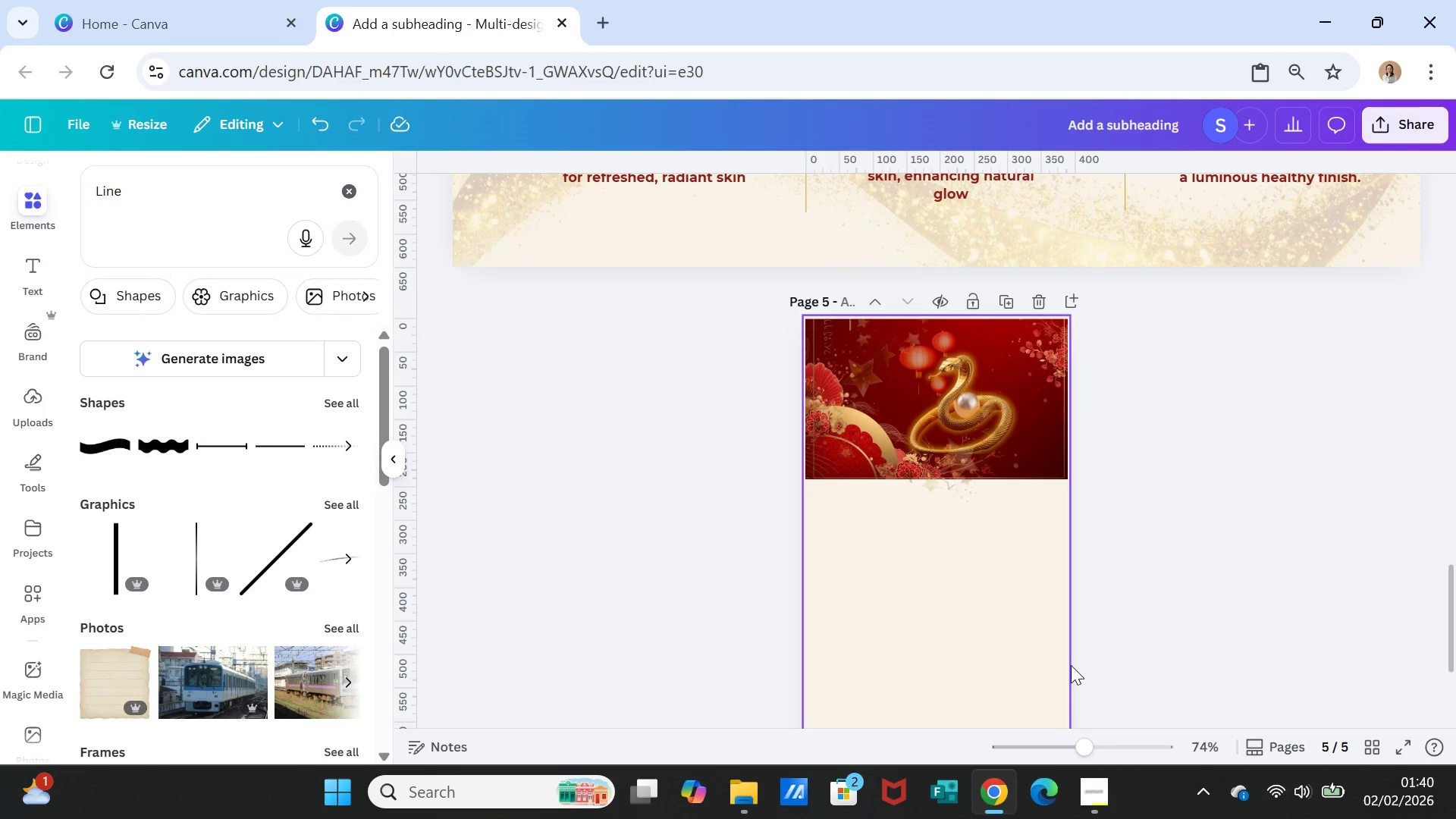 
left_click_drag(start_coordinate=[1084, 747], to_coordinate=[1124, 748])
 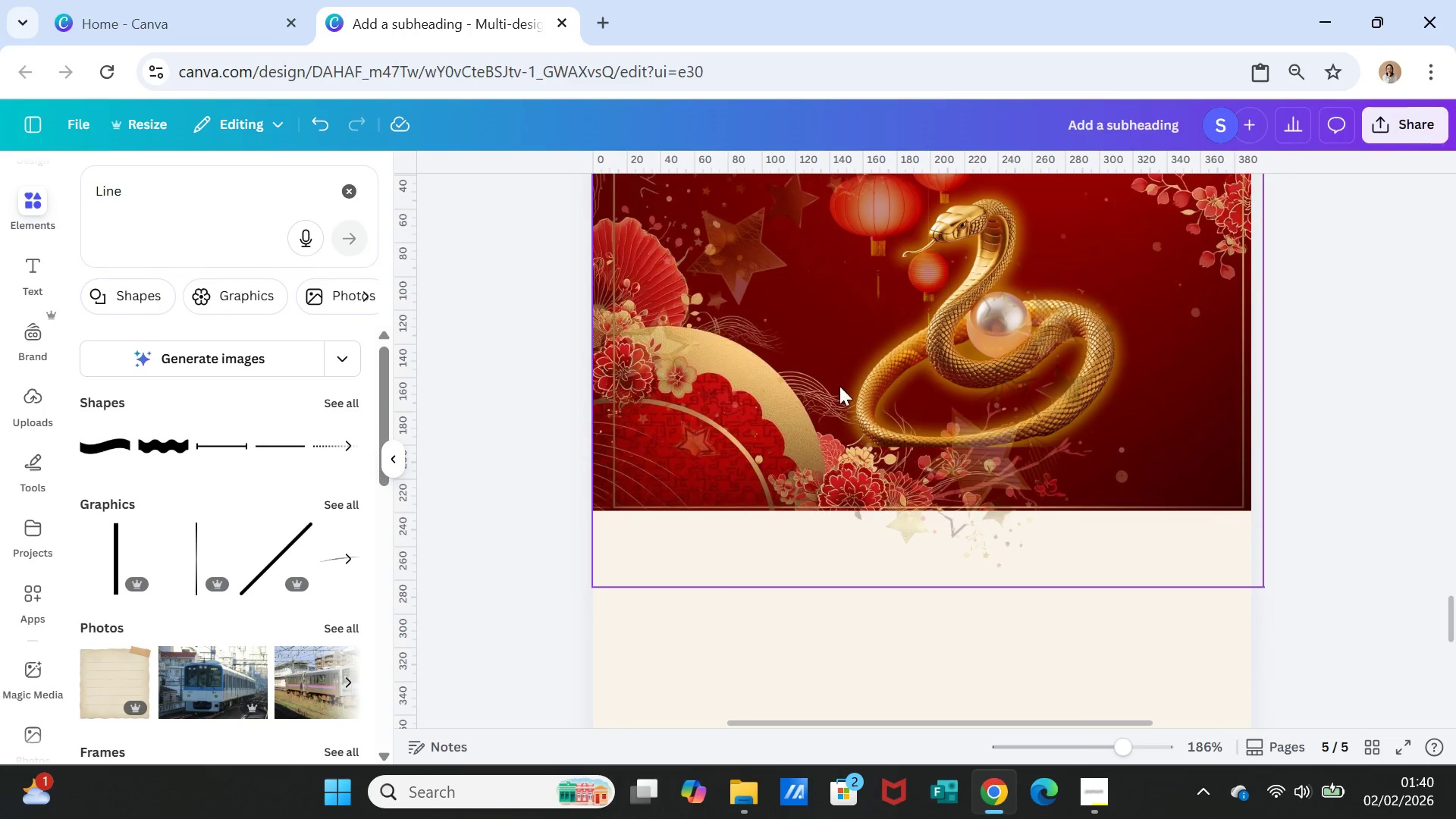 
left_click([839, 386])
 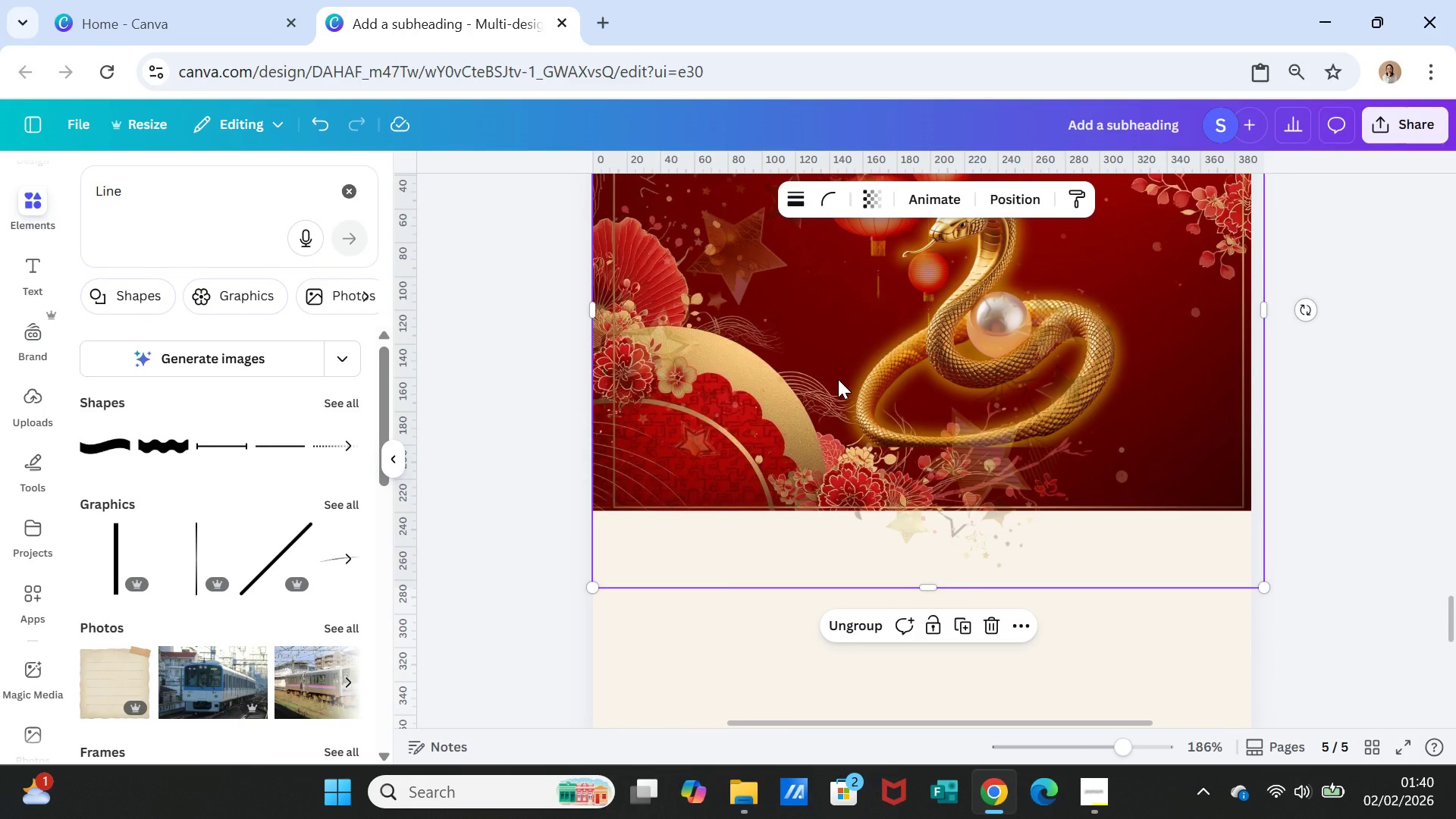 
double_click([838, 379])
 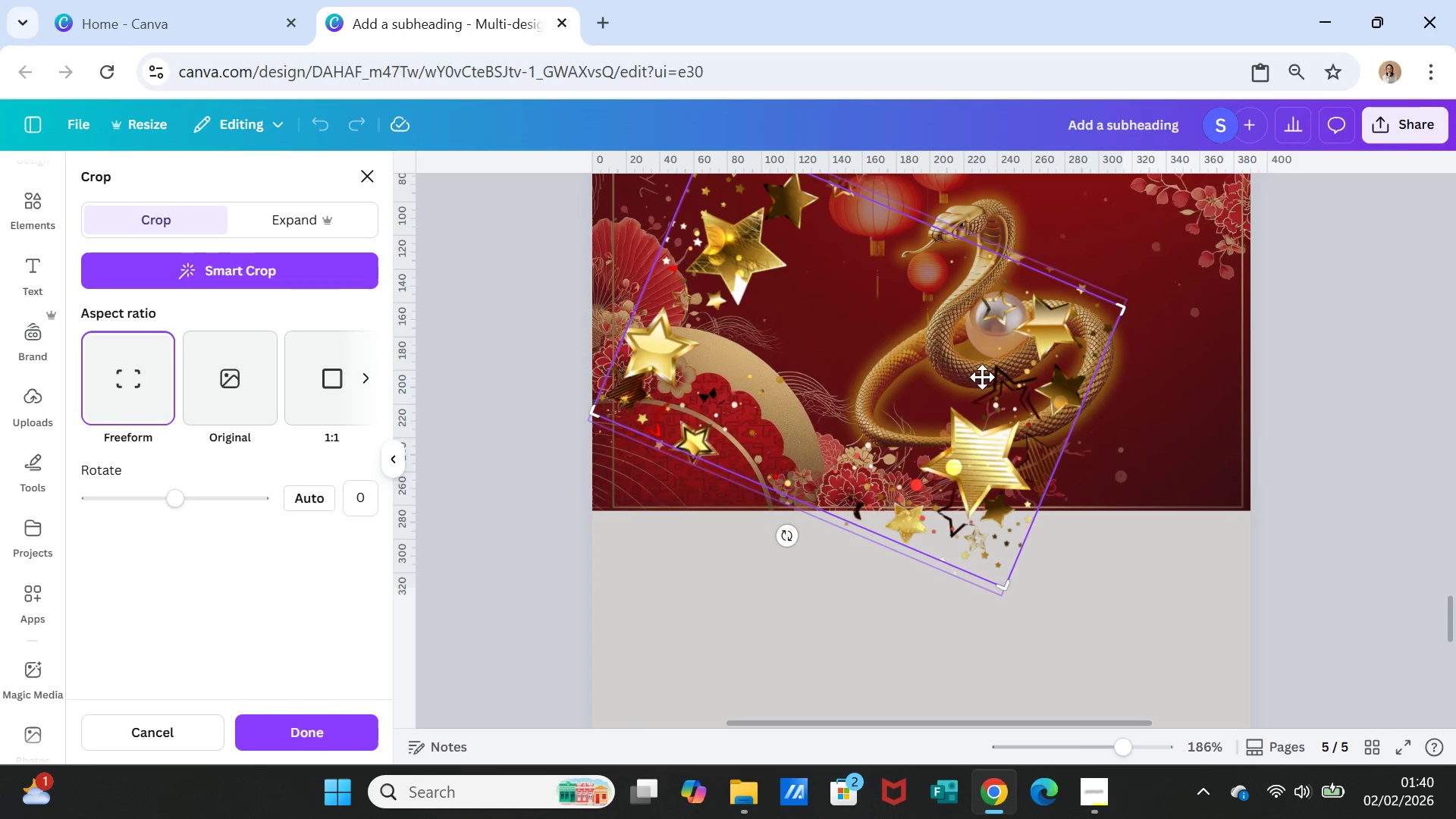 
left_click_drag(start_coordinate=[957, 356], to_coordinate=[1082, 354])
 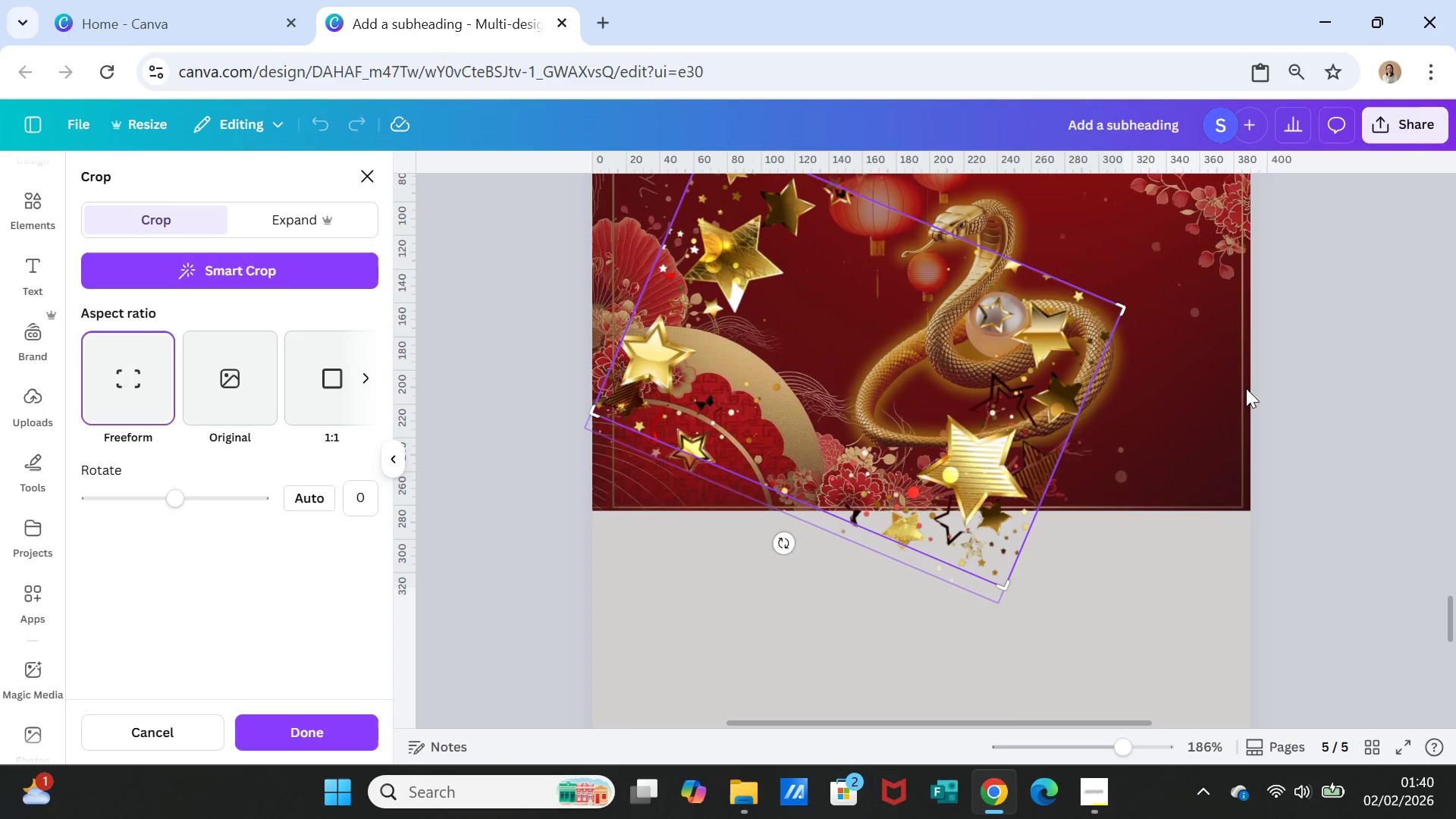 
left_click([1278, 407])
 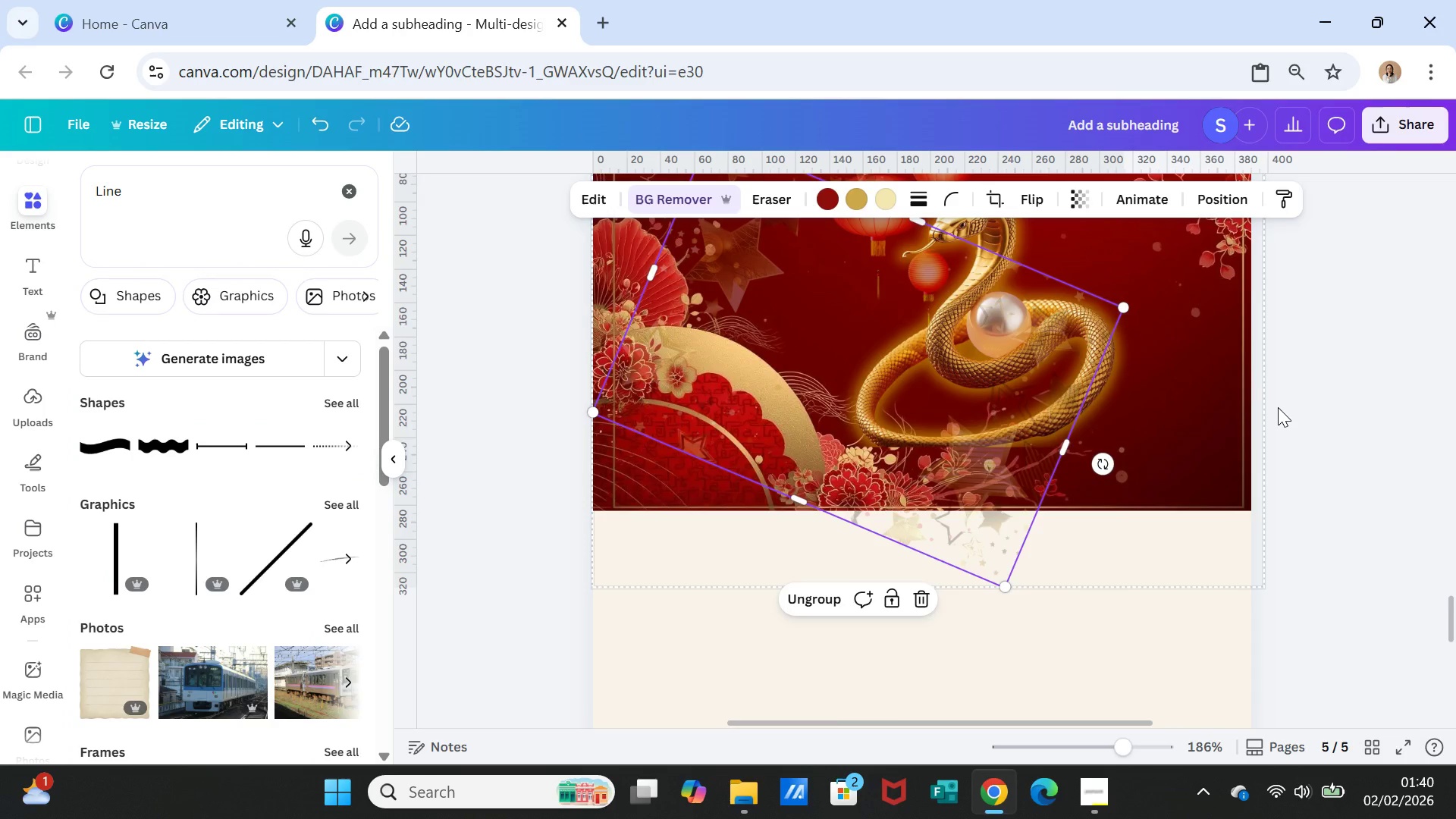 
scroll: coordinate [1278, 407], scroll_direction: up, amount: 1.0
 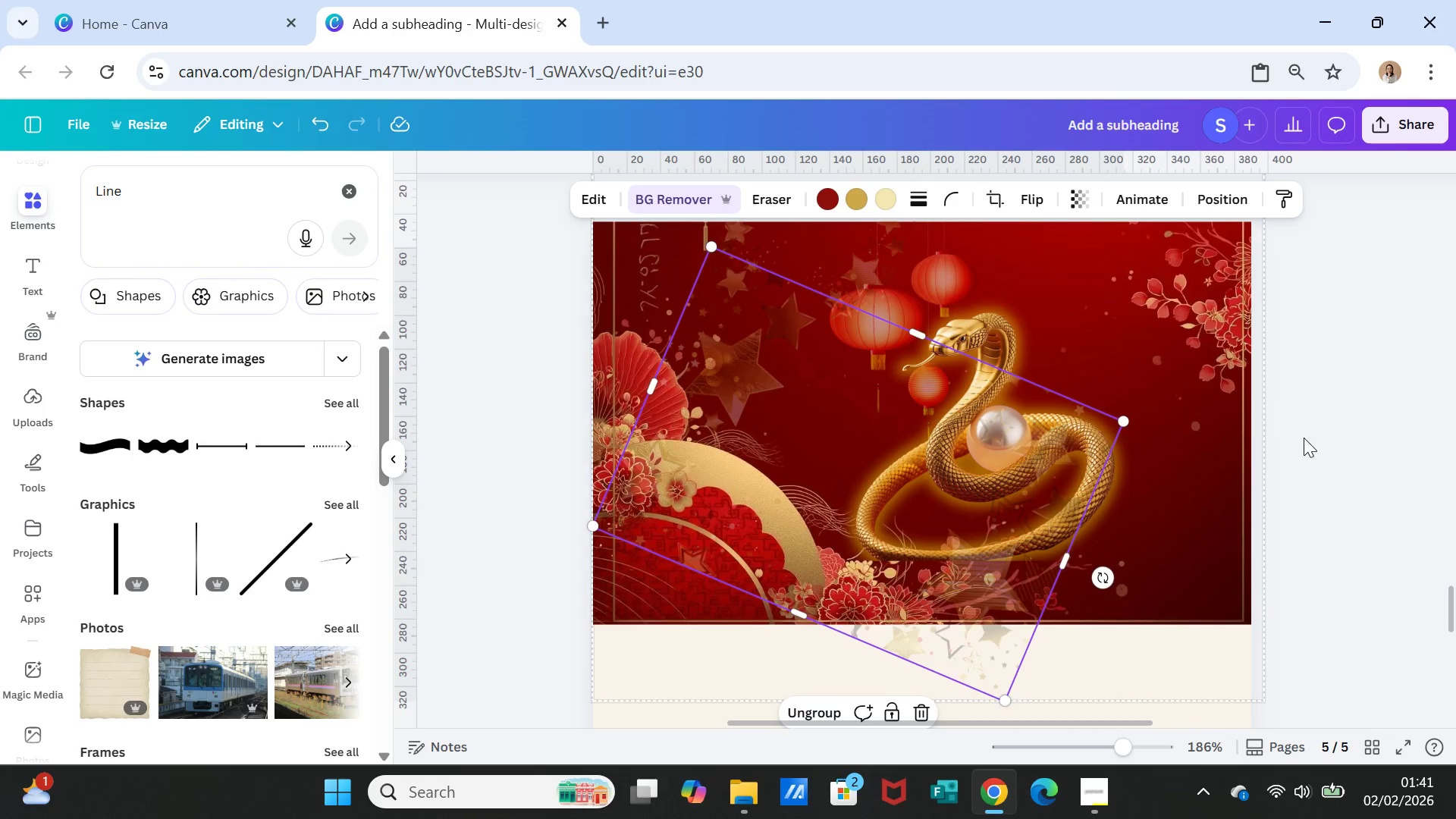 
left_click([1304, 438])
 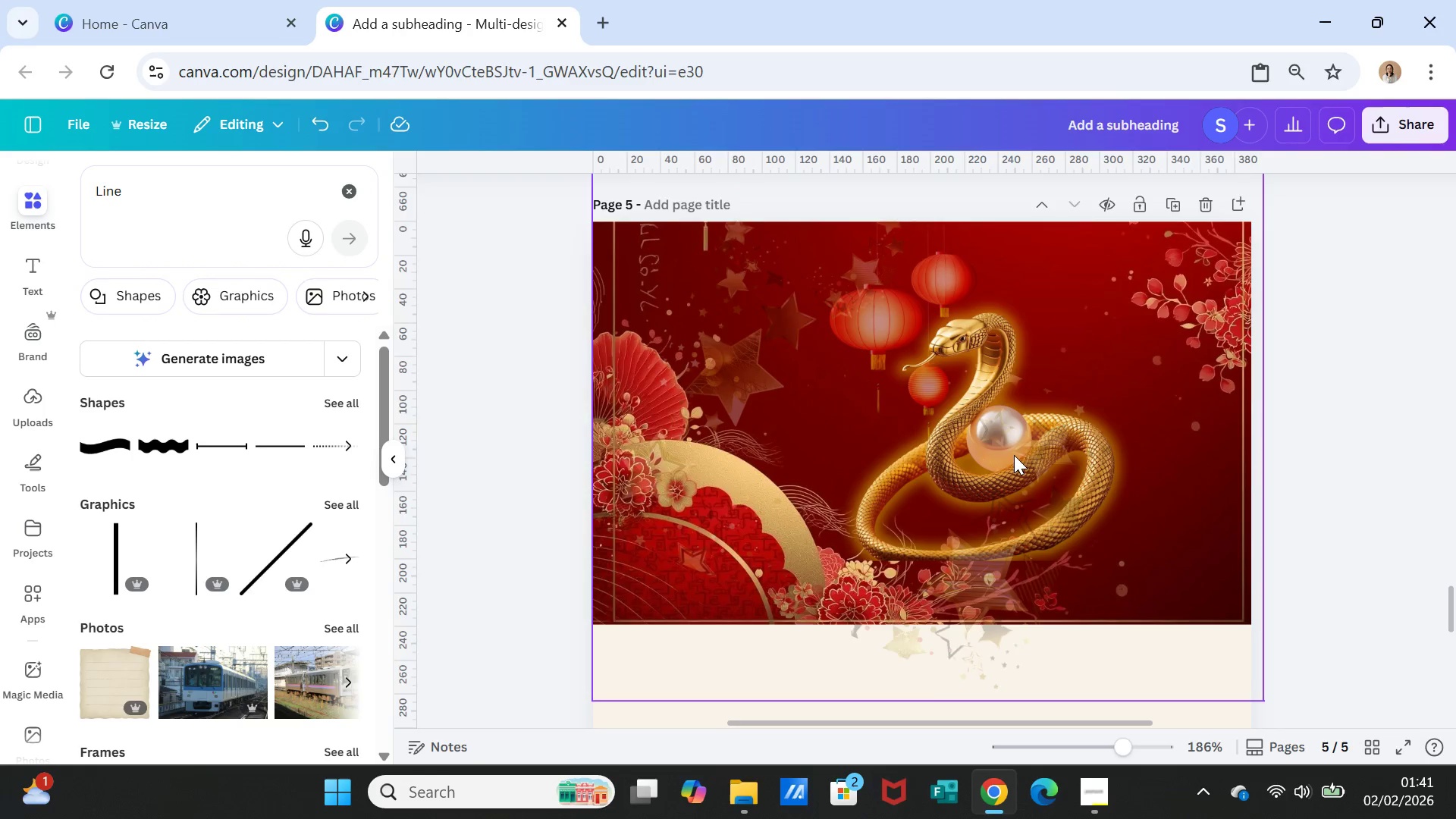 
double_click([1014, 456])
 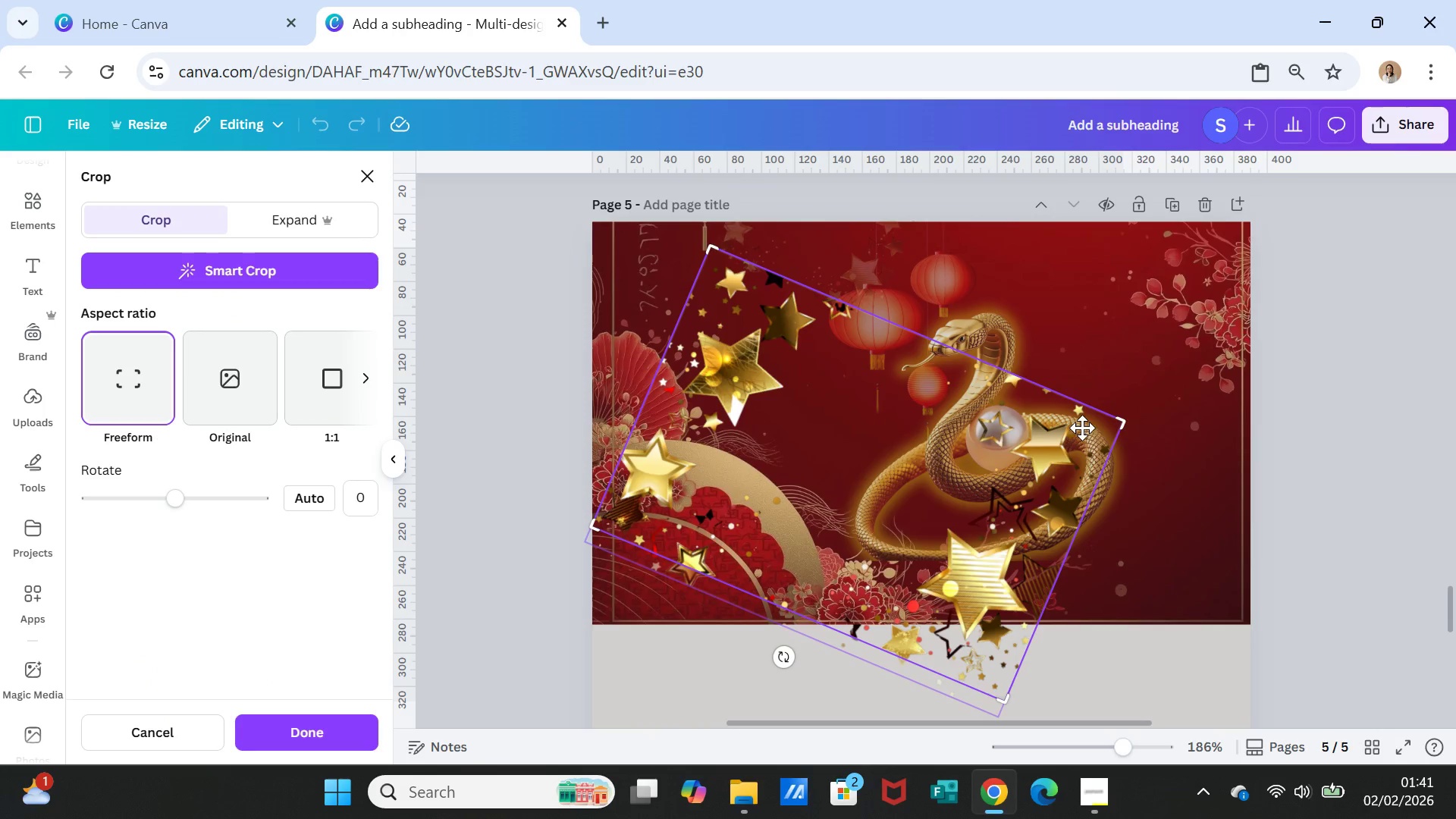 
left_click([1118, 371])
 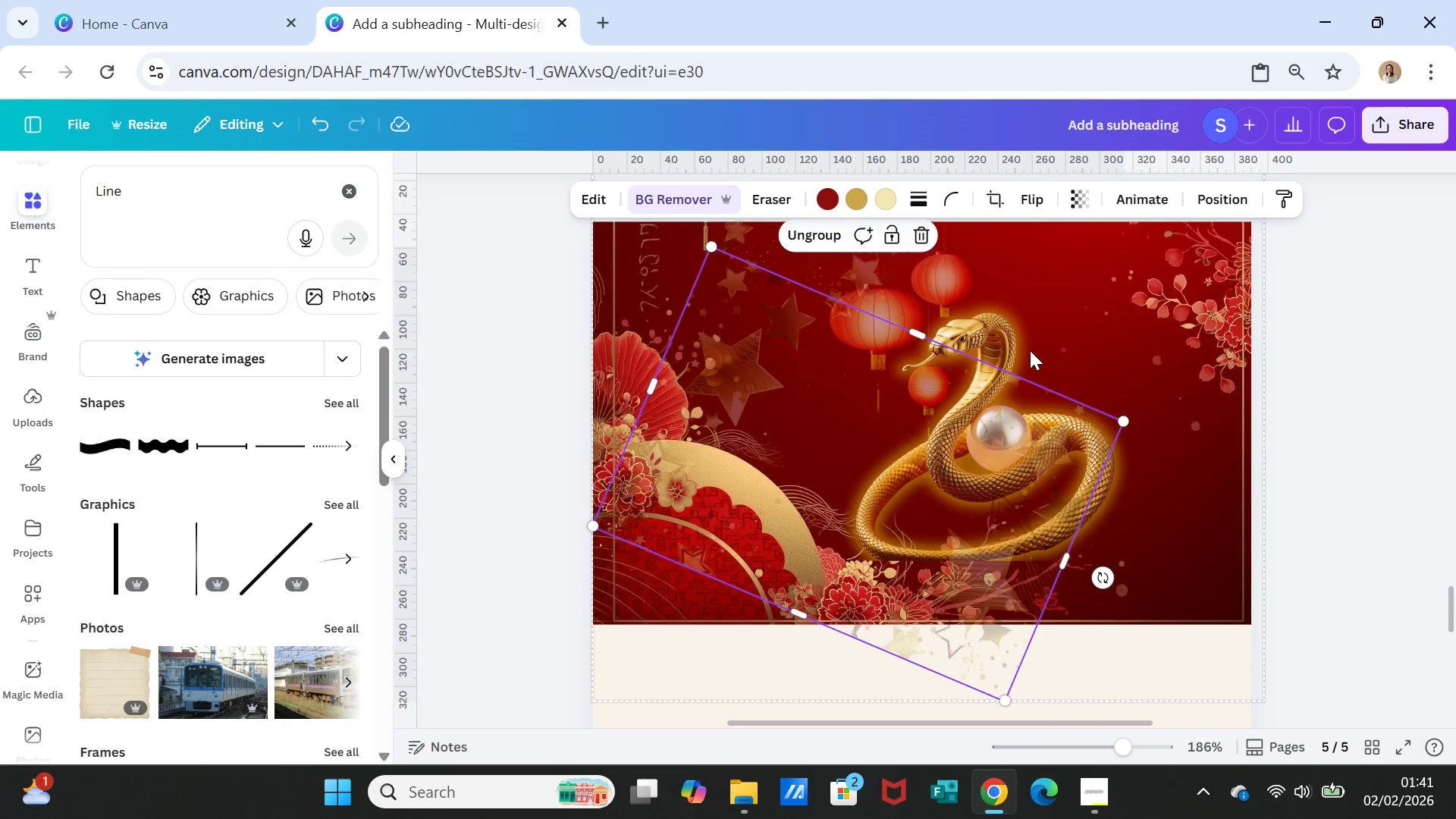 
left_click([1030, 347])
 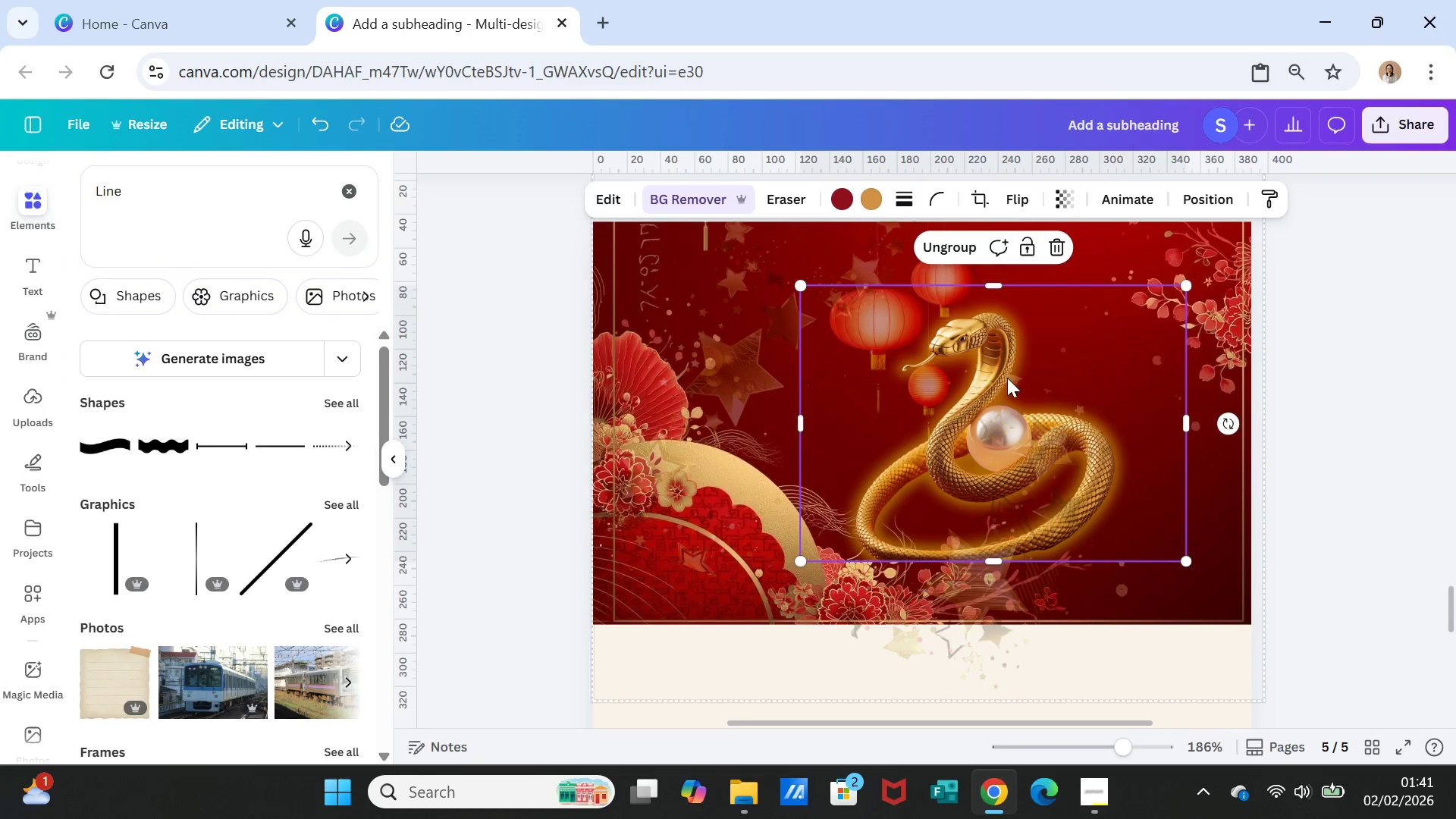 
left_click_drag(start_coordinate=[1007, 378], to_coordinate=[996, 354])
 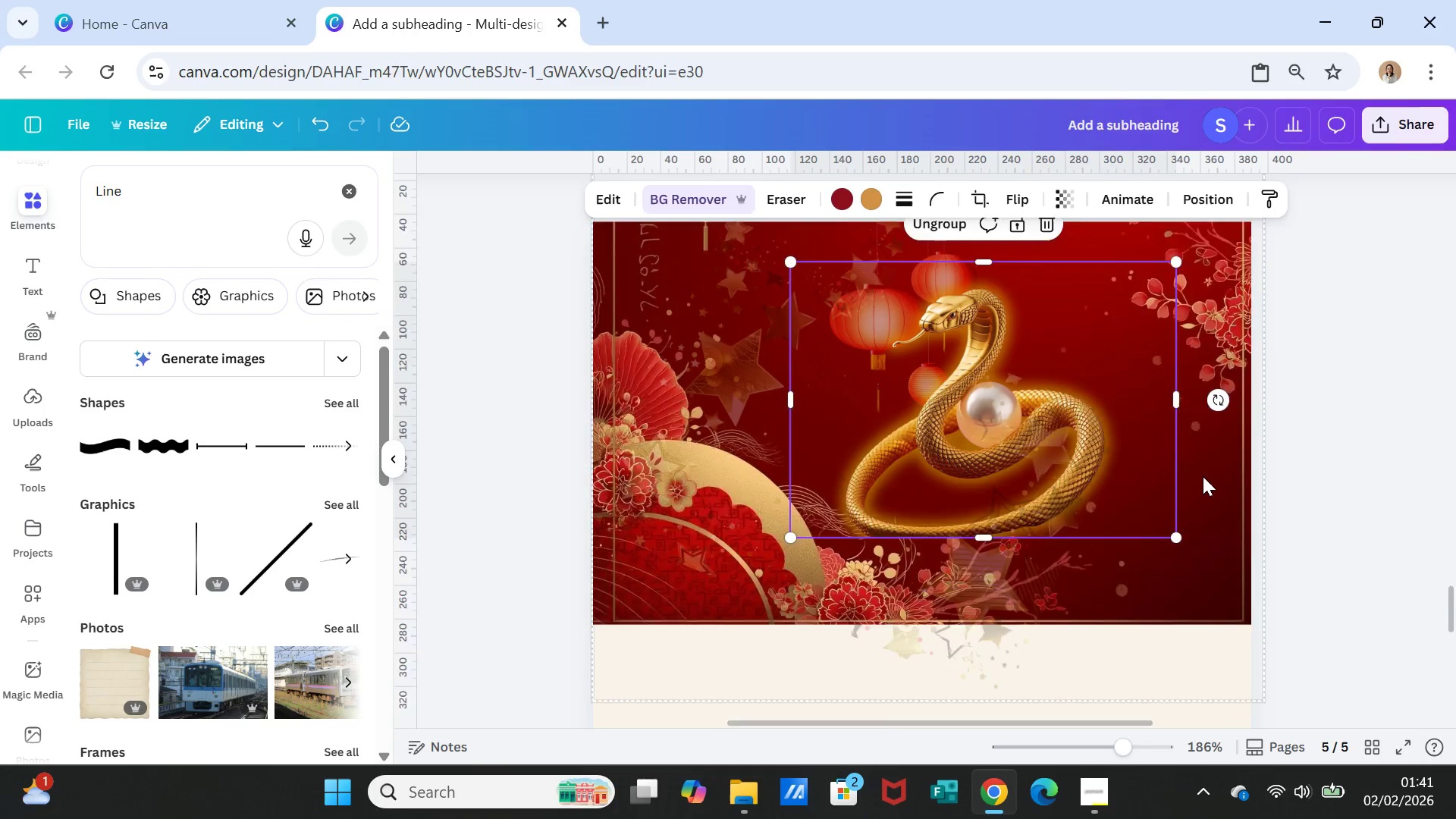 
scroll: coordinate [1203, 476], scroll_direction: up, amount: 1.0
 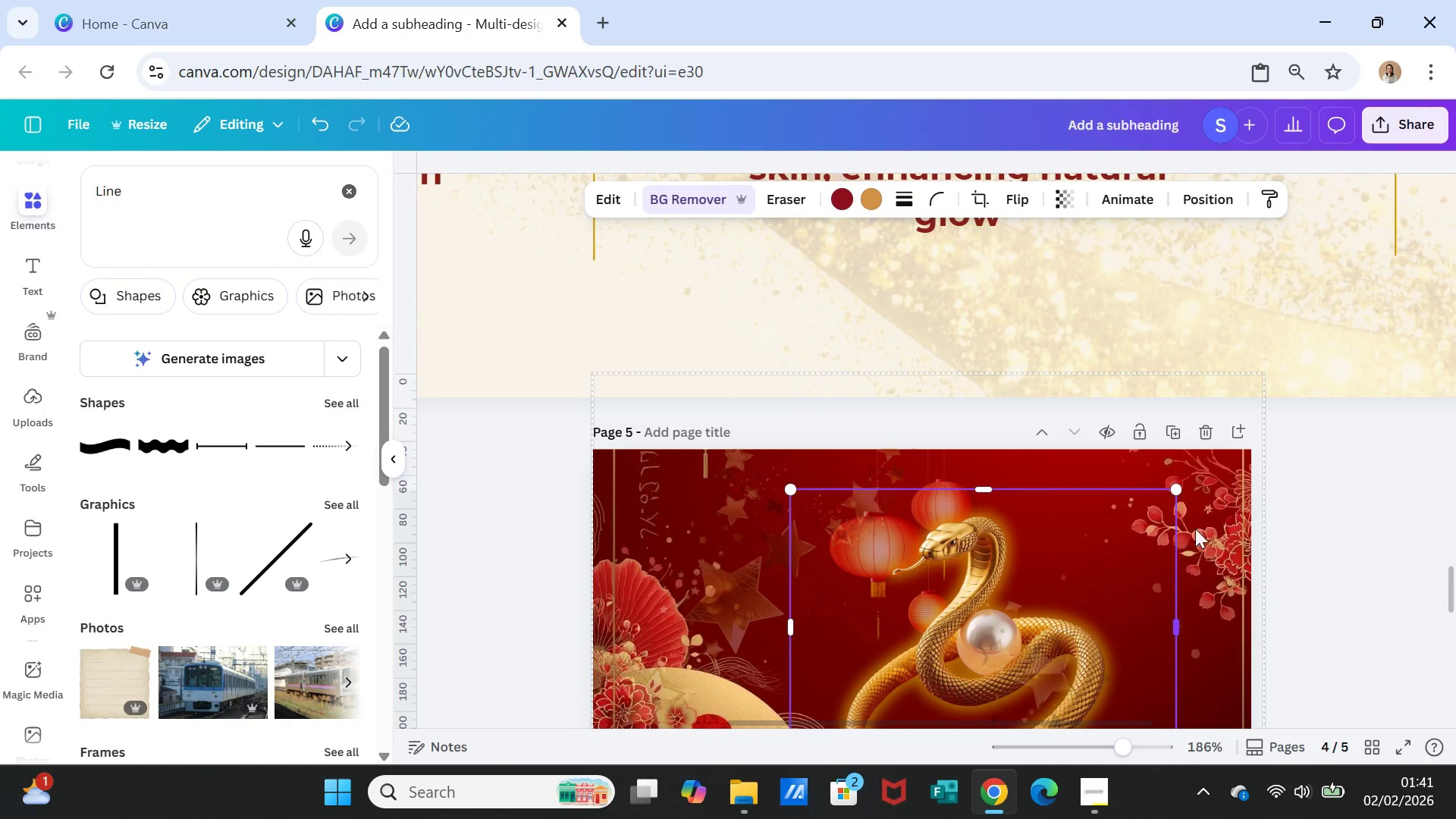 
scroll: coordinate [1219, 507], scroll_direction: down, amount: 1.0
 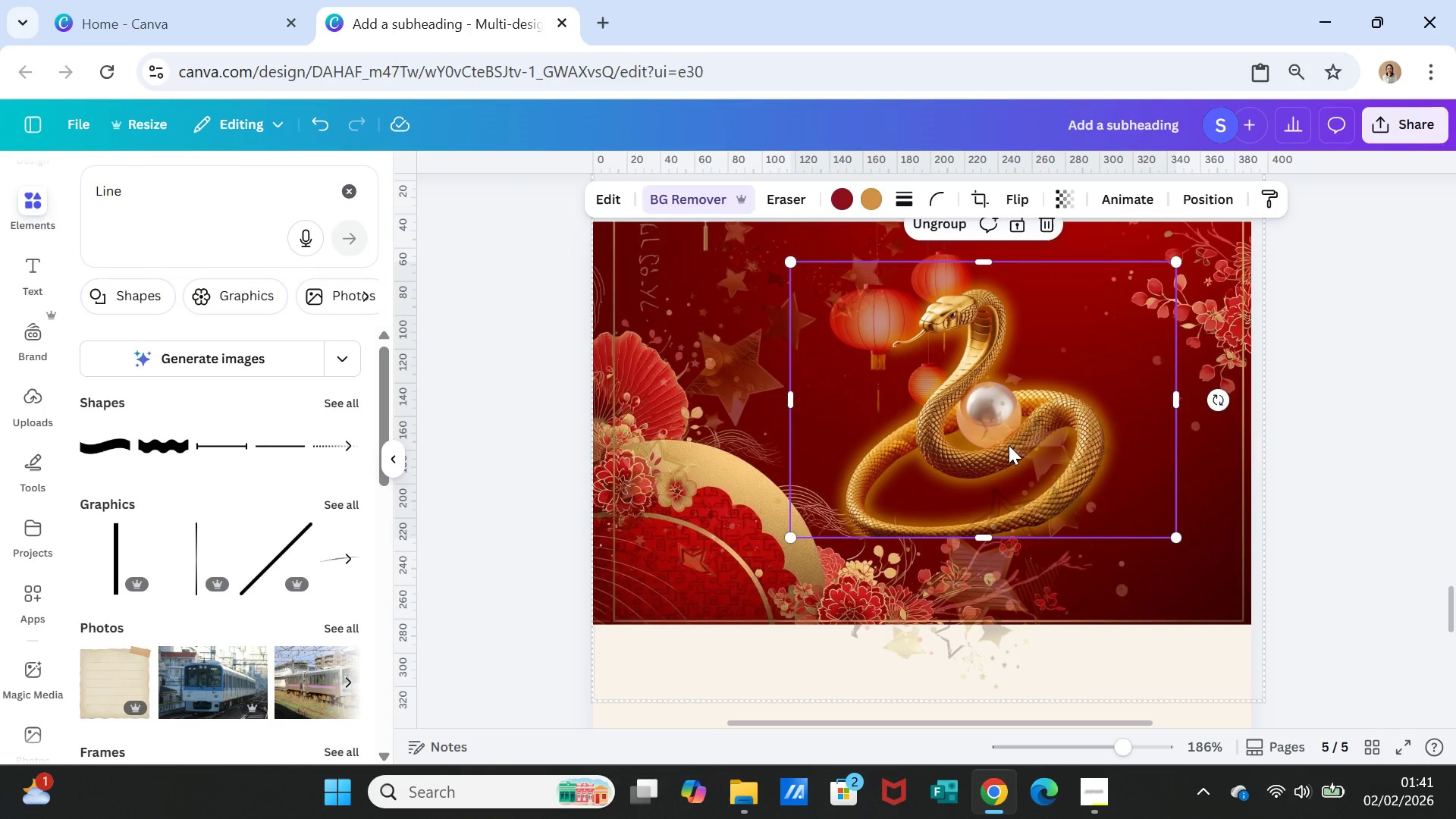 
left_click_drag(start_coordinate=[1009, 444], to_coordinate=[1010, 438])
 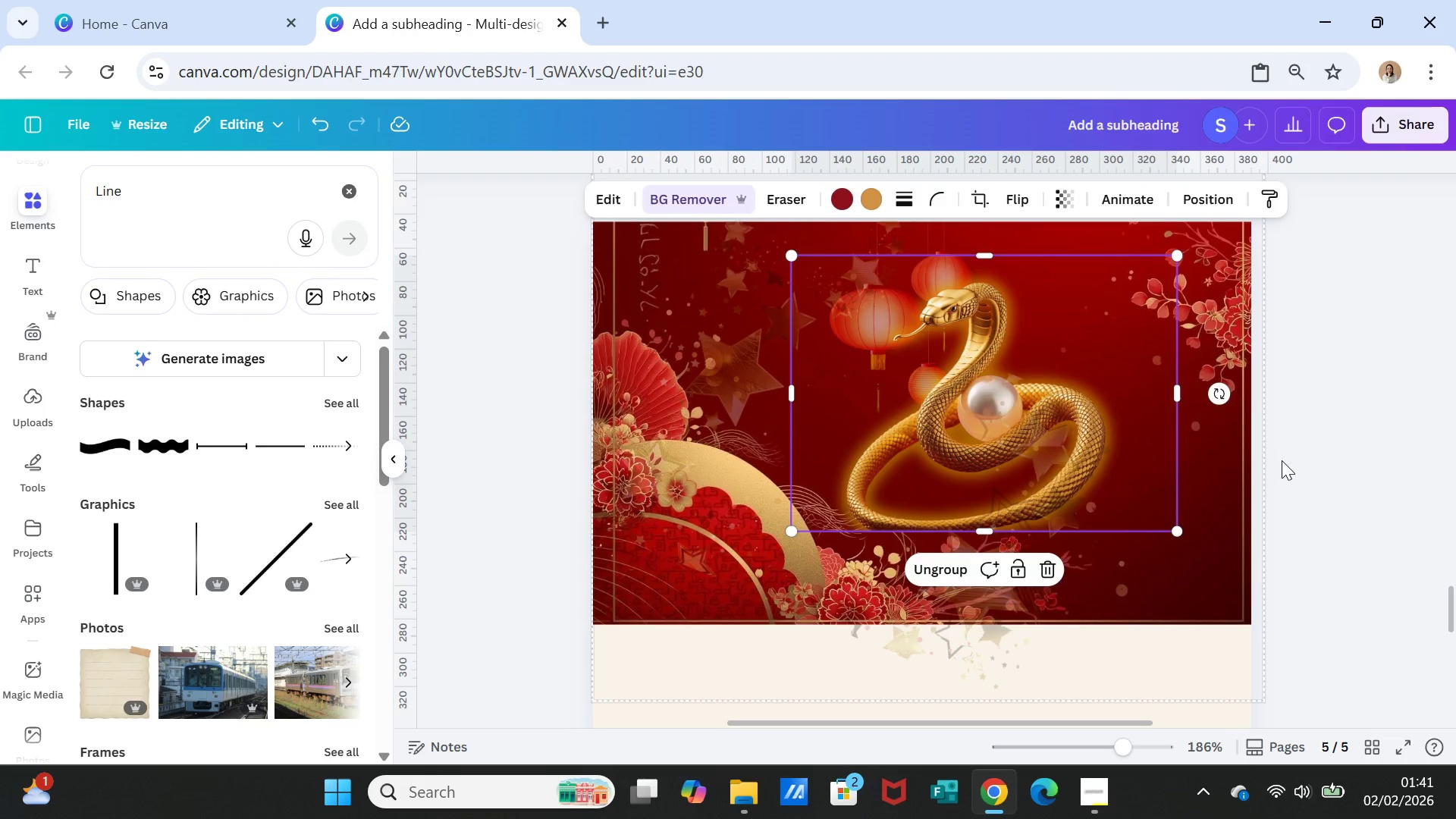 
left_click([1282, 460])
 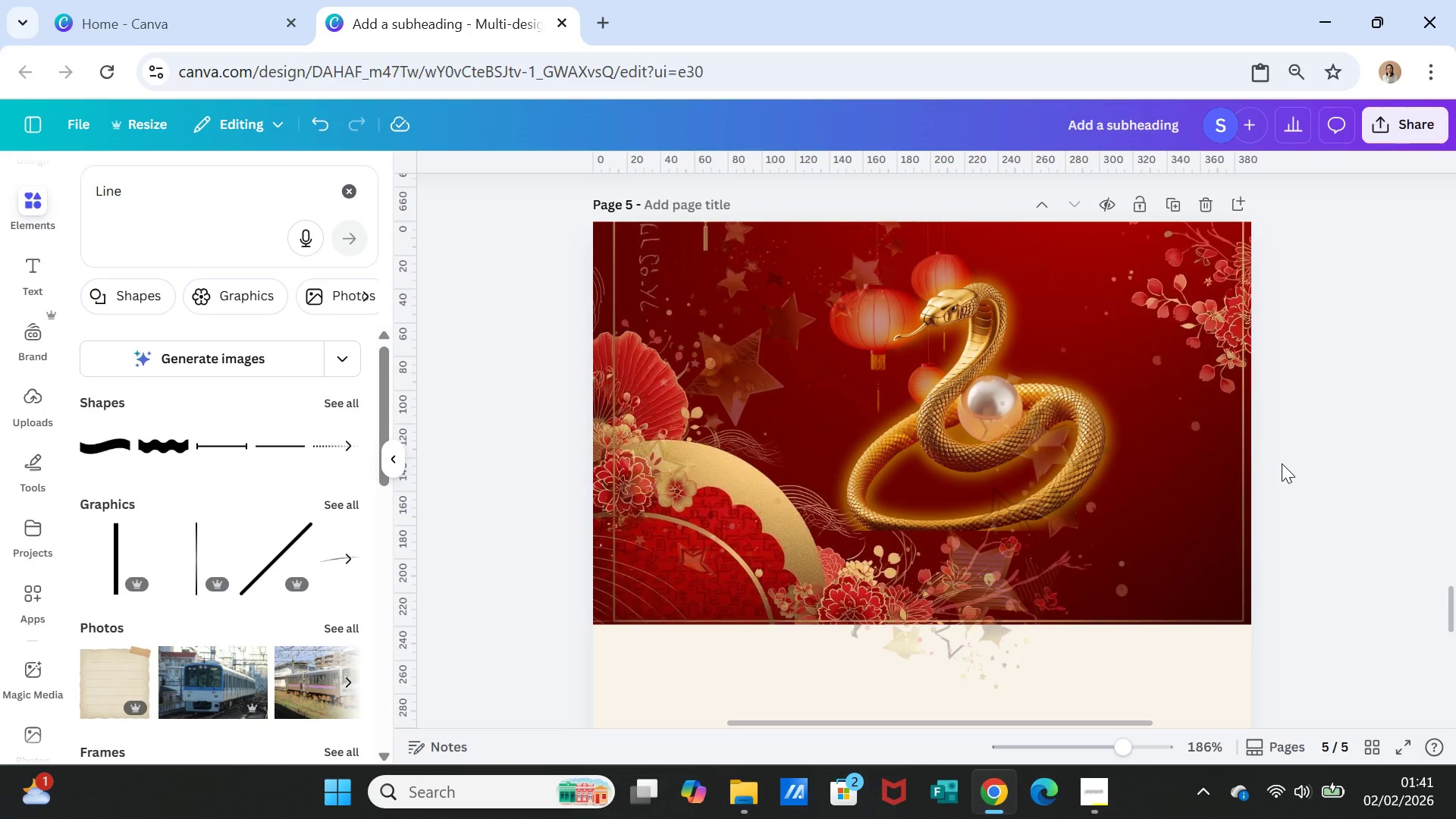 
scroll: coordinate [1282, 463], scroll_direction: up, amount: 1.0
 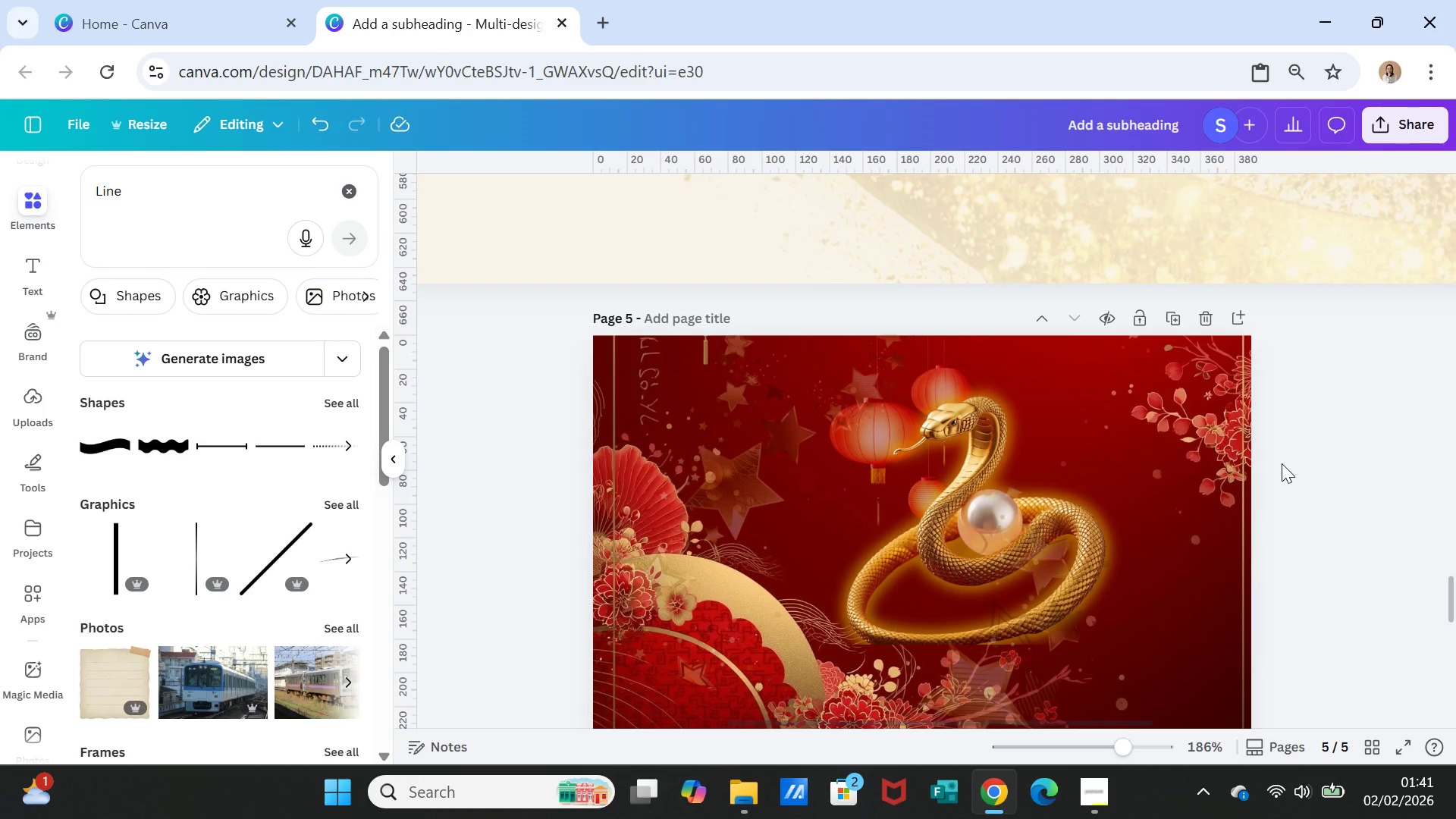 
left_click([1229, 485])
 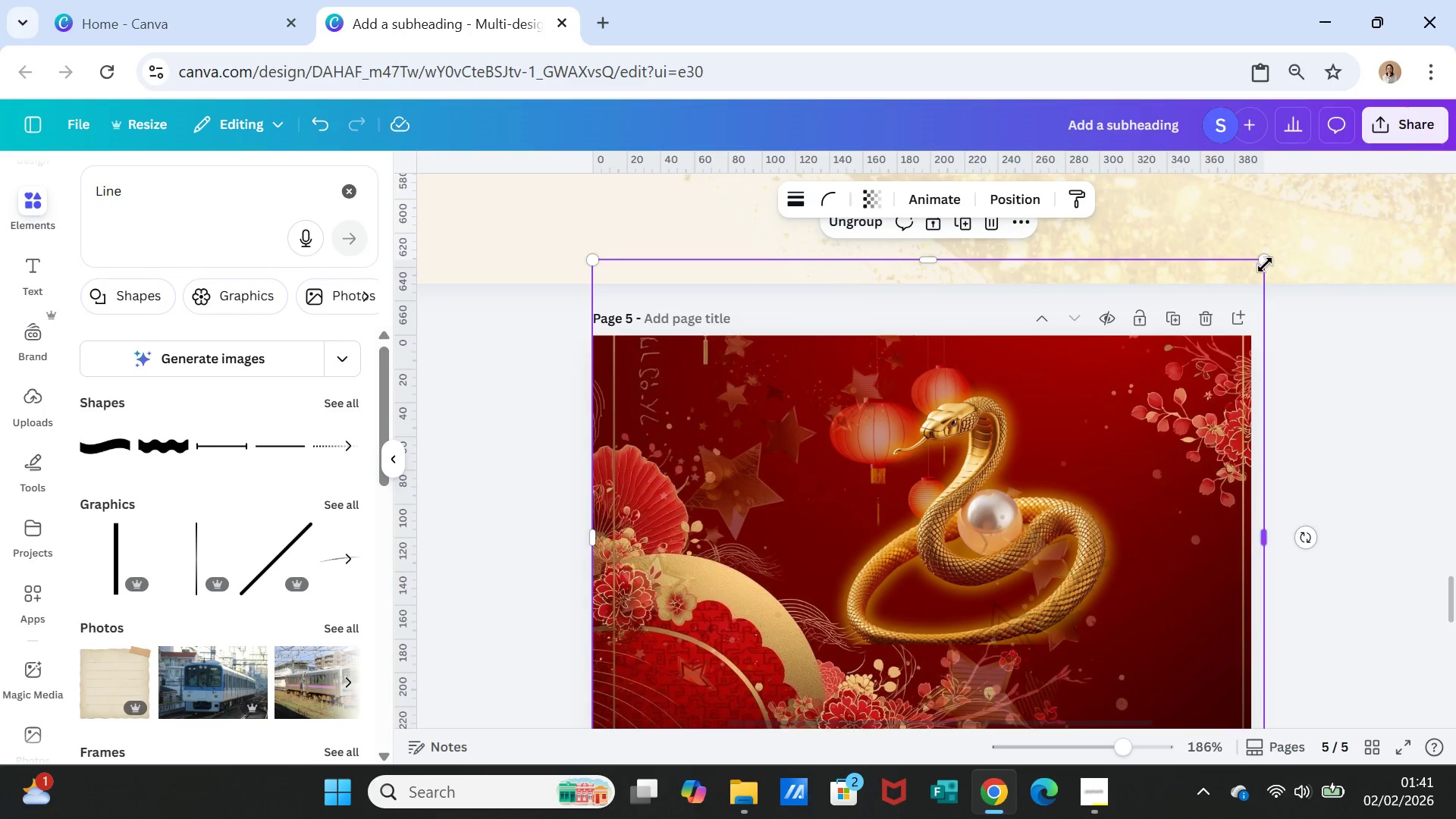 
left_click_drag(start_coordinate=[1263, 261], to_coordinate=[1272, 298])
 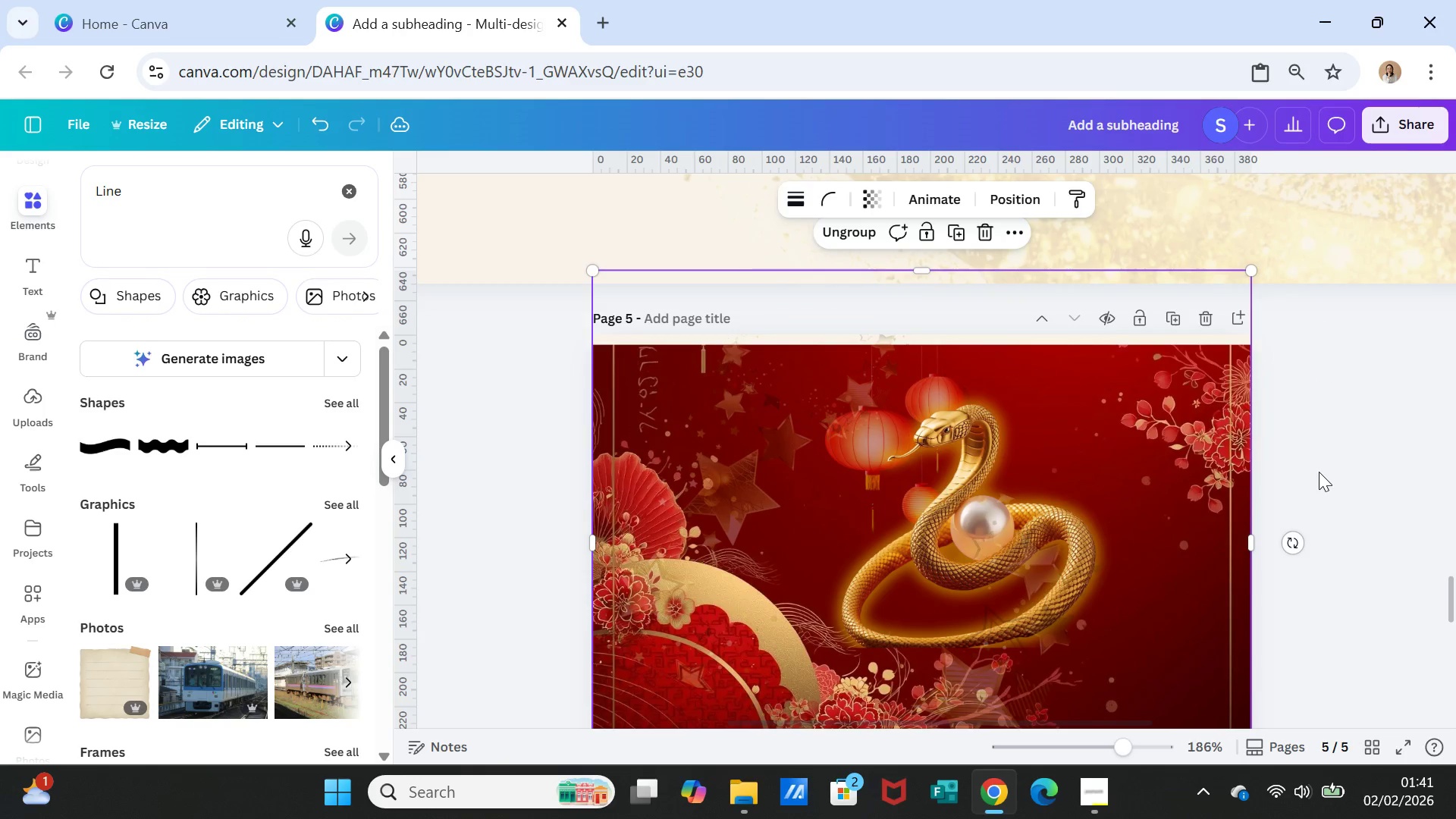 
left_click([1319, 472])
 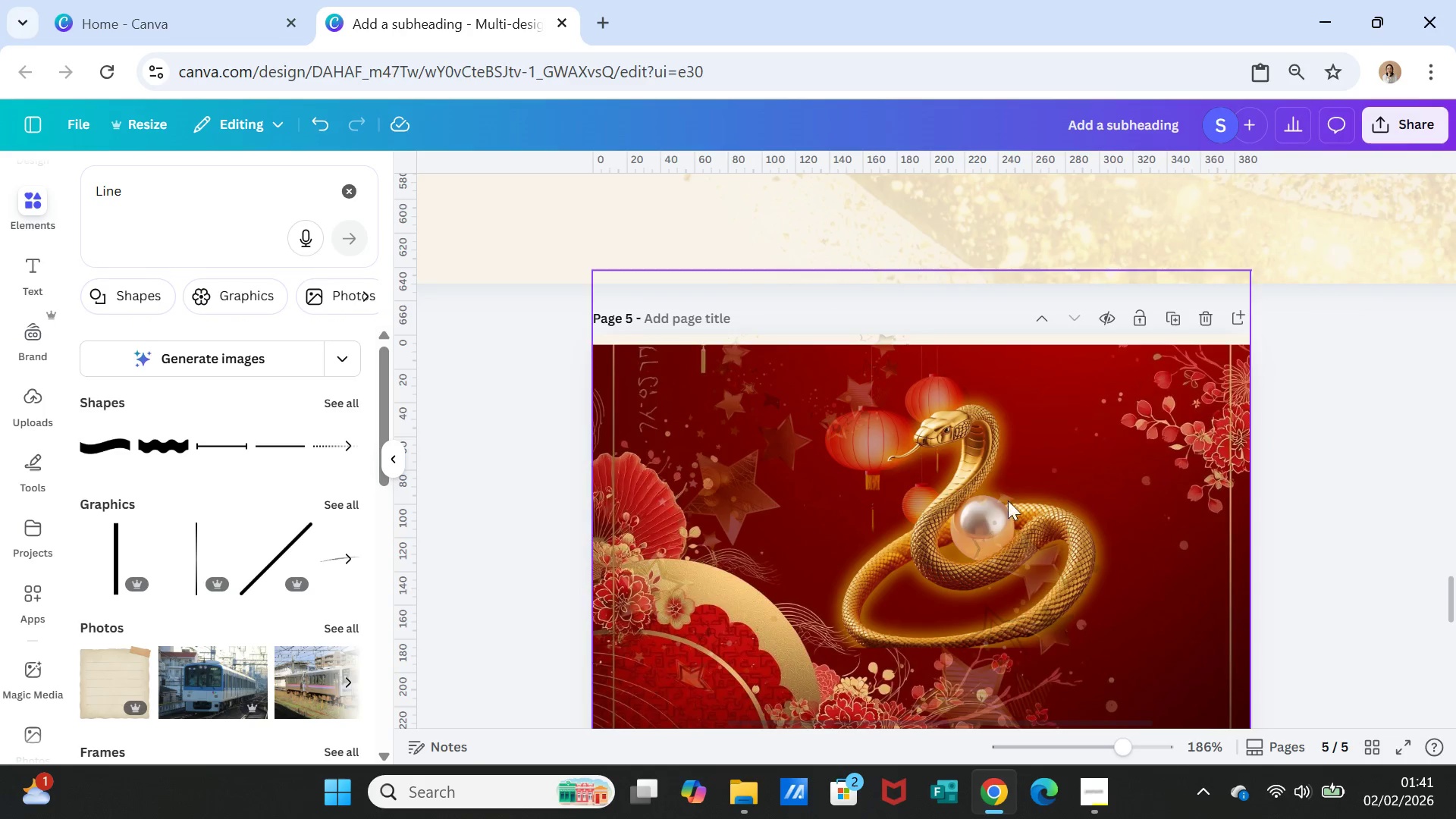 
left_click([997, 500])
 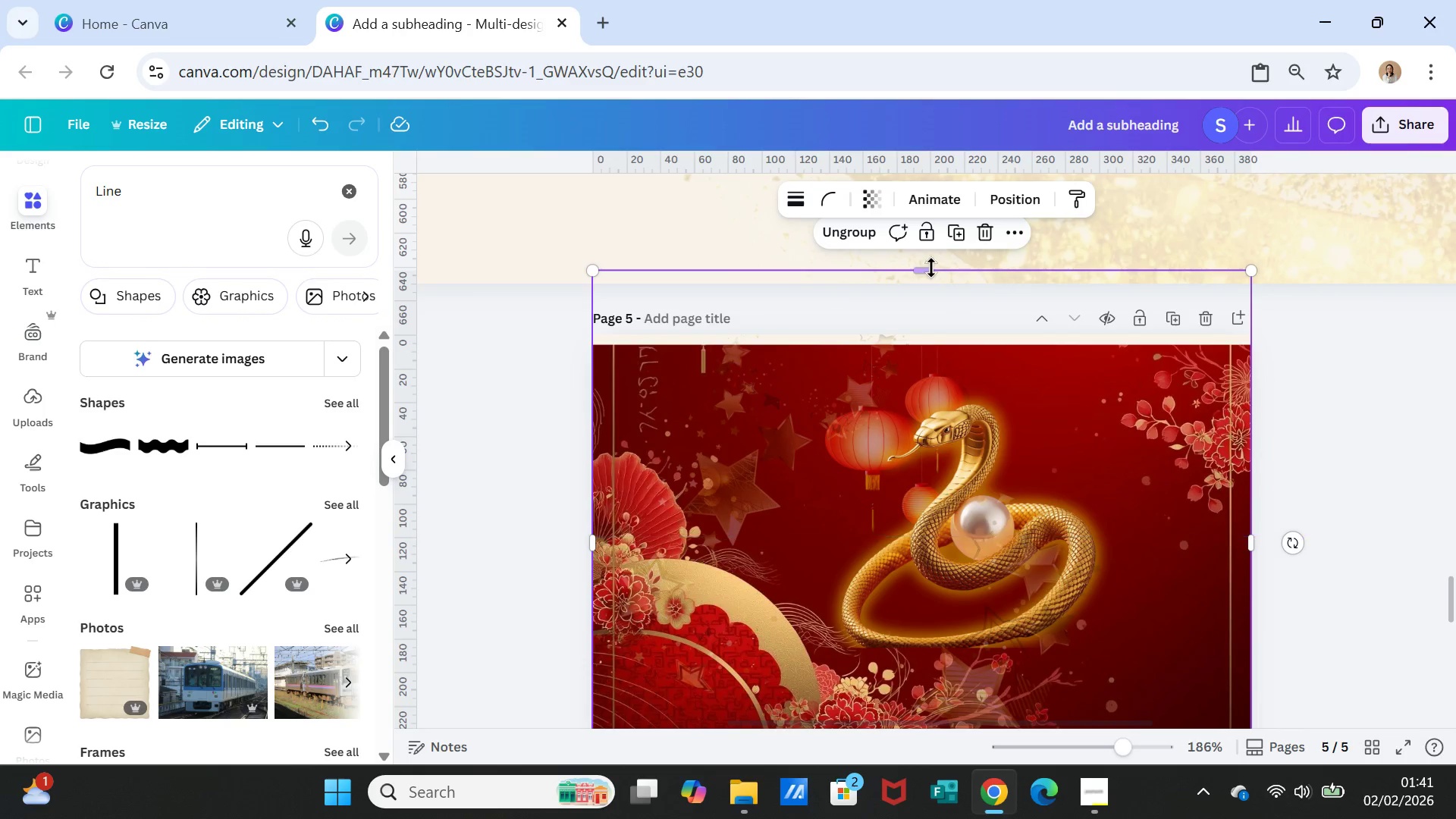 
left_click_drag(start_coordinate=[931, 265], to_coordinate=[934, 256])
 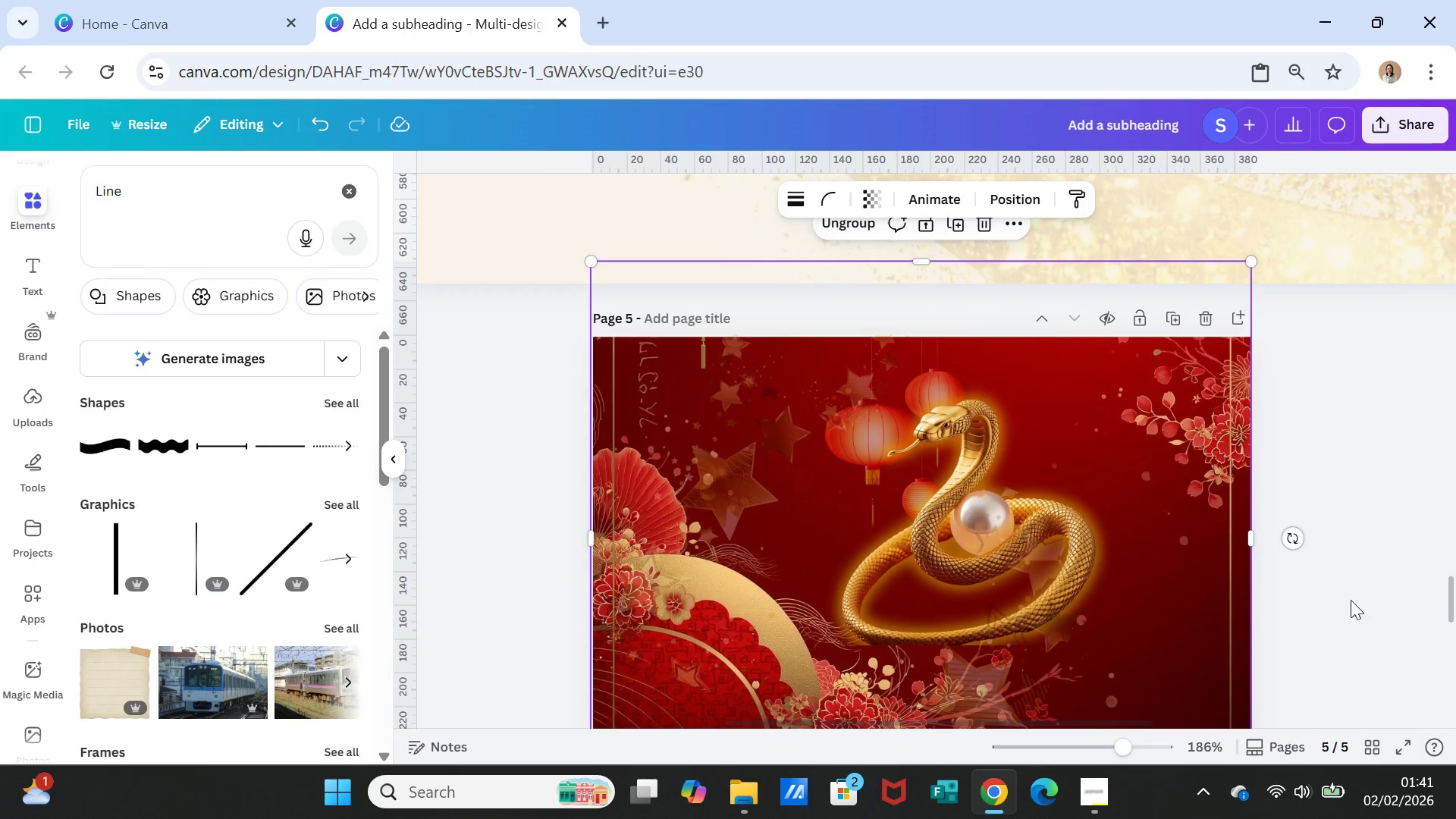 
left_click([1352, 610])
 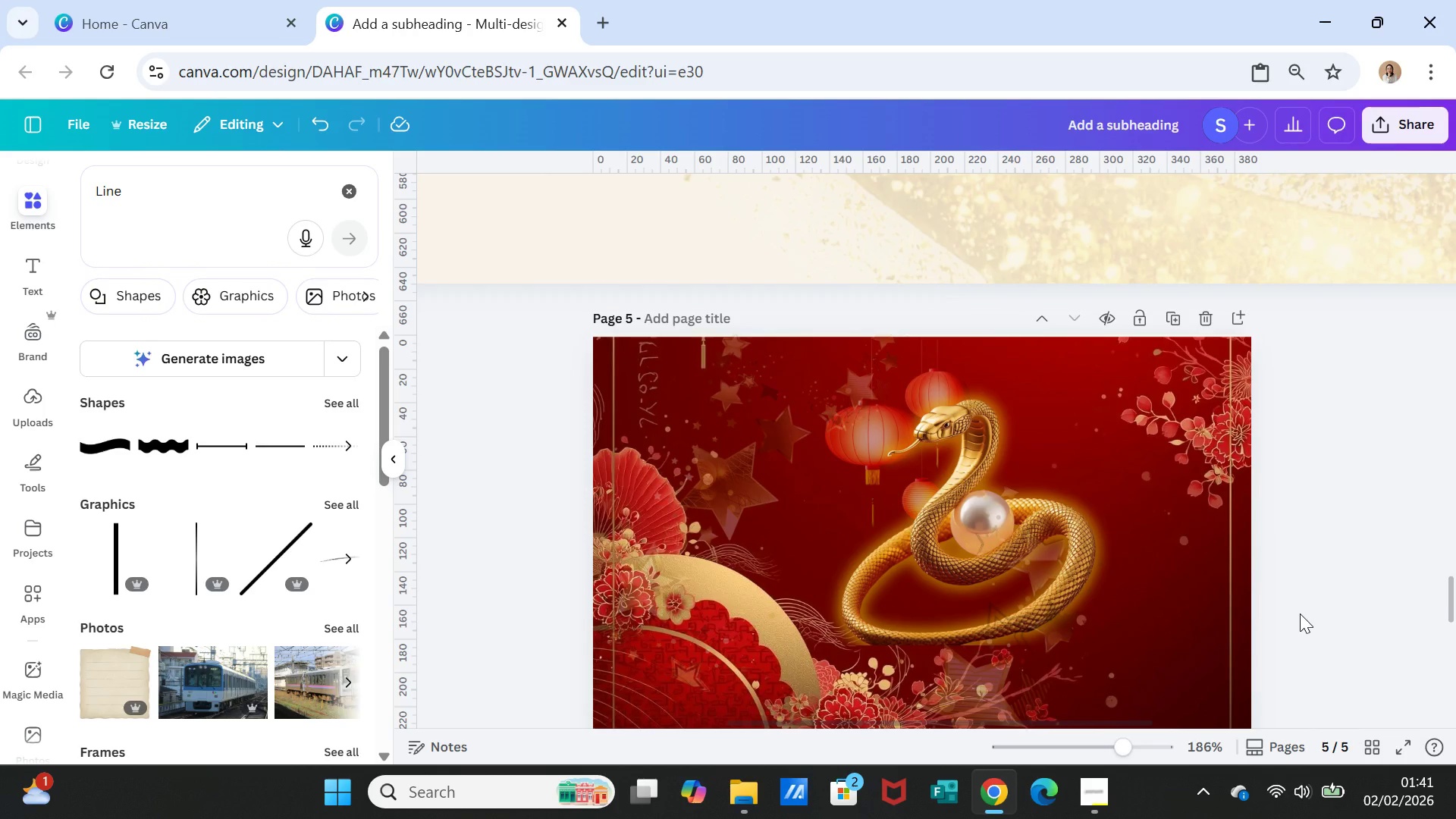 
scroll: coordinate [1300, 613], scroll_direction: down, amount: 1.0
 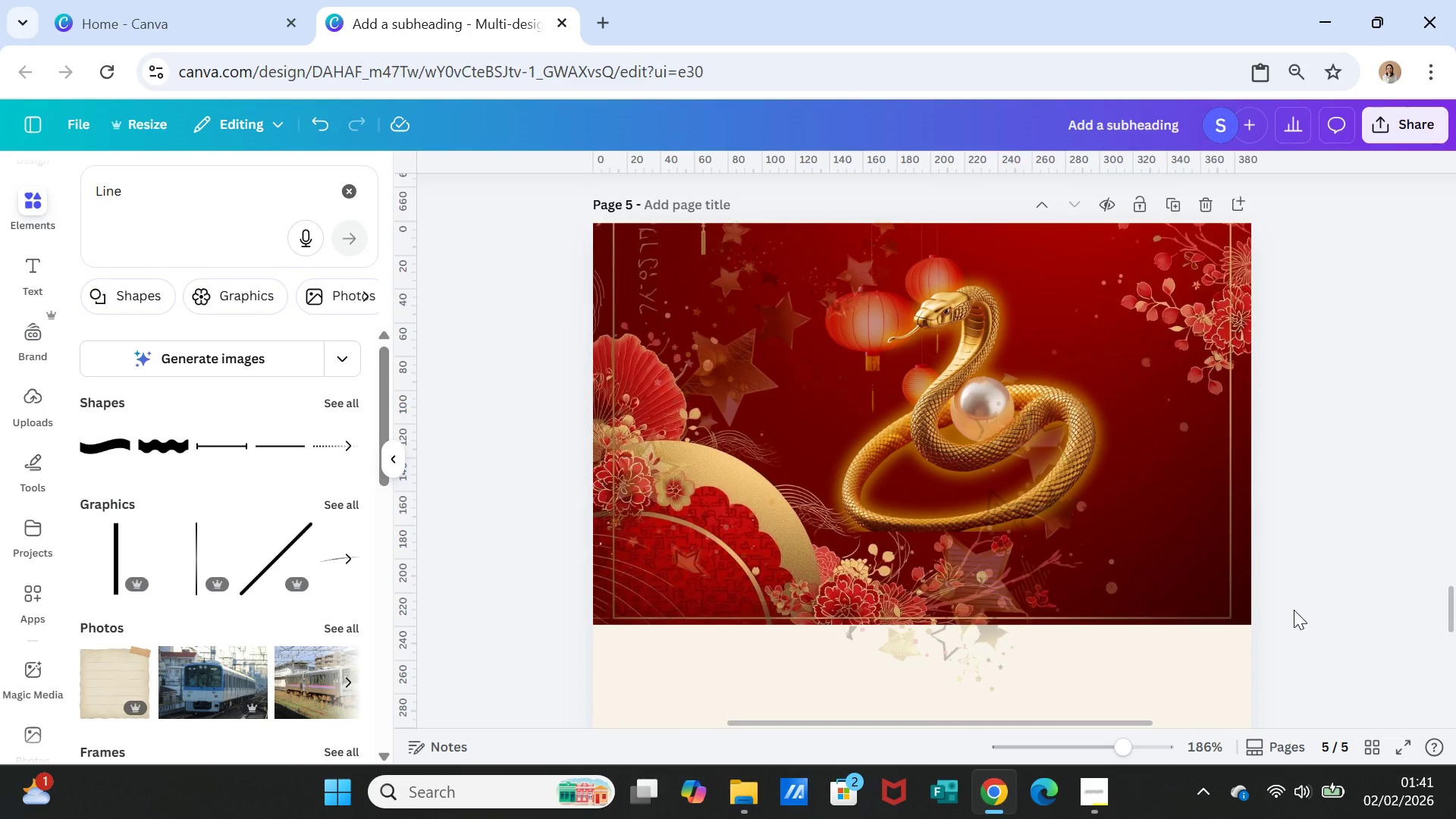 
wait(7.34)
 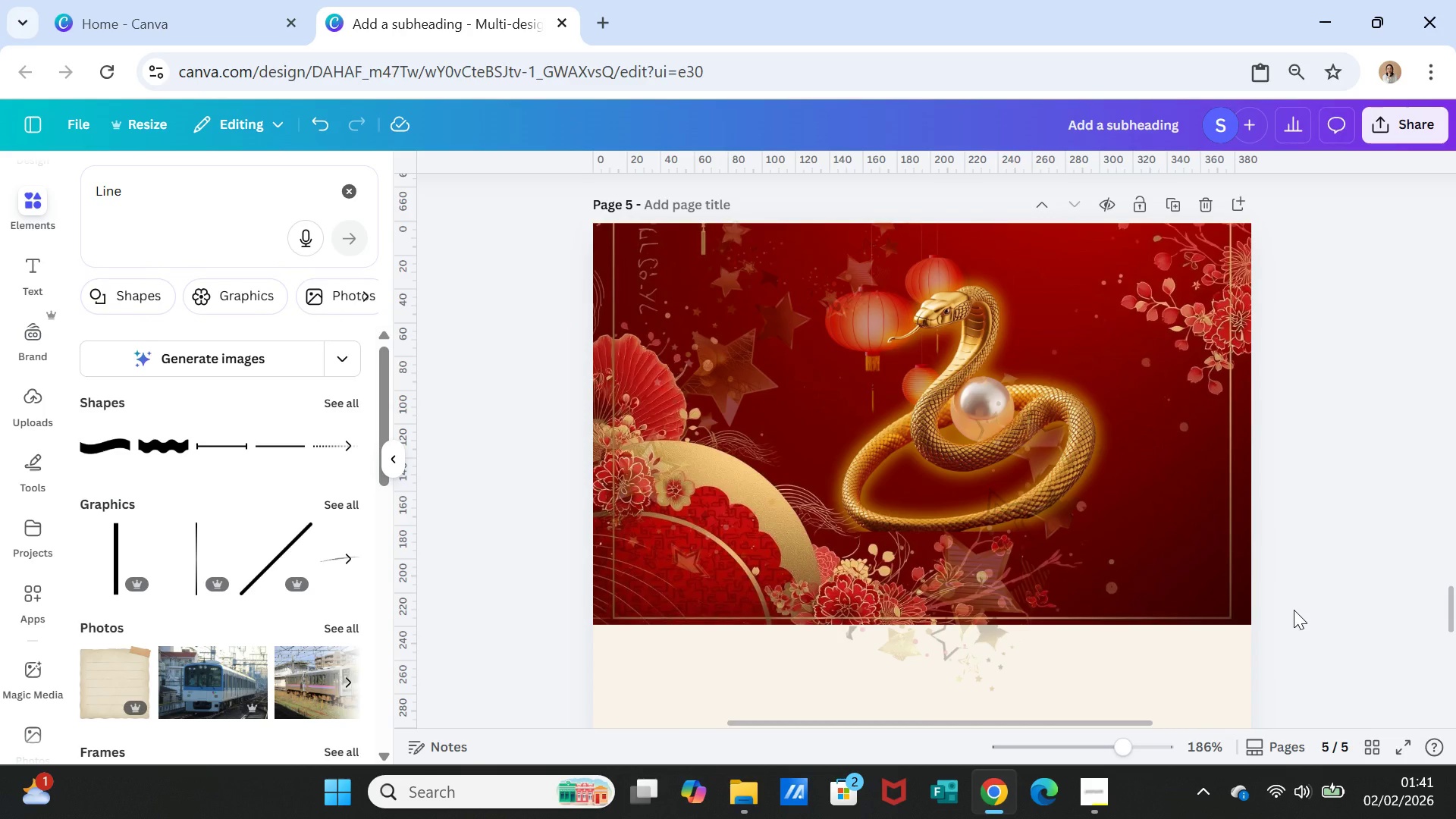 
left_click([1033, 468])
 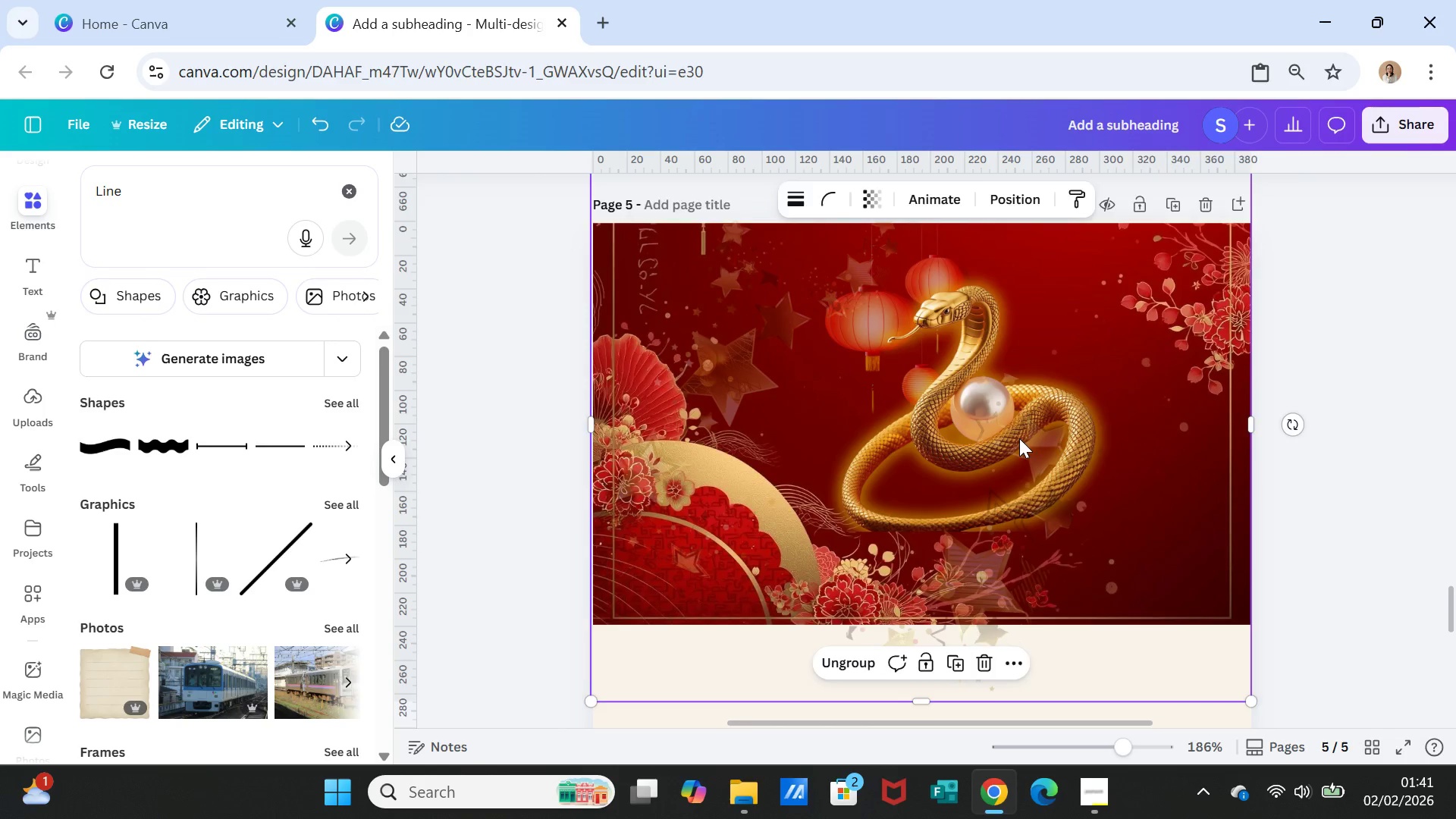 
double_click([1019, 438])
 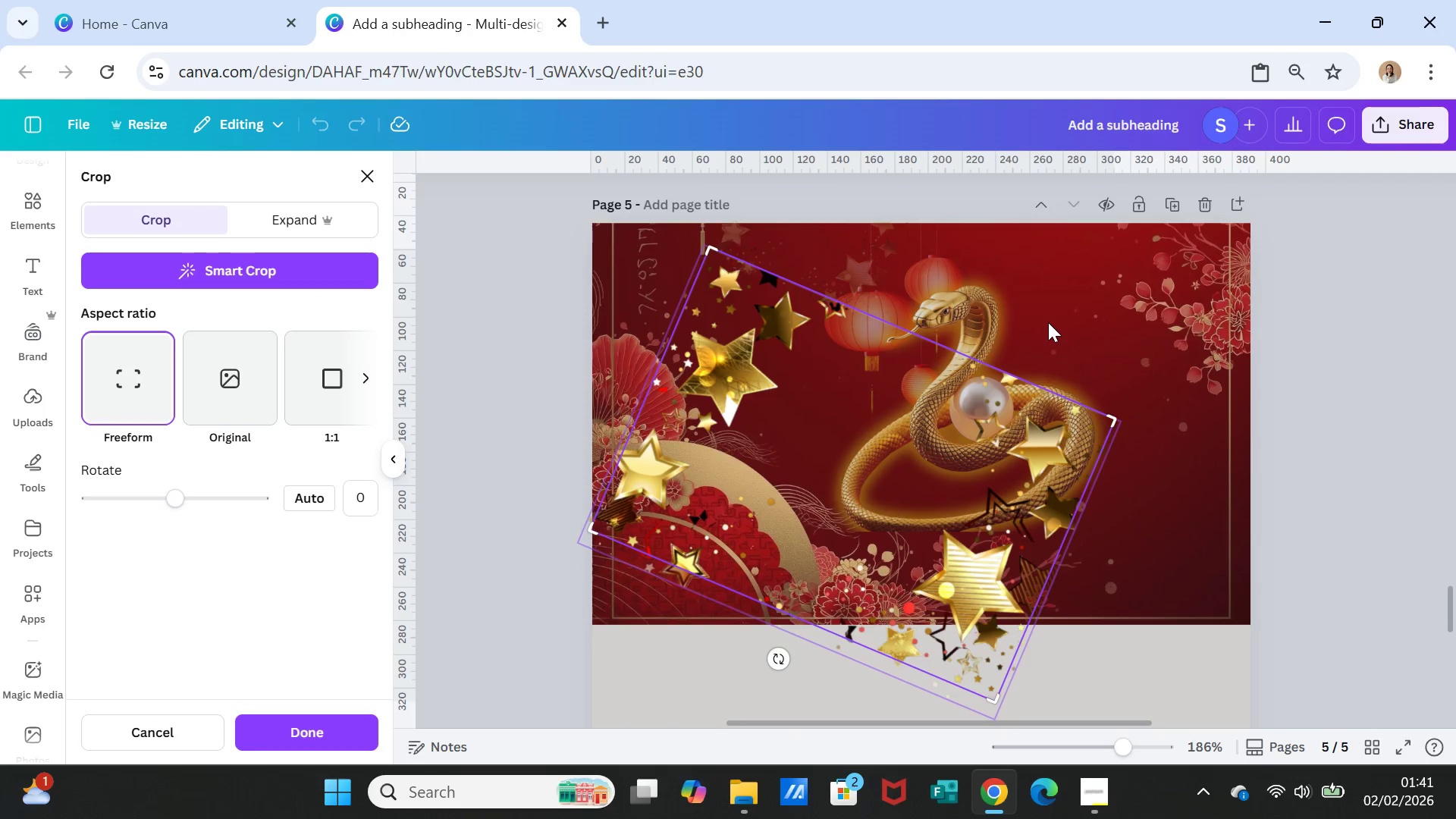 
left_click([1048, 322])
 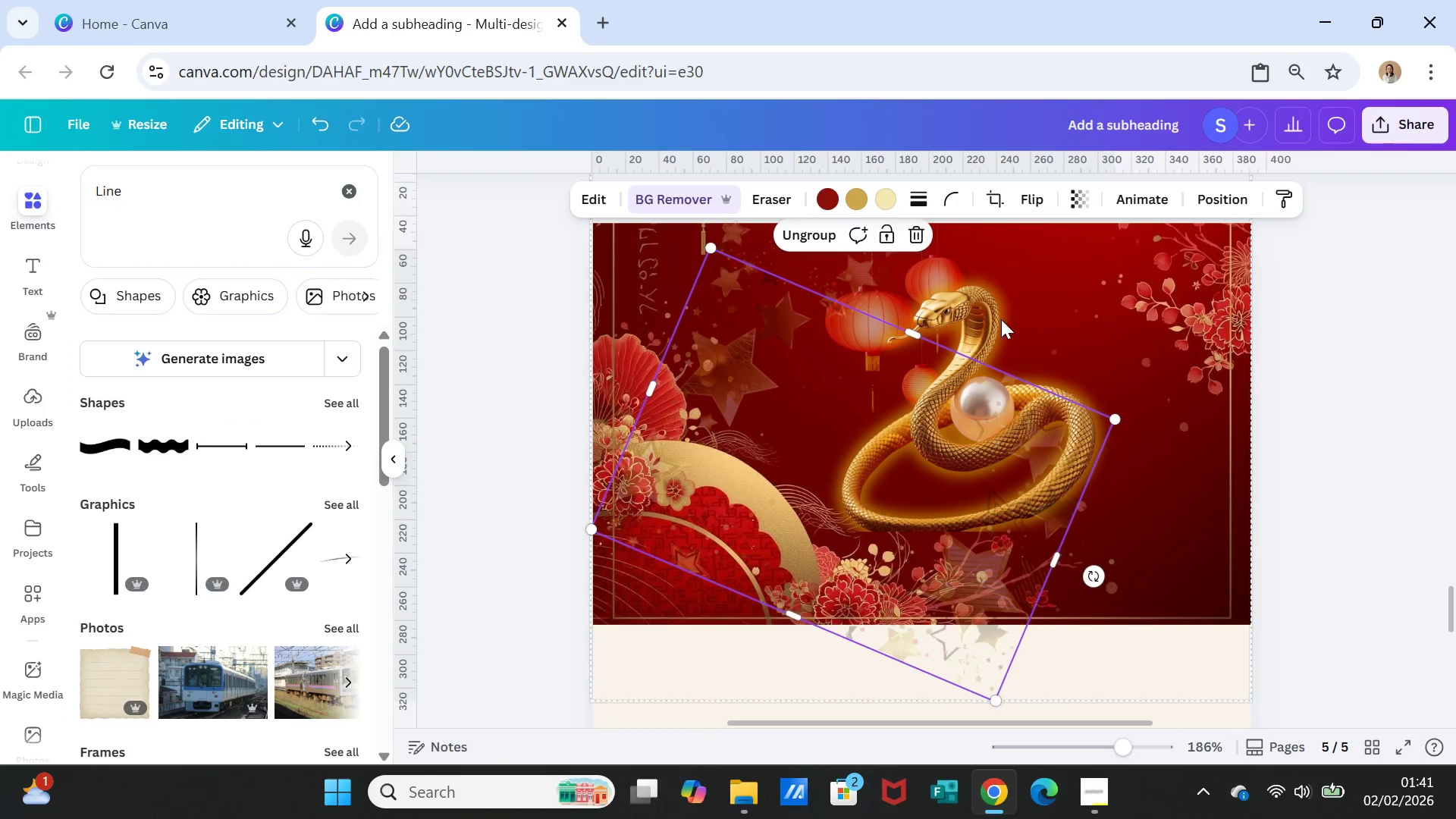 
left_click([987, 317])
 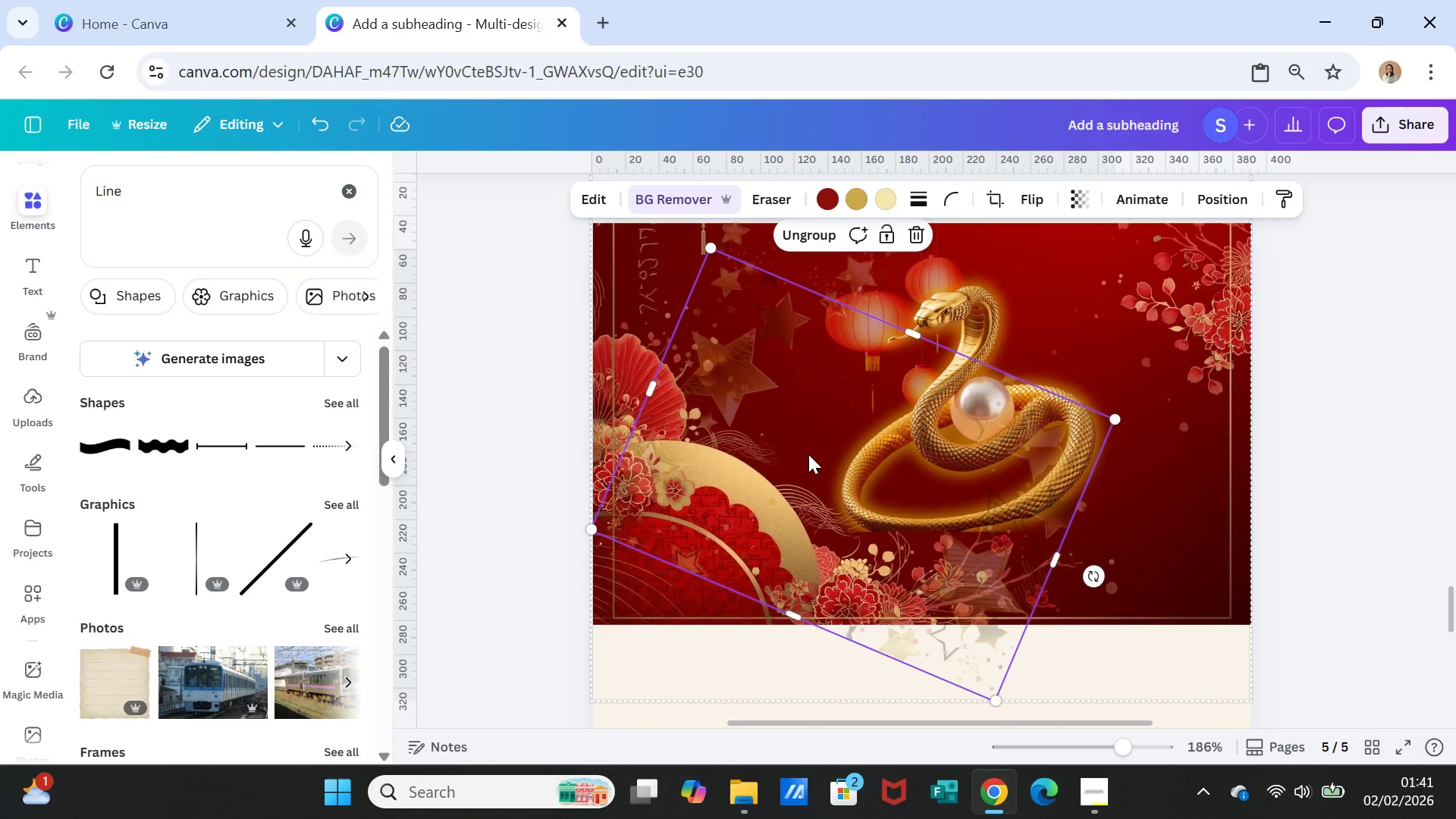 
key(Delete)
 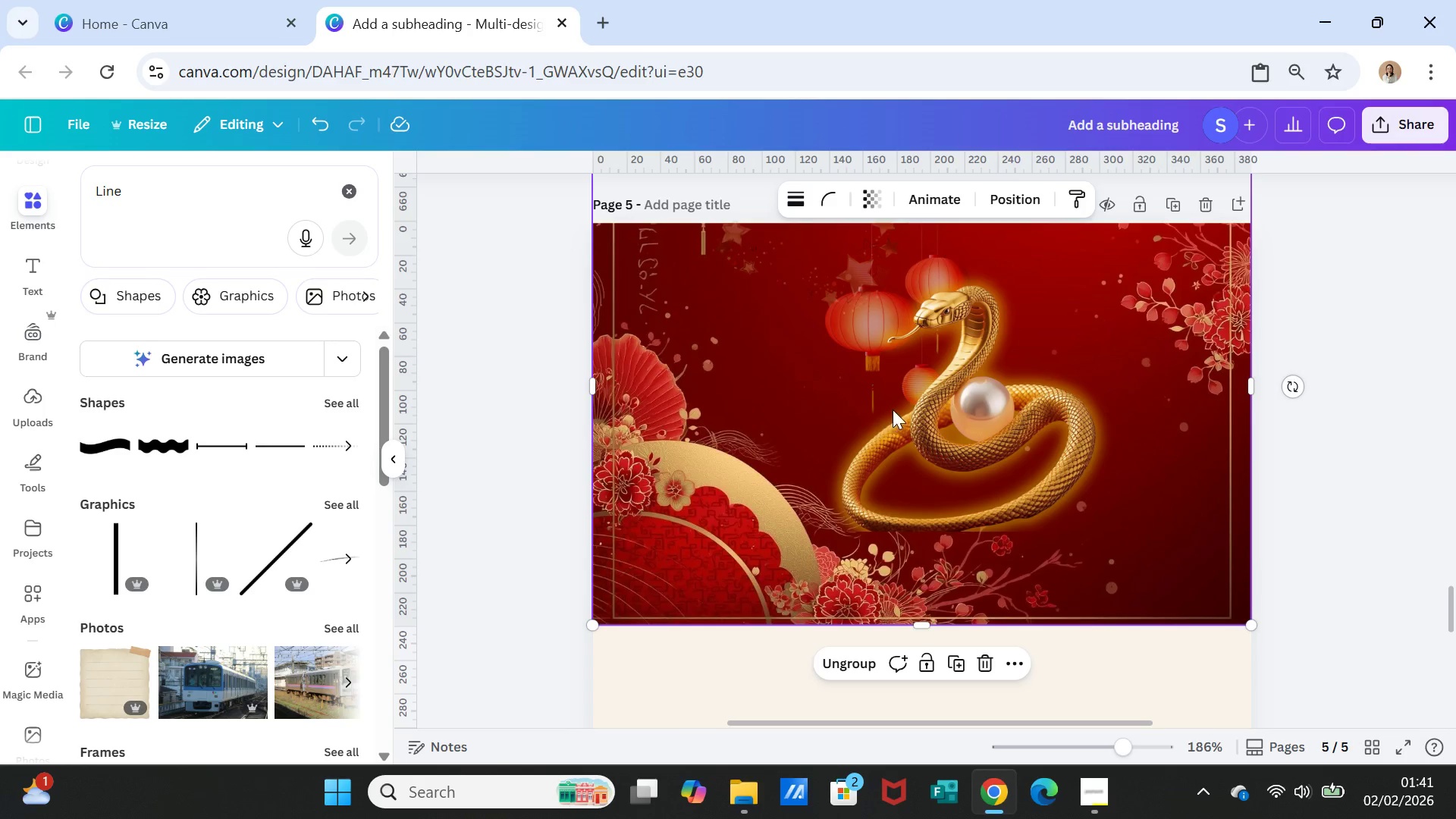 
left_click([987, 388])
 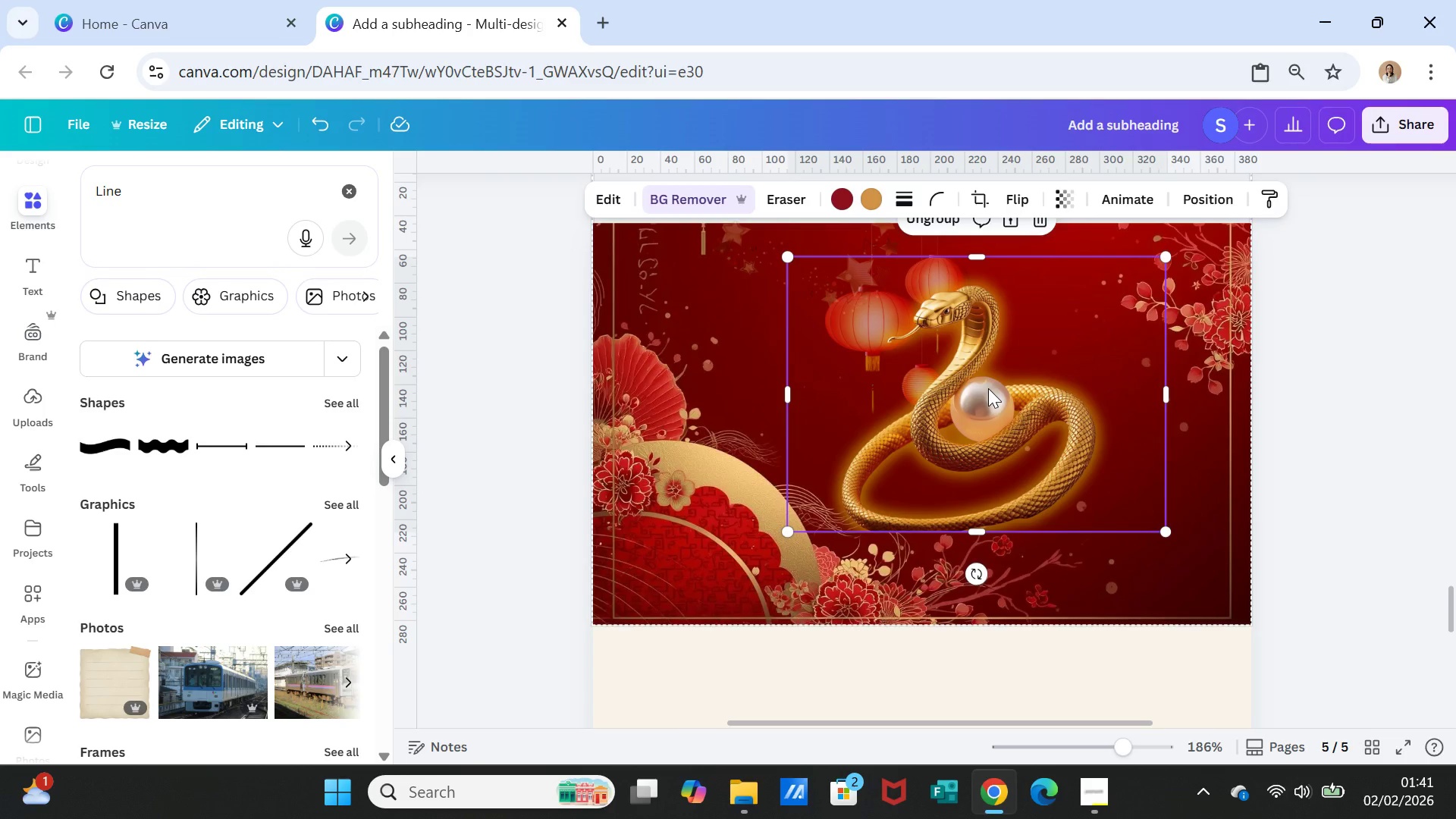 
left_click_drag(start_coordinate=[988, 388], to_coordinate=[938, 459])
 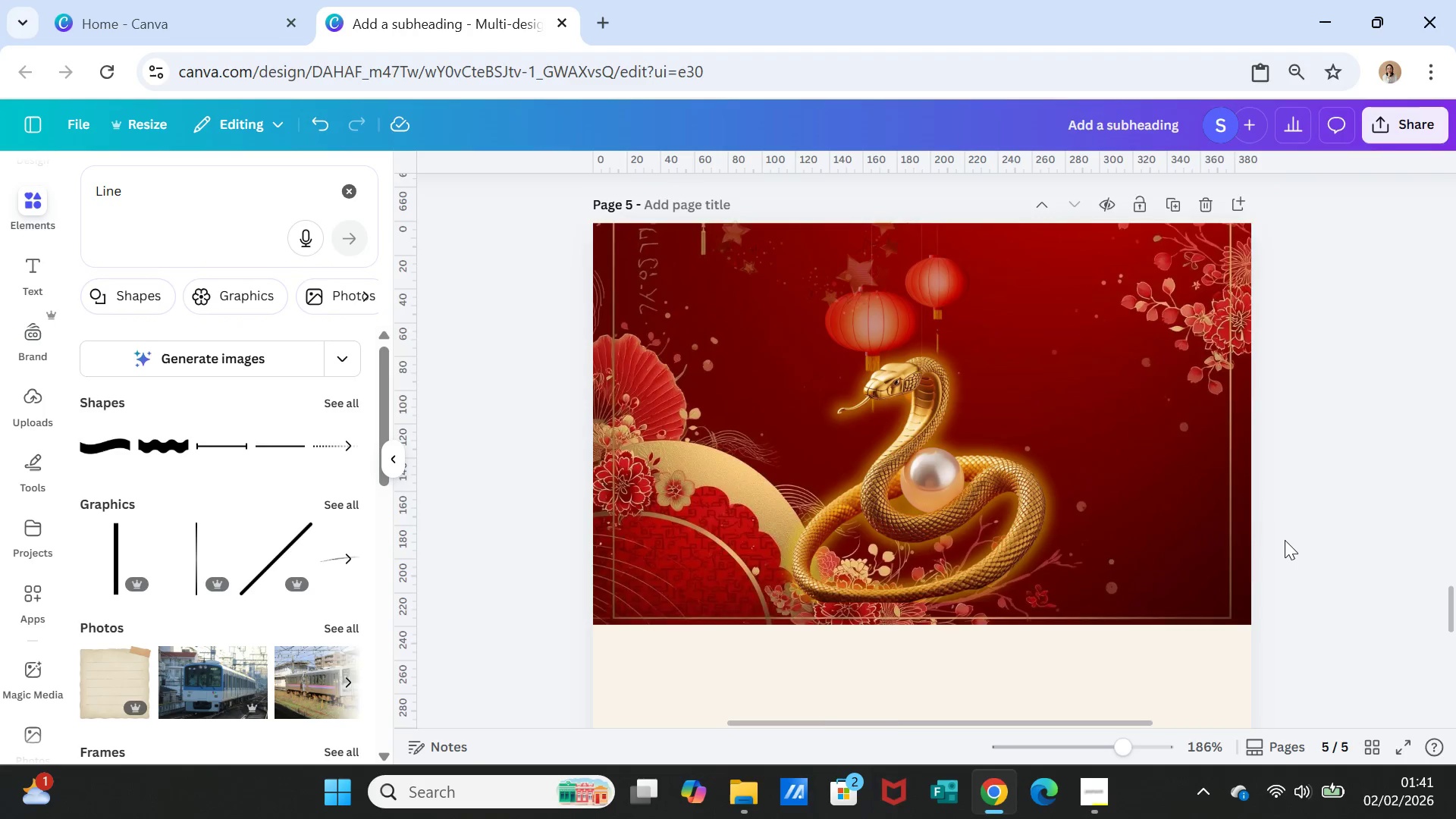 
scroll: coordinate [1283, 543], scroll_direction: up, amount: 1.0
 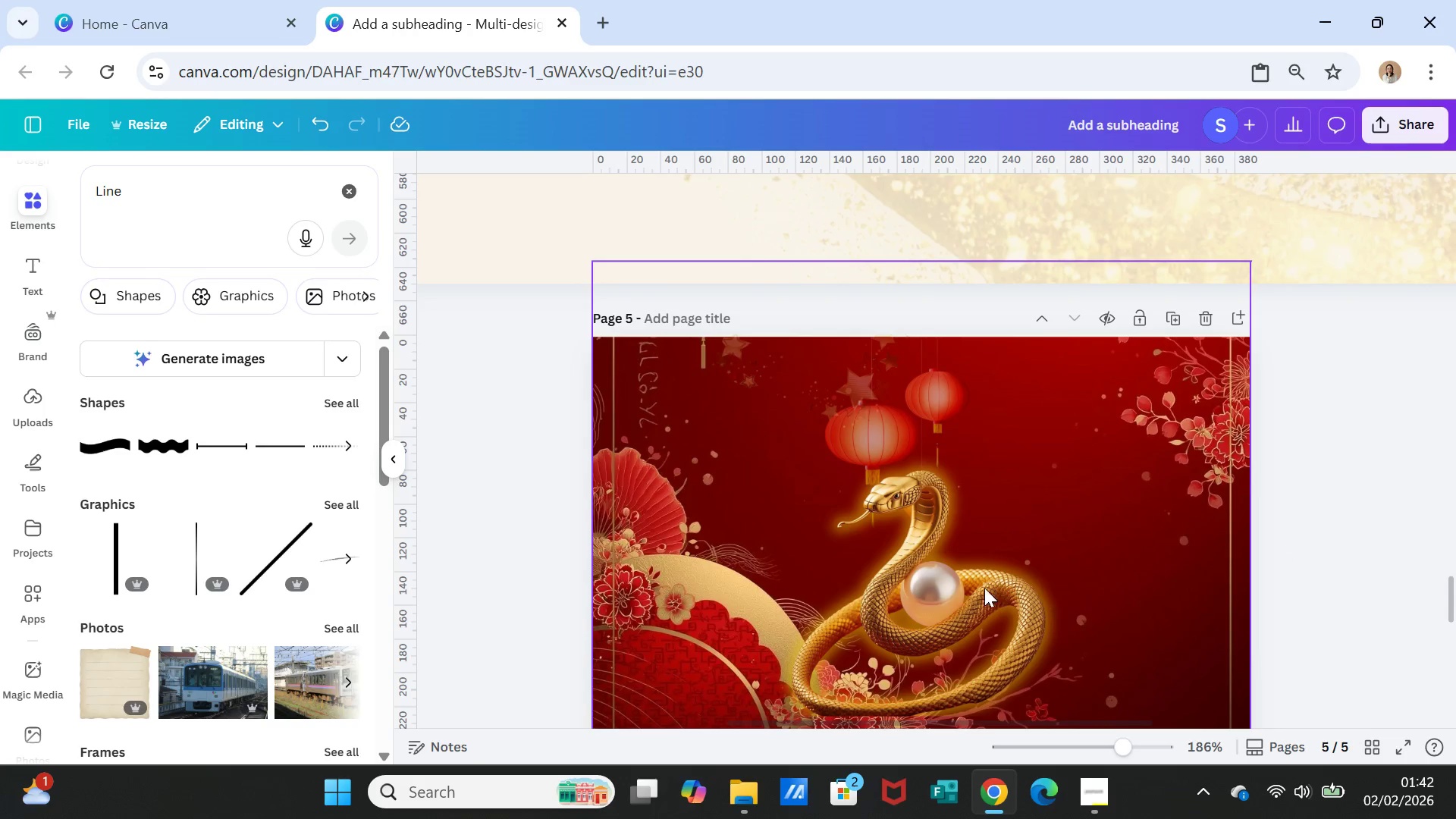 
left_click([931, 588])
 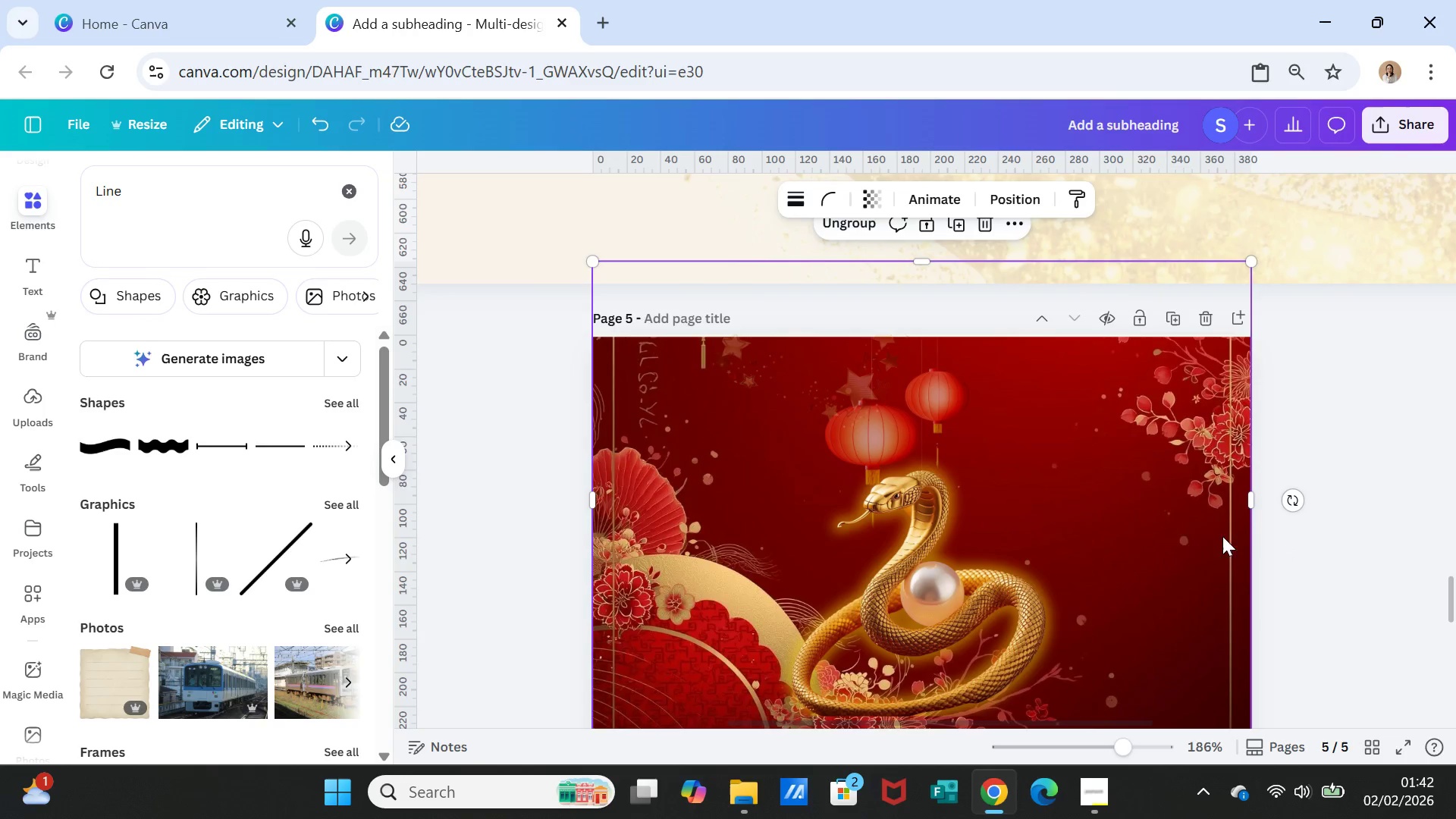 
scroll: coordinate [1254, 532], scroll_direction: up, amount: 39.0
 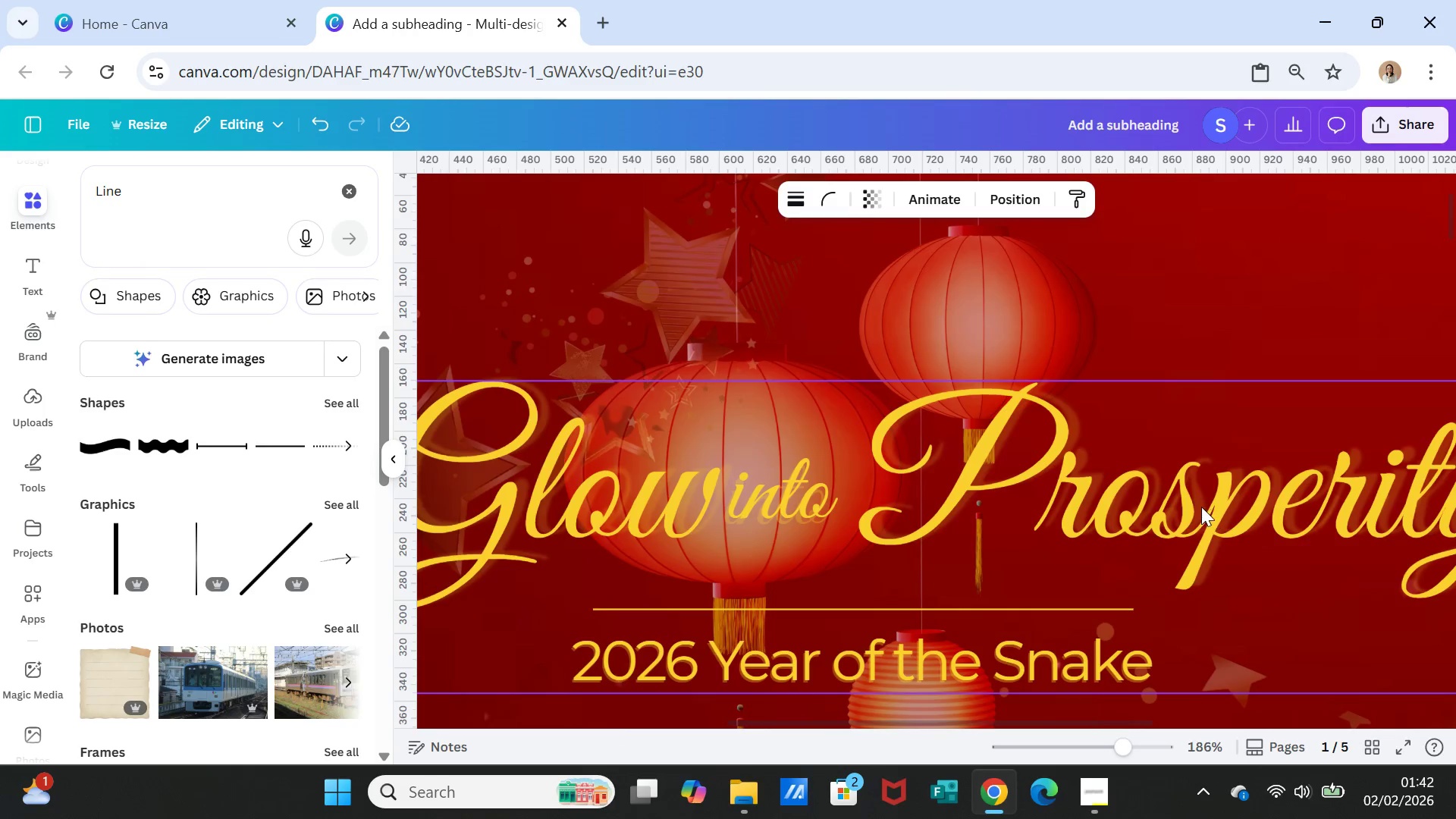 
left_click([1201, 507])
 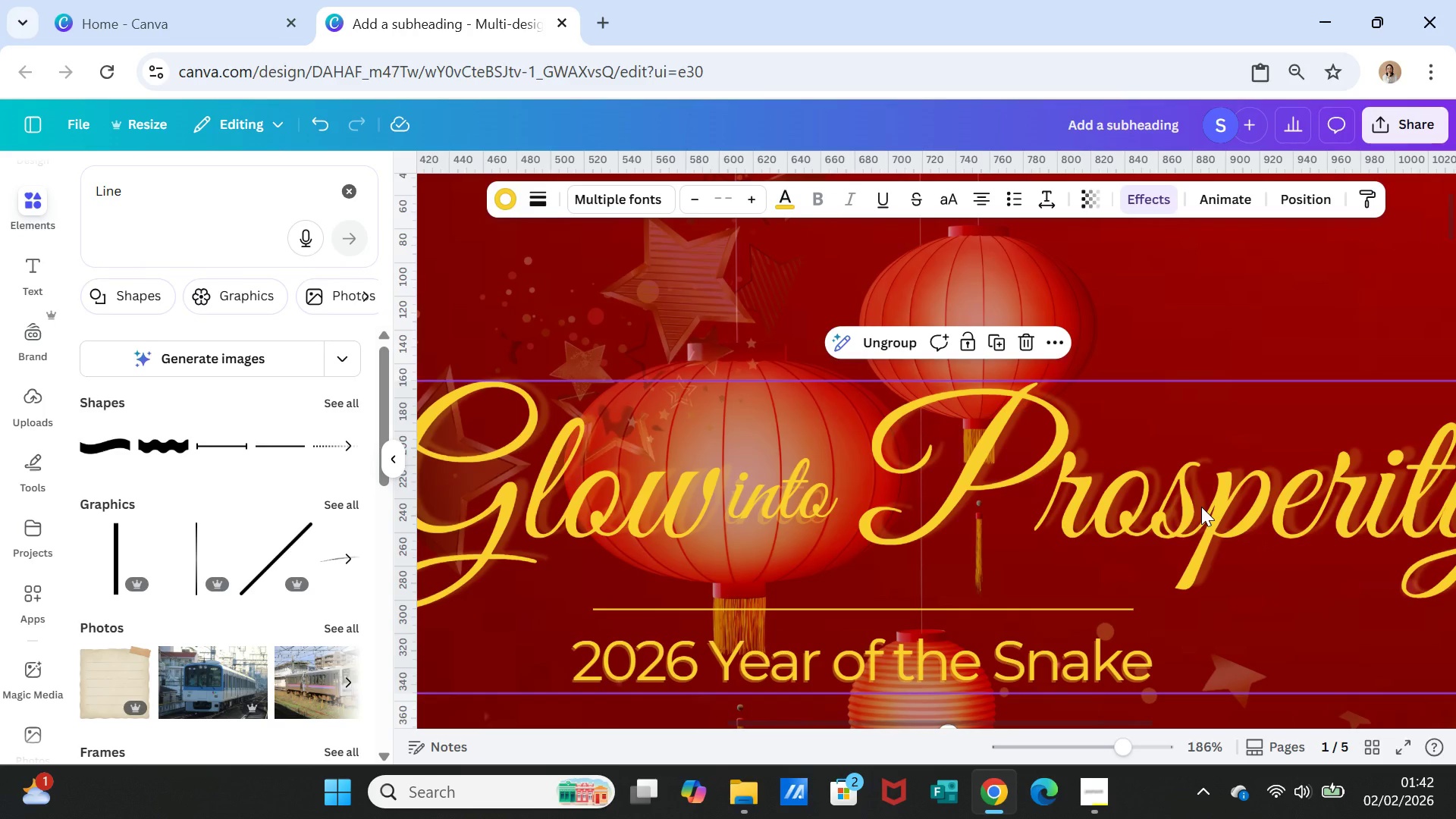 
key(Control+C)
 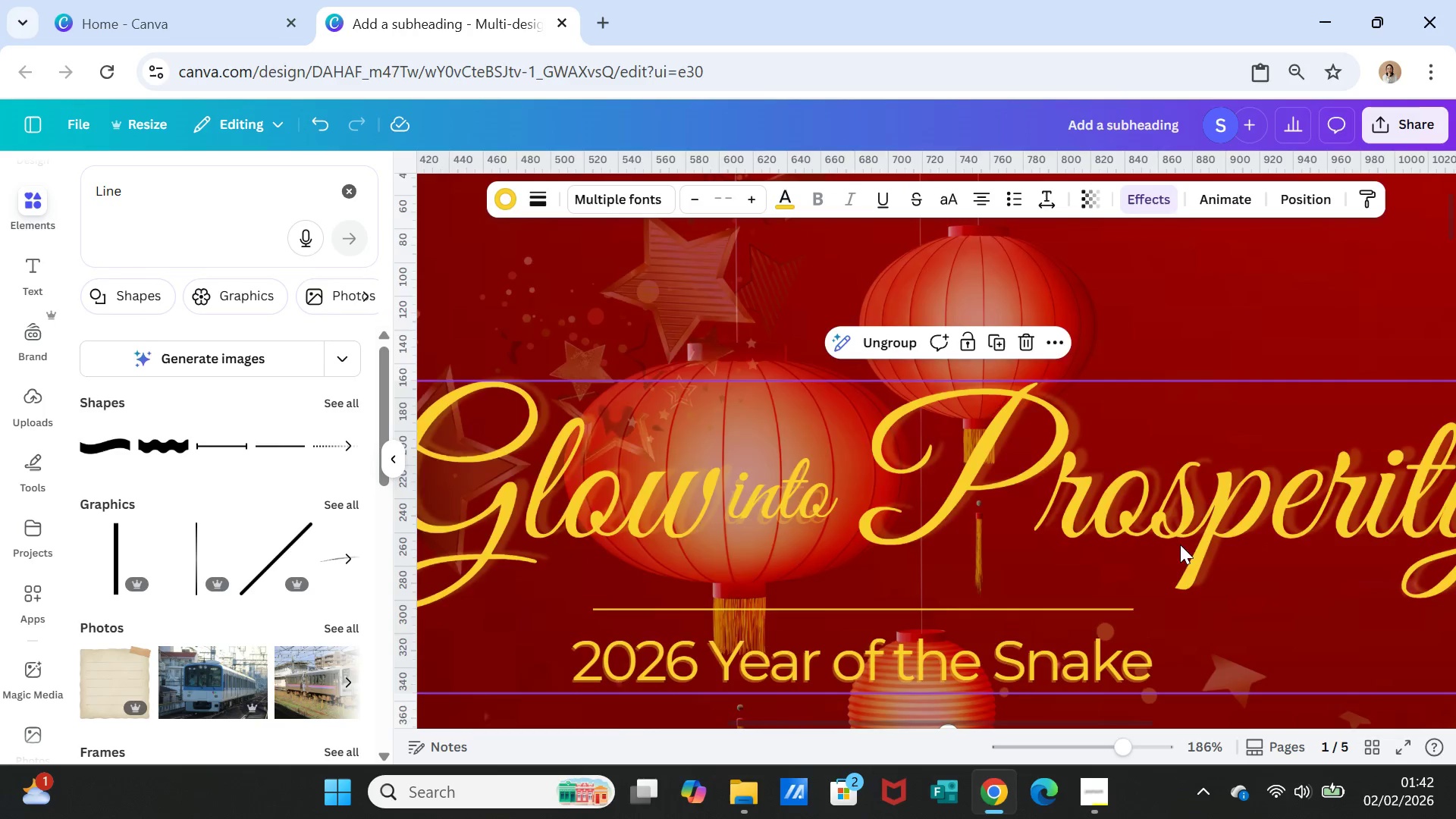 
scroll: coordinate [1181, 582], scroll_direction: down, amount: 33.0
 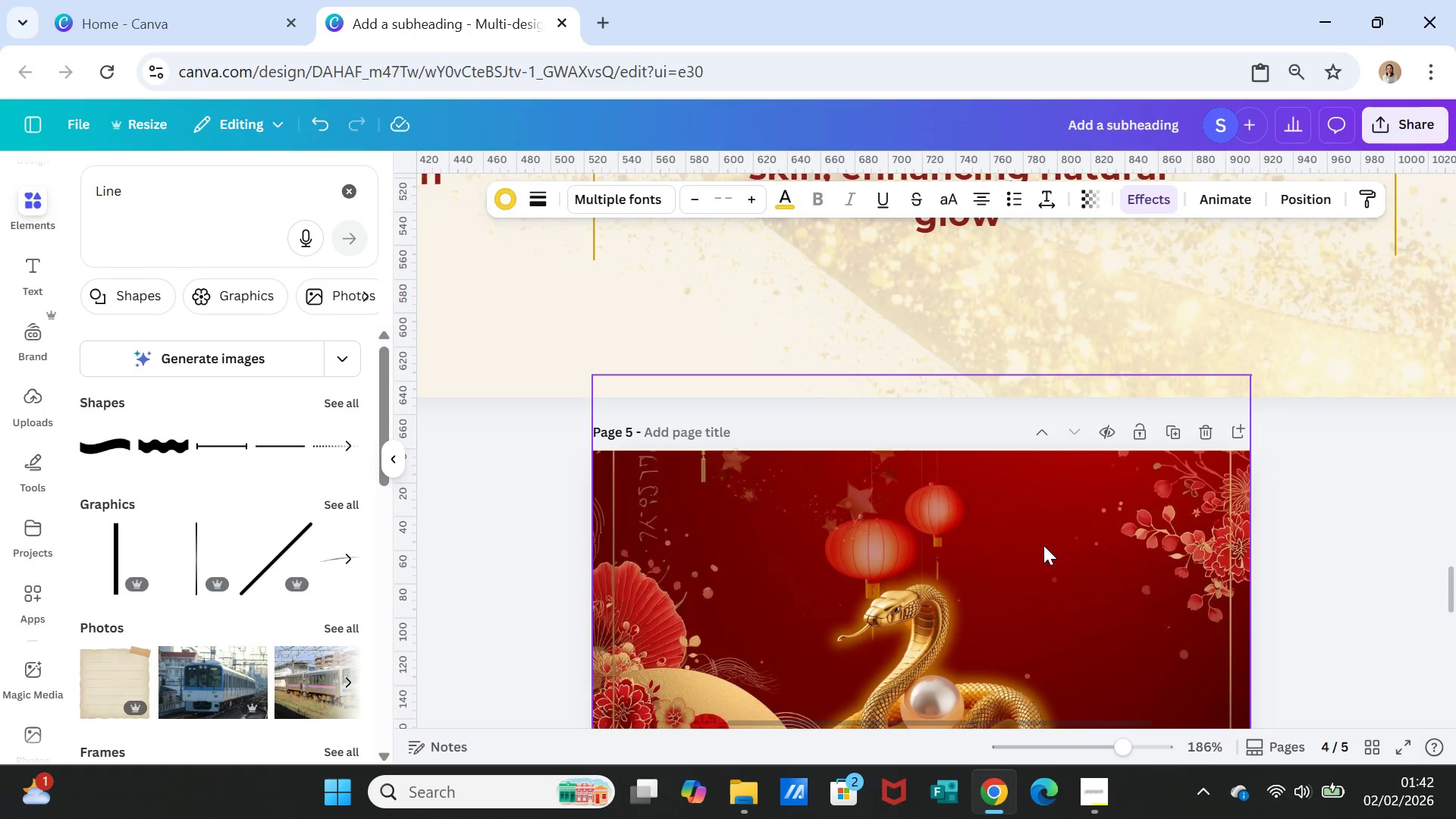 
left_click([1043, 545])
 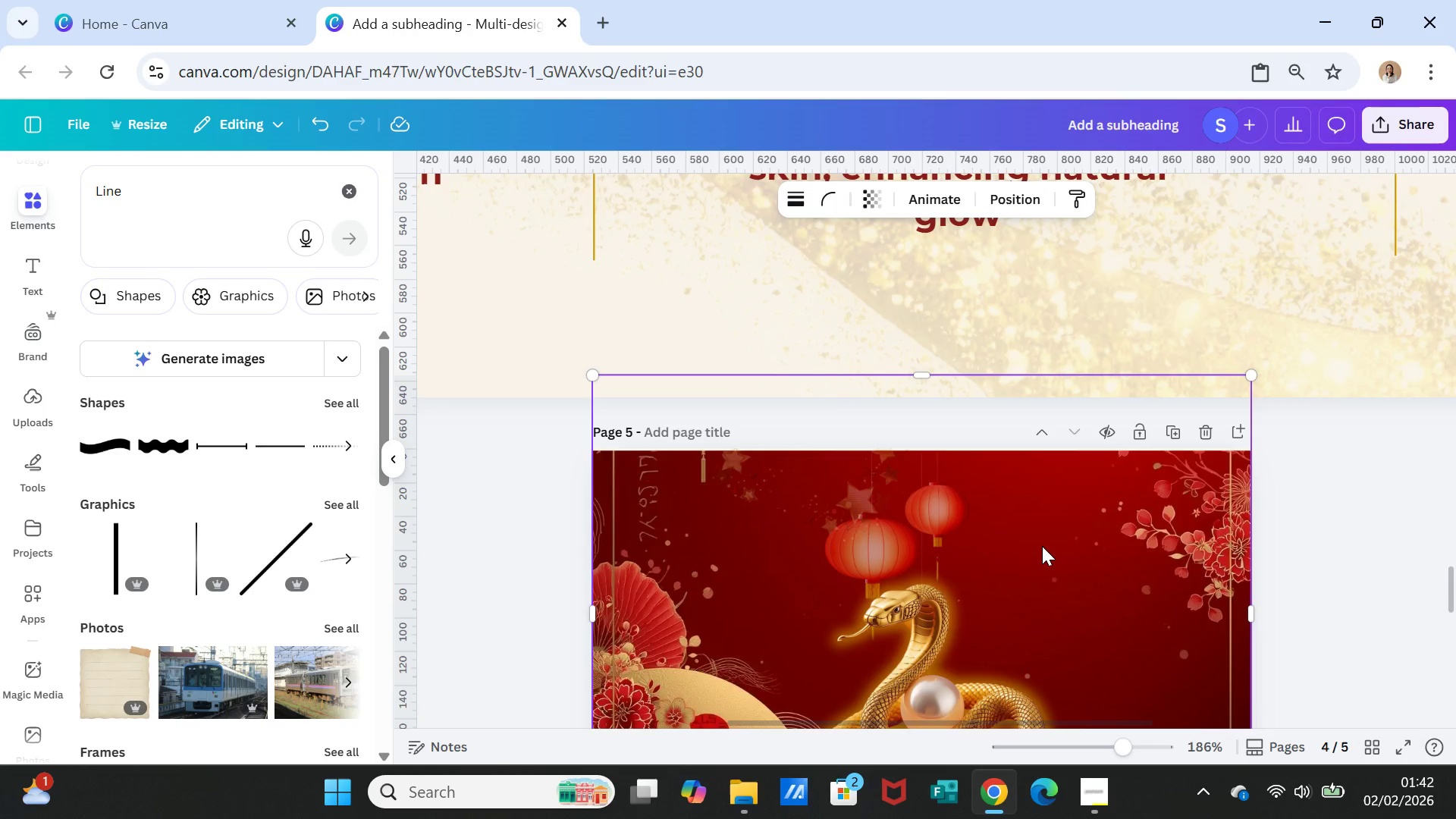 
key(Control+V)
 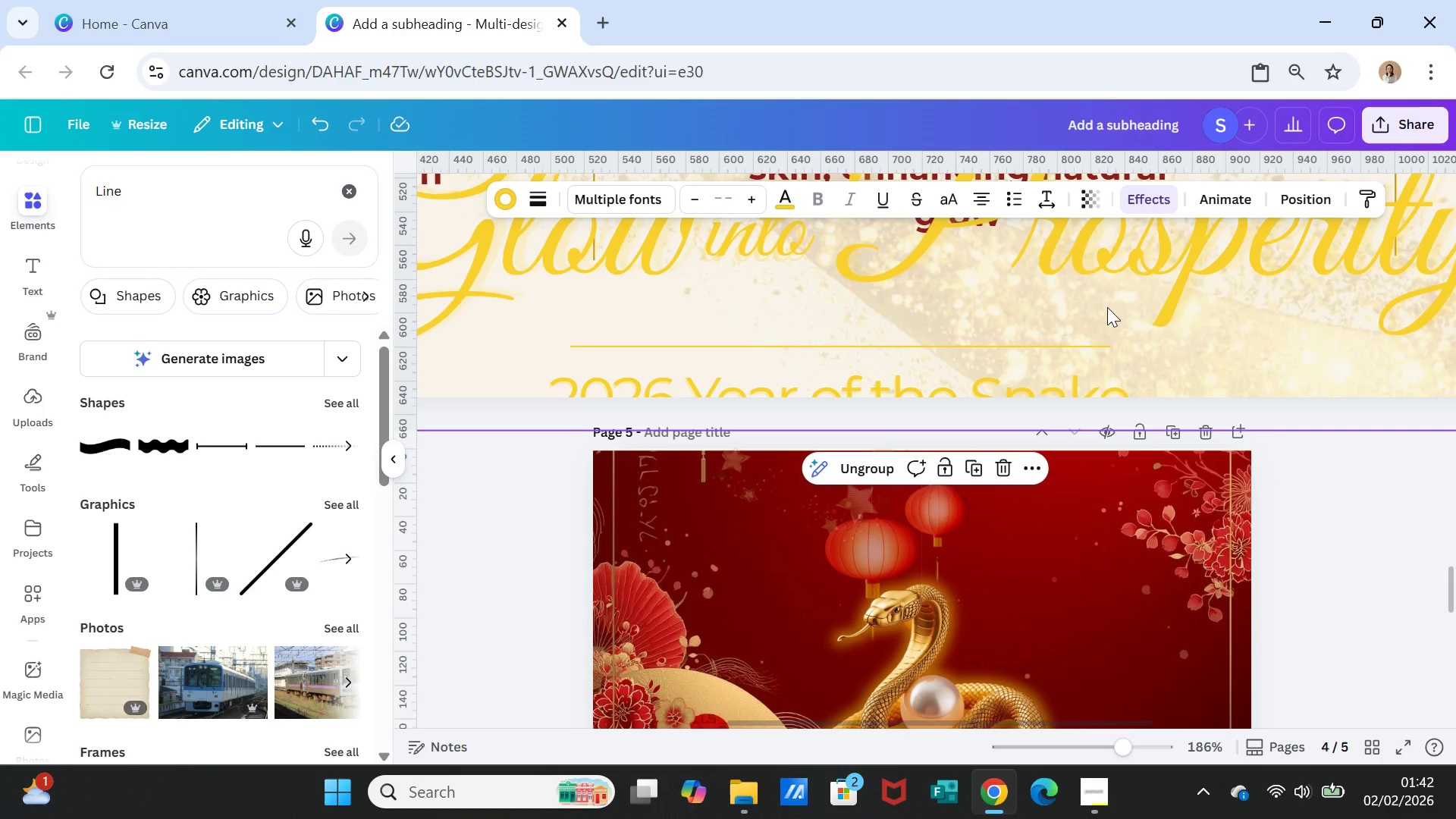 
left_click_drag(start_coordinate=[1112, 290], to_coordinate=[1123, 585])
 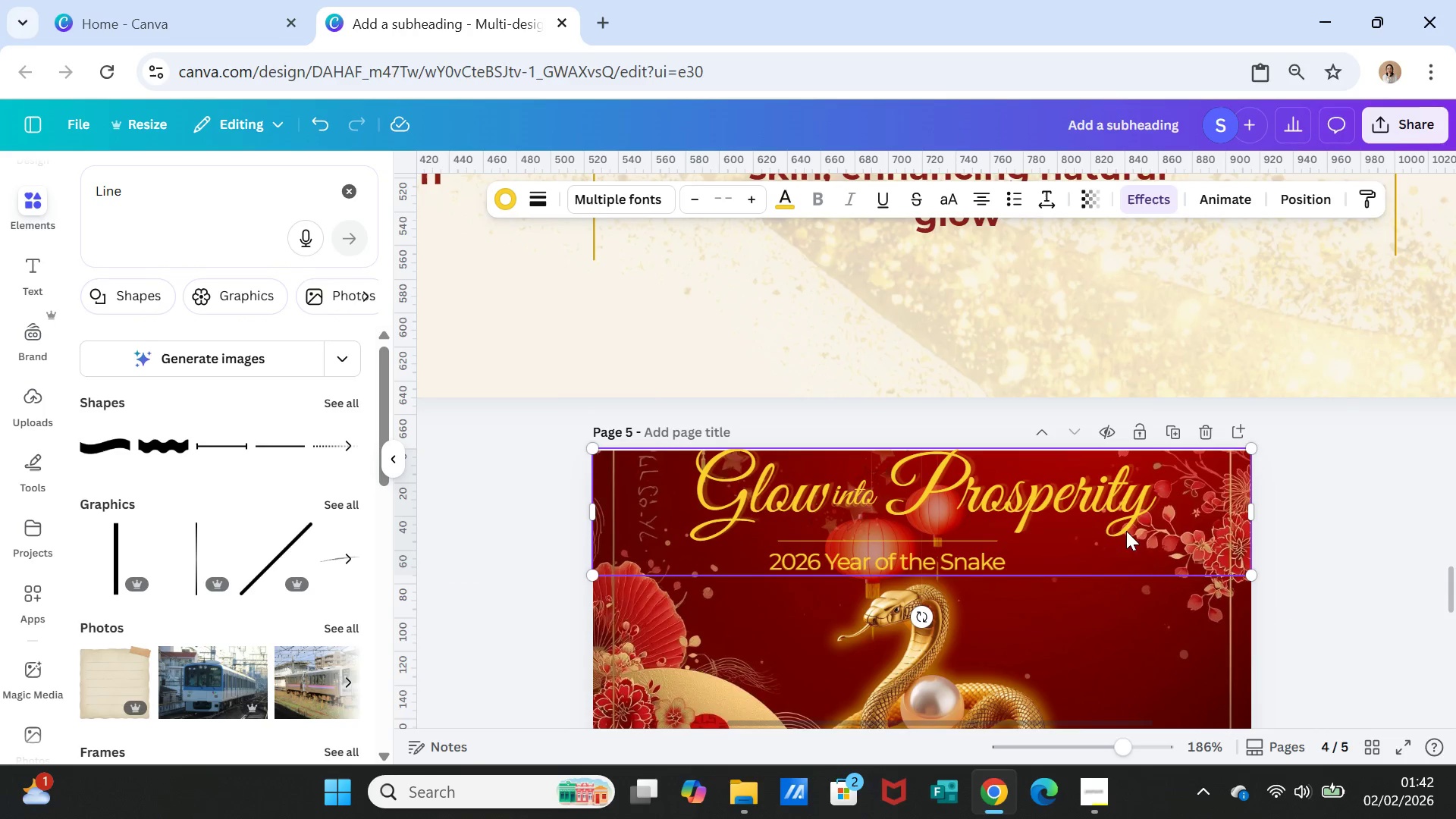 
left_click_drag(start_coordinate=[1108, 518], to_coordinate=[1109, 546])
 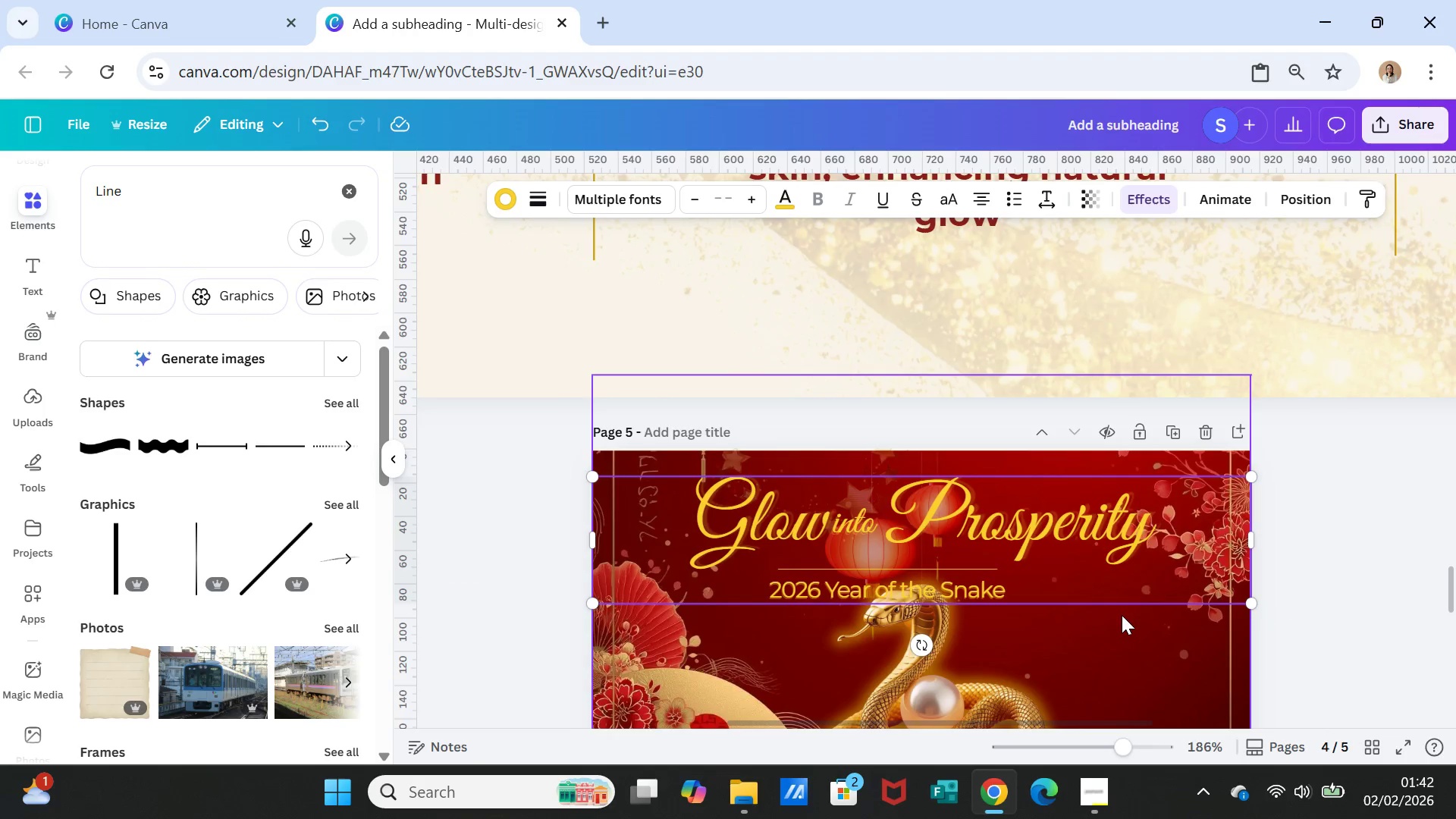 
scroll: coordinate [1122, 615], scroll_direction: down, amount: 2.0
 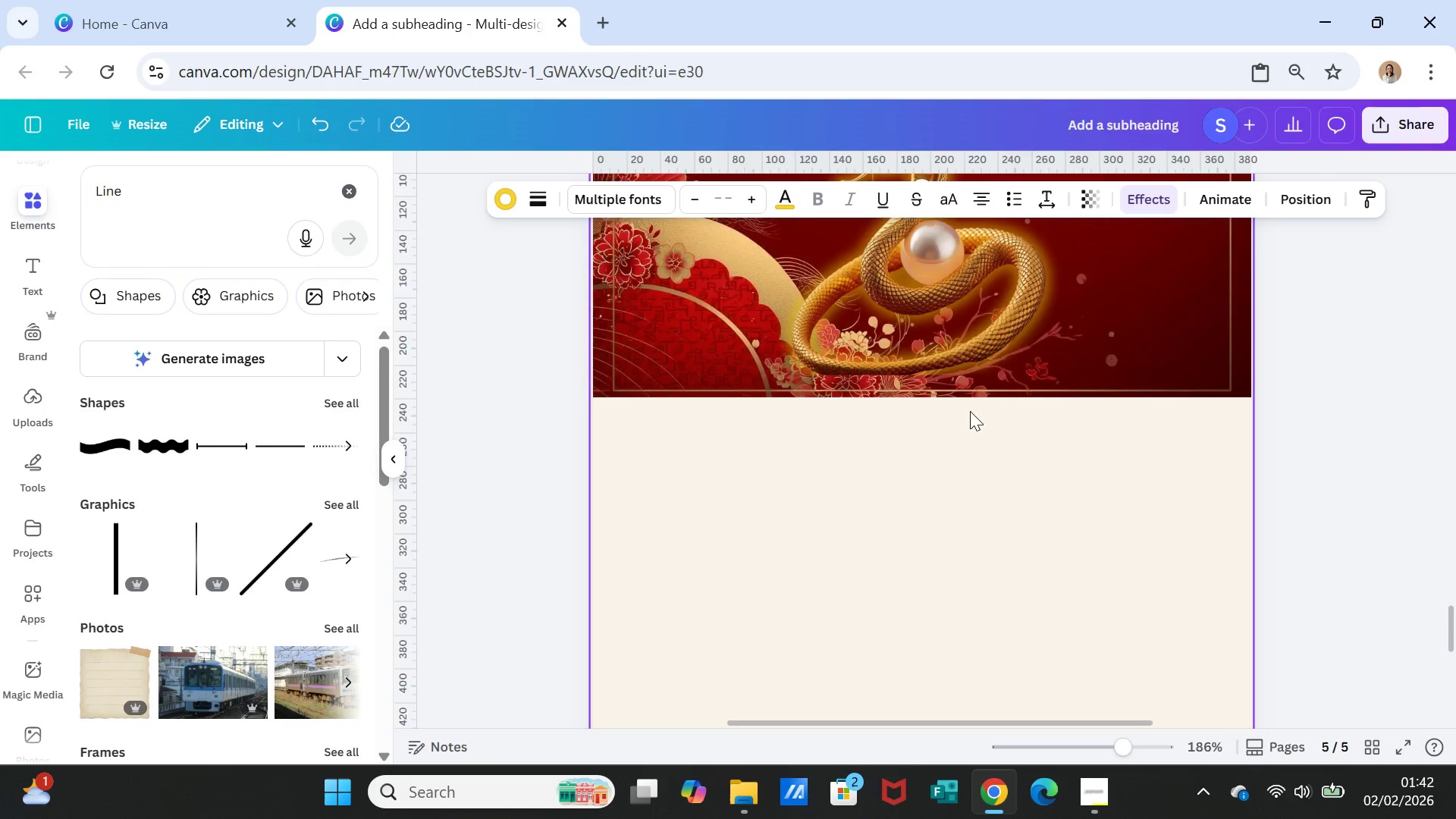 
scroll: coordinate [980, 415], scroll_direction: up, amount: 1.0
 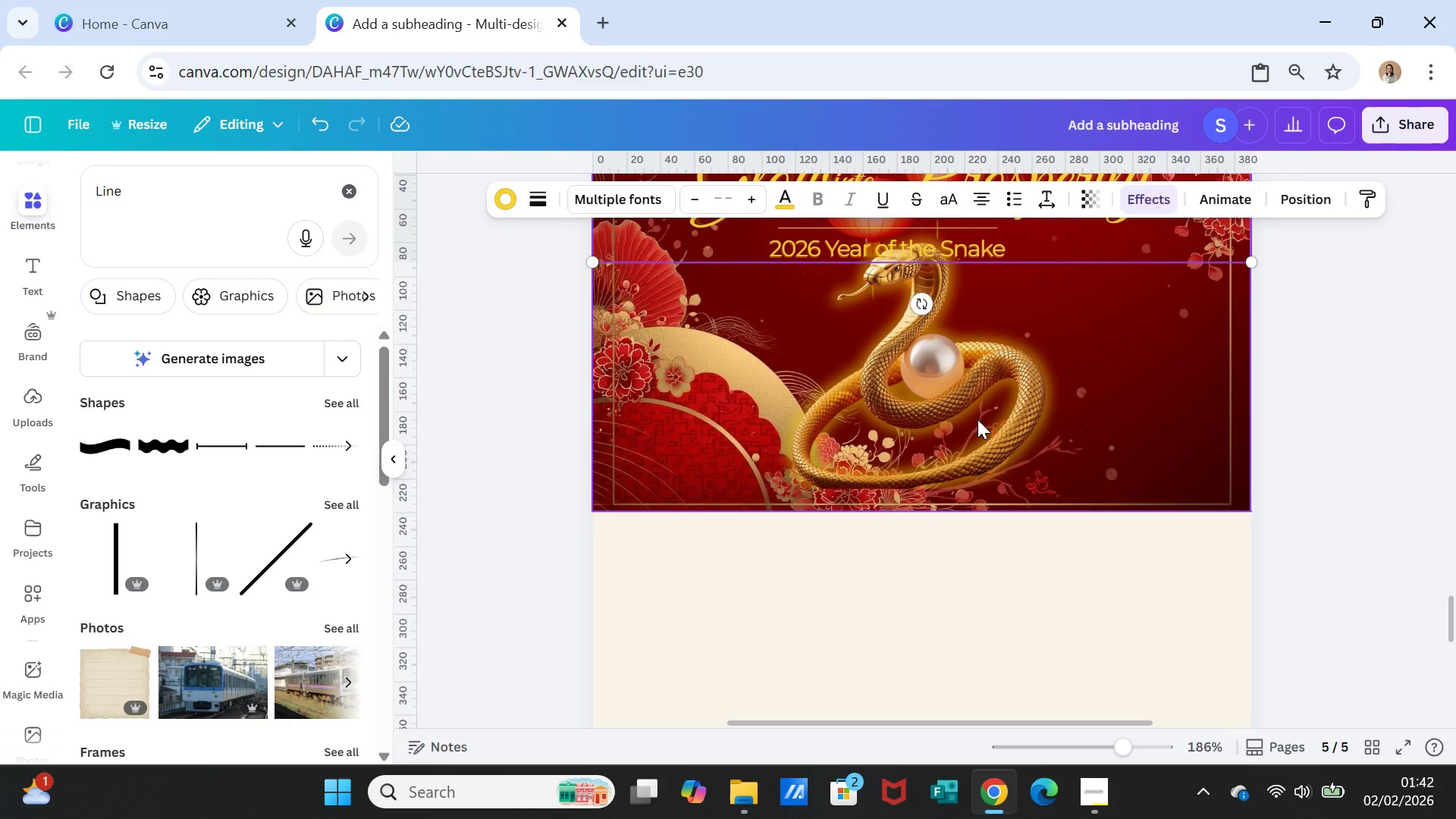 
left_click([977, 419])
 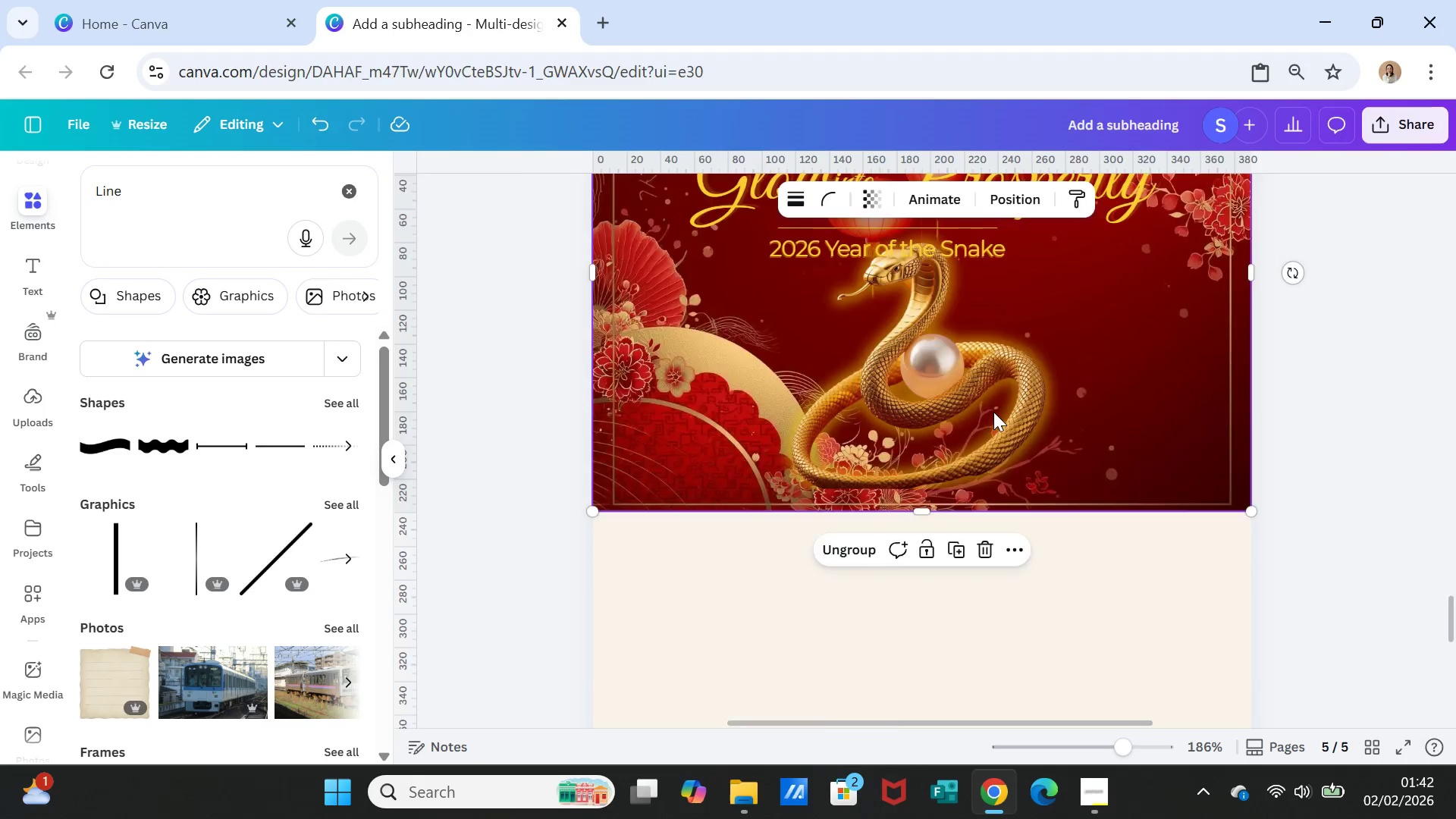 
scroll: coordinate [993, 412], scroll_direction: up, amount: 1.0
 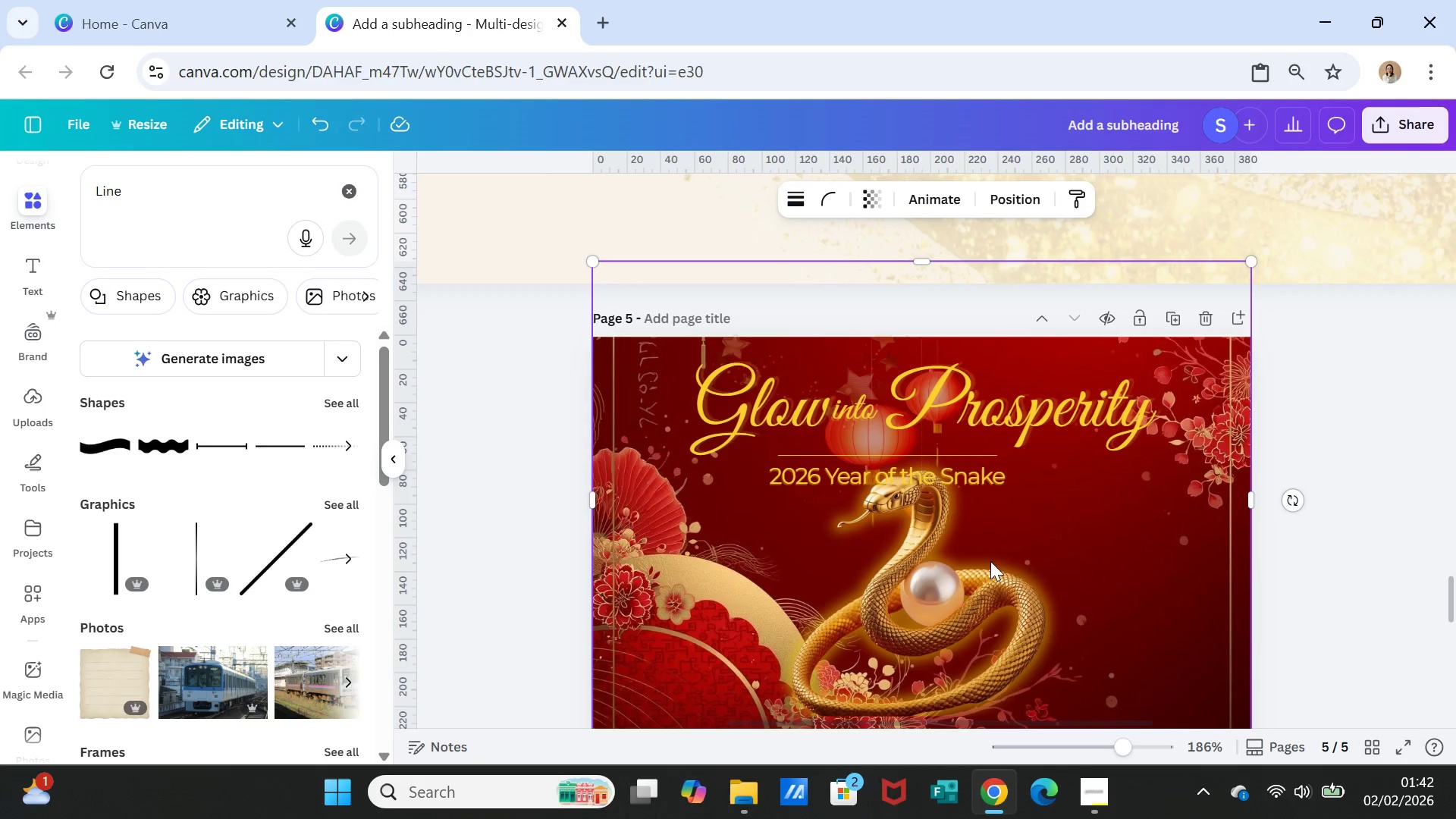 
left_click([991, 569])
 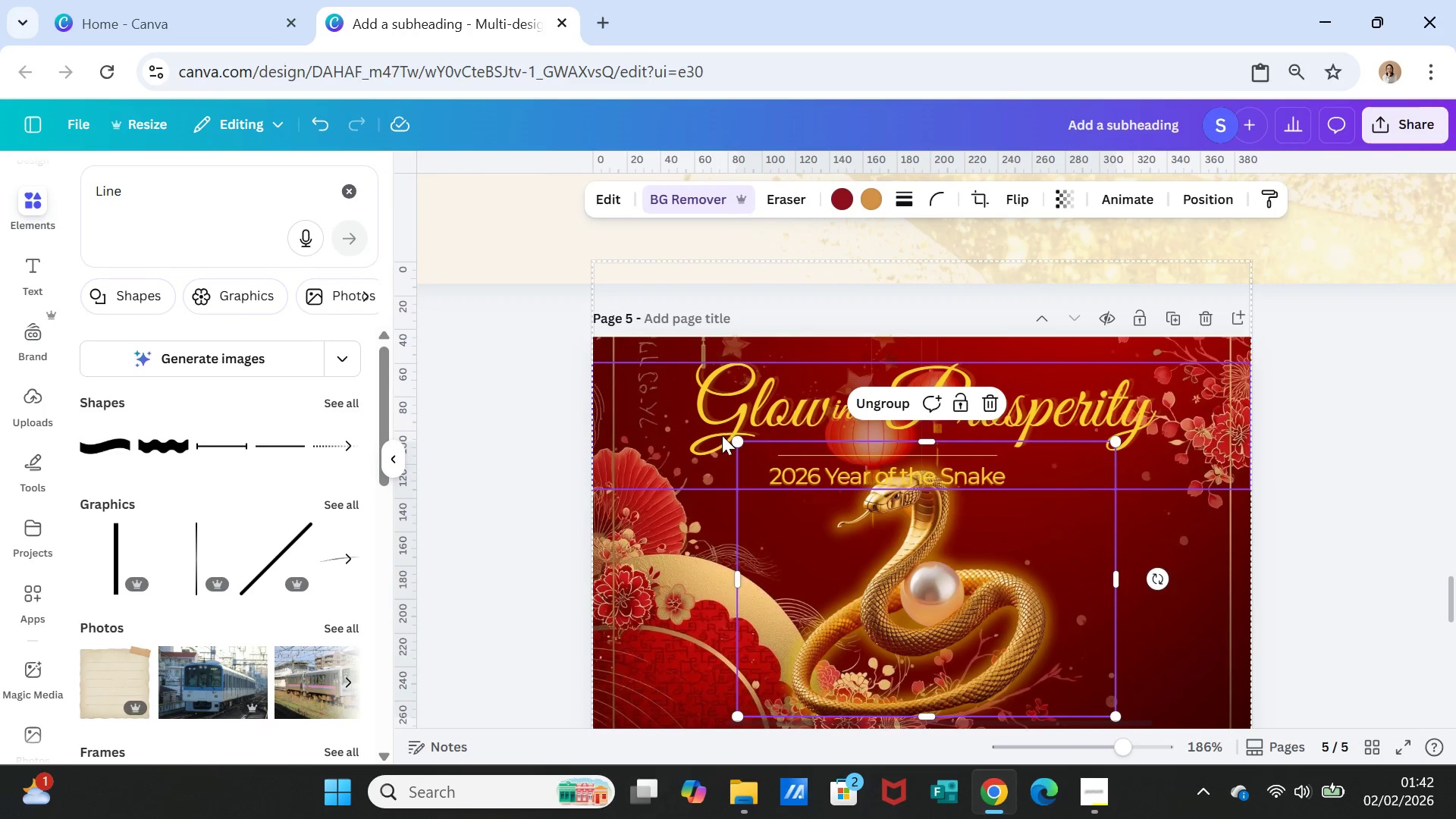 
left_click_drag(start_coordinate=[733, 441], to_coordinate=[783, 482])
 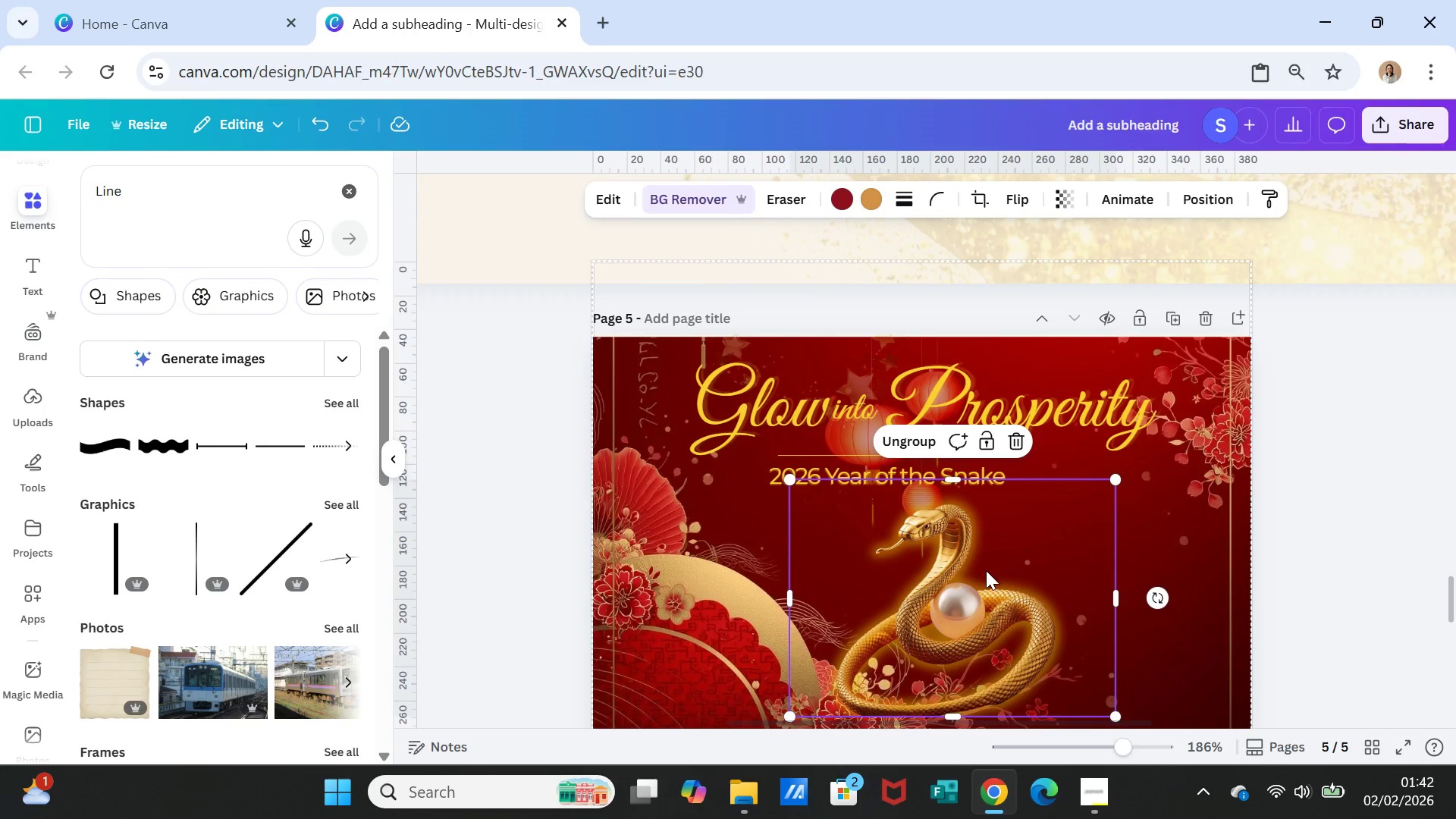 
left_click_drag(start_coordinate=[986, 570], to_coordinate=[957, 572])
 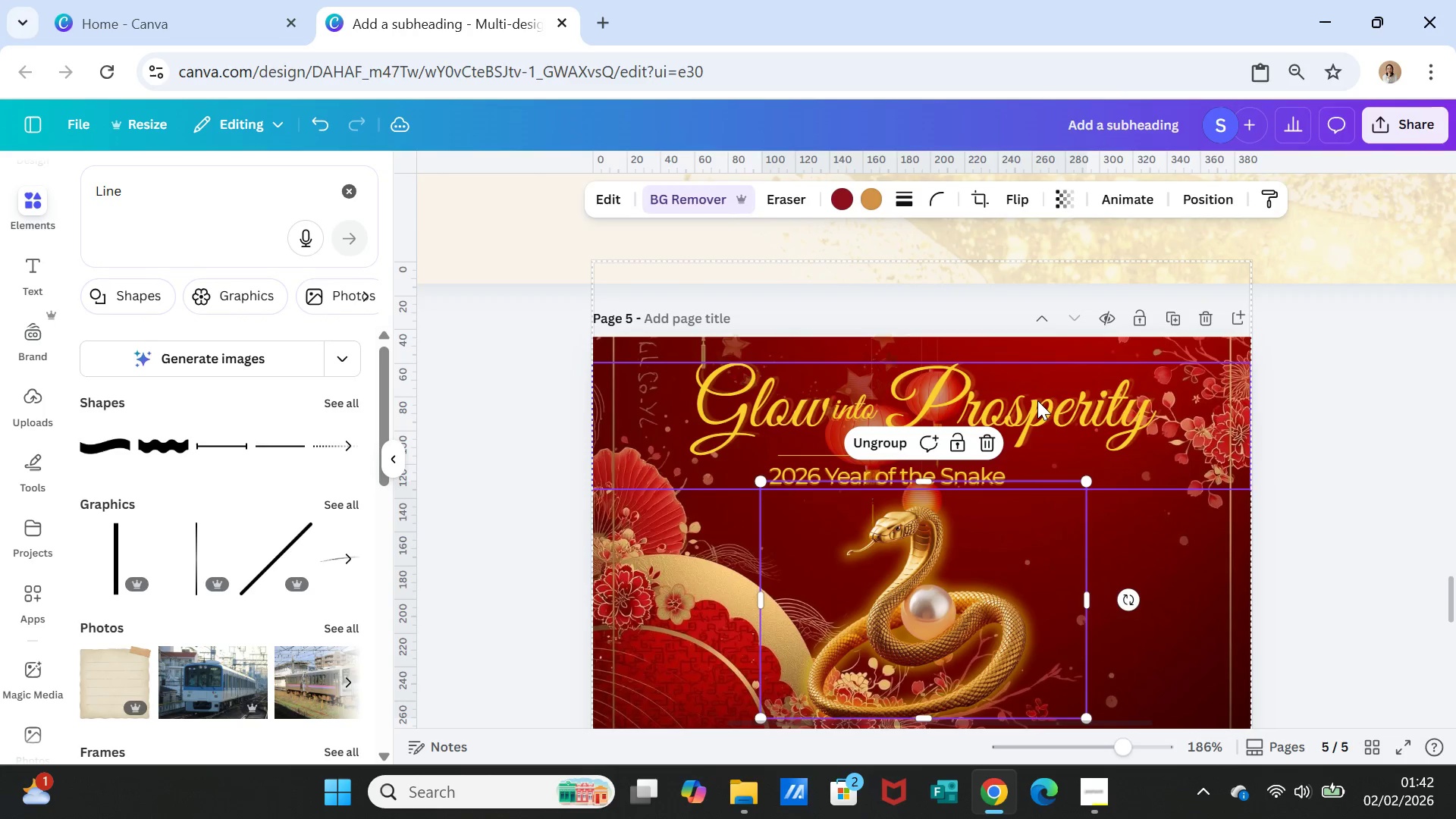 
left_click_drag(start_coordinate=[1037, 400], to_coordinate=[1041, 399])
 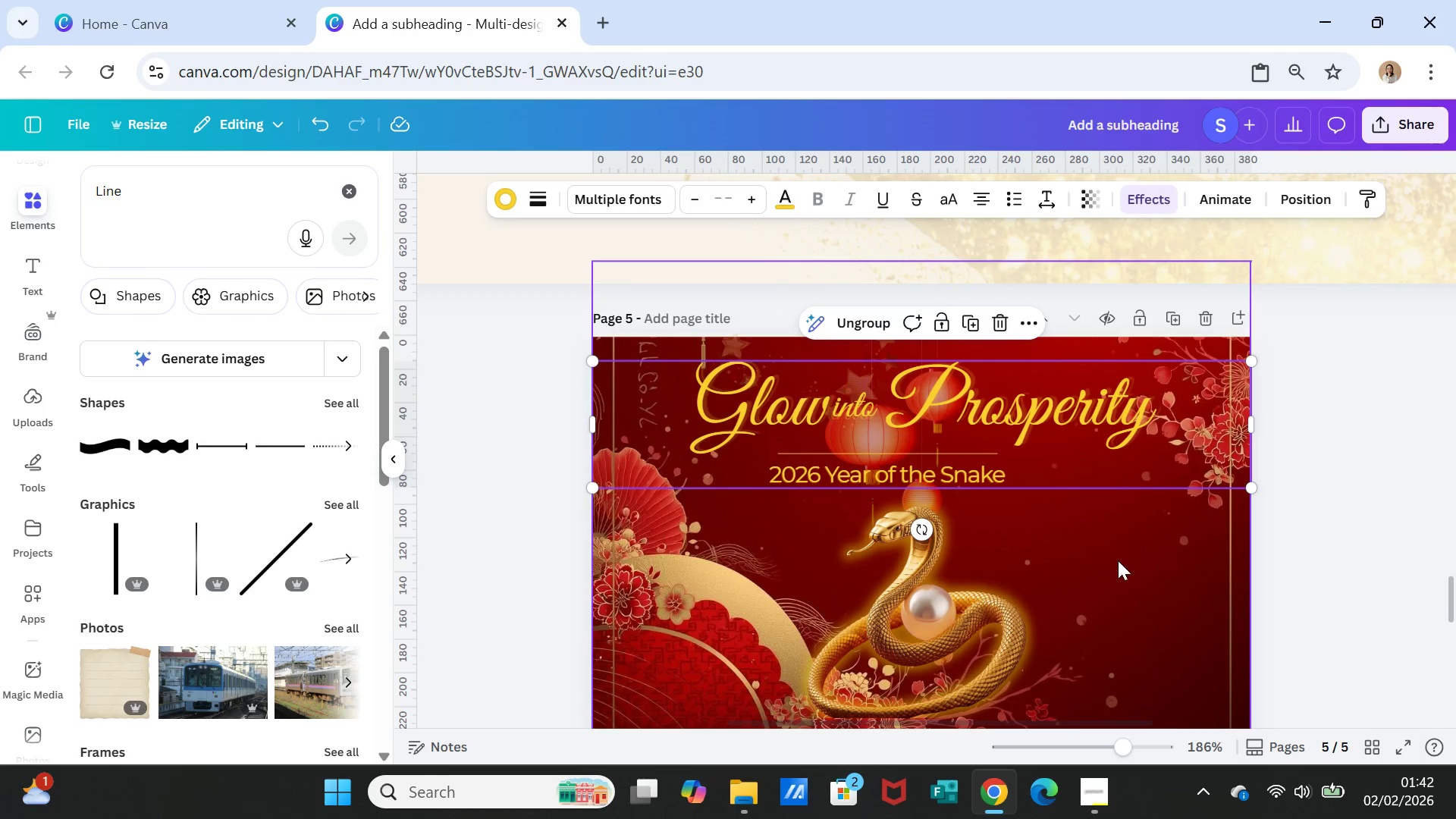 
left_click([1118, 560])
 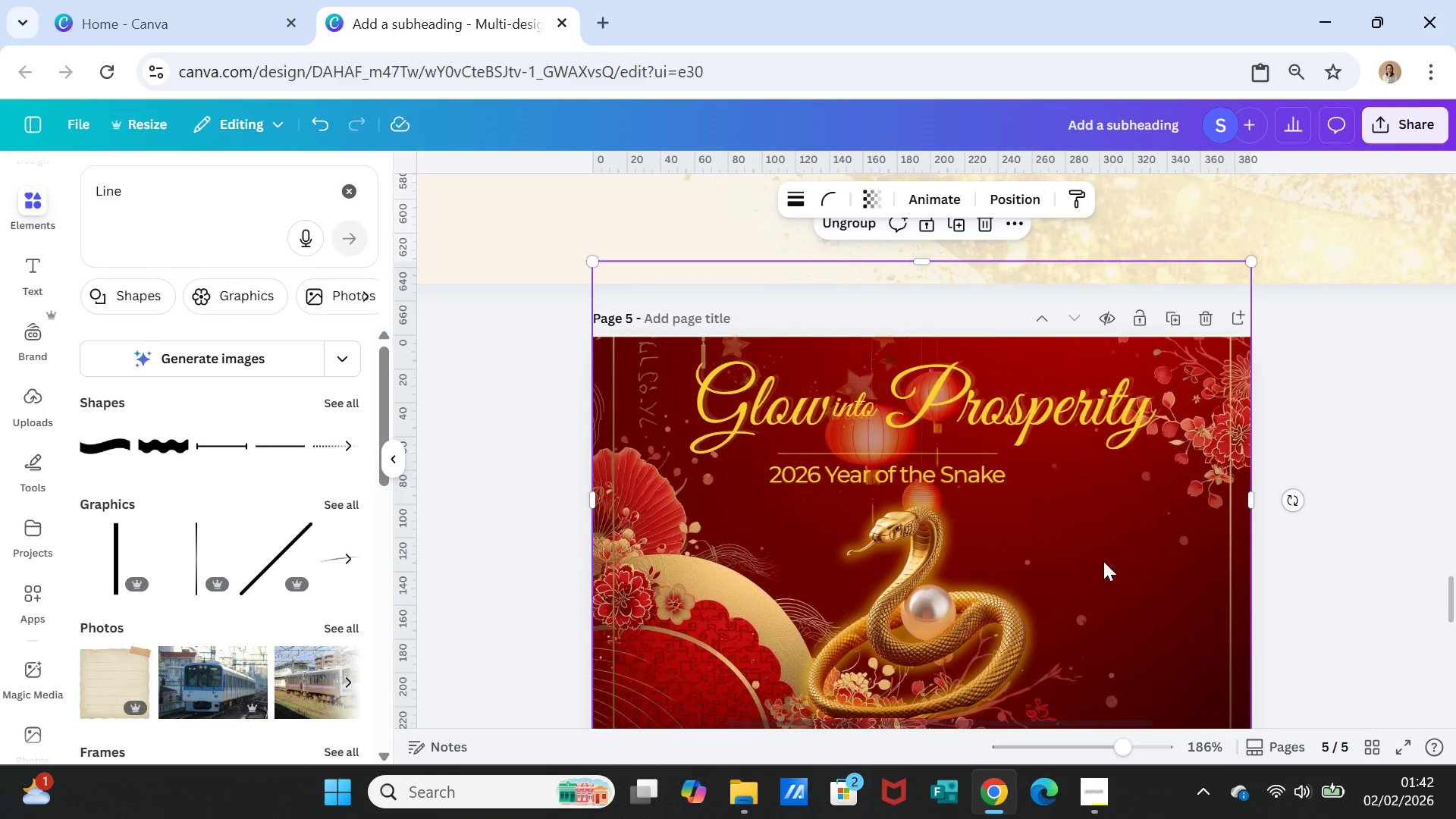 
wait(5.56)
 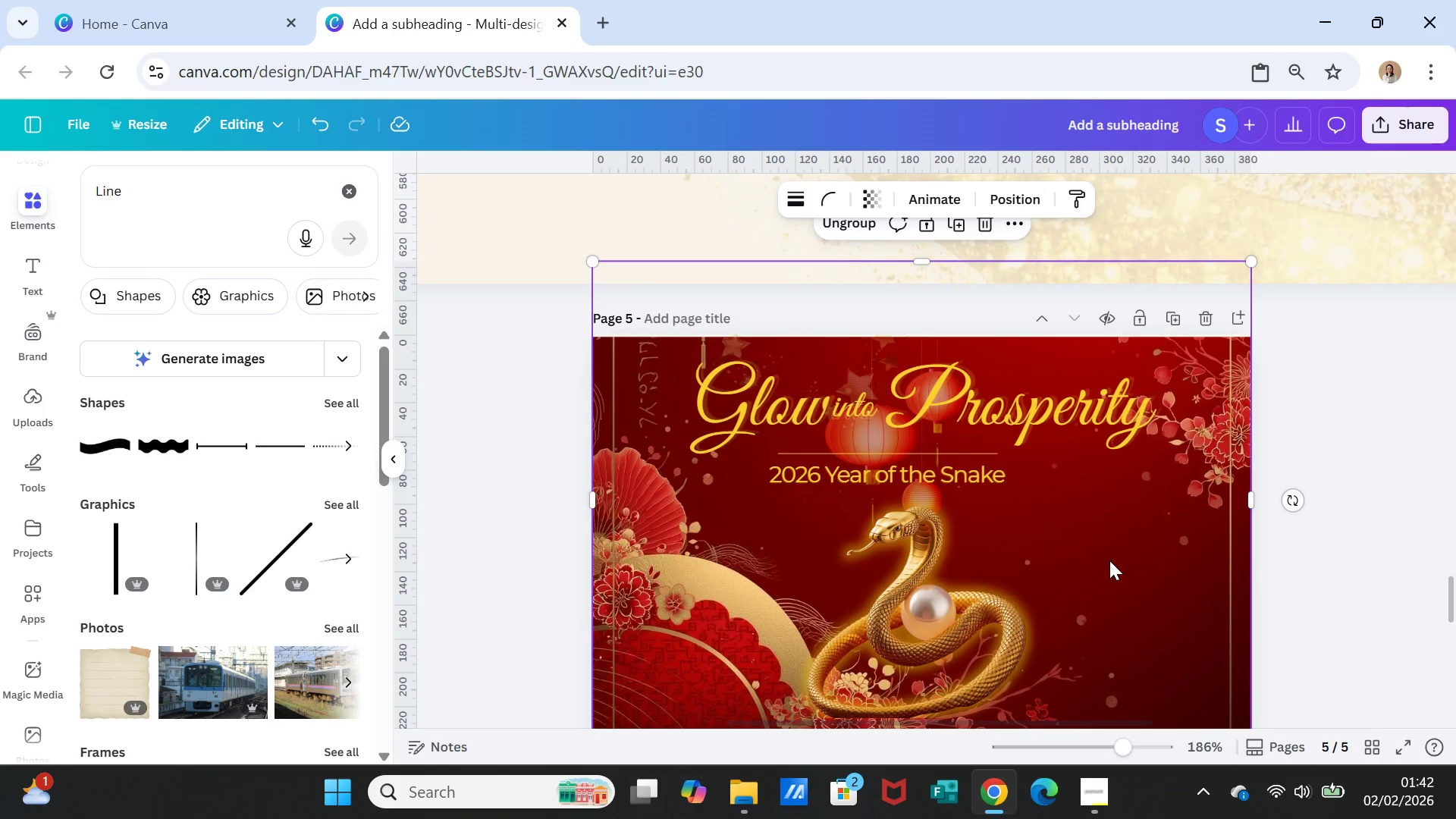 
left_click([911, 606])
 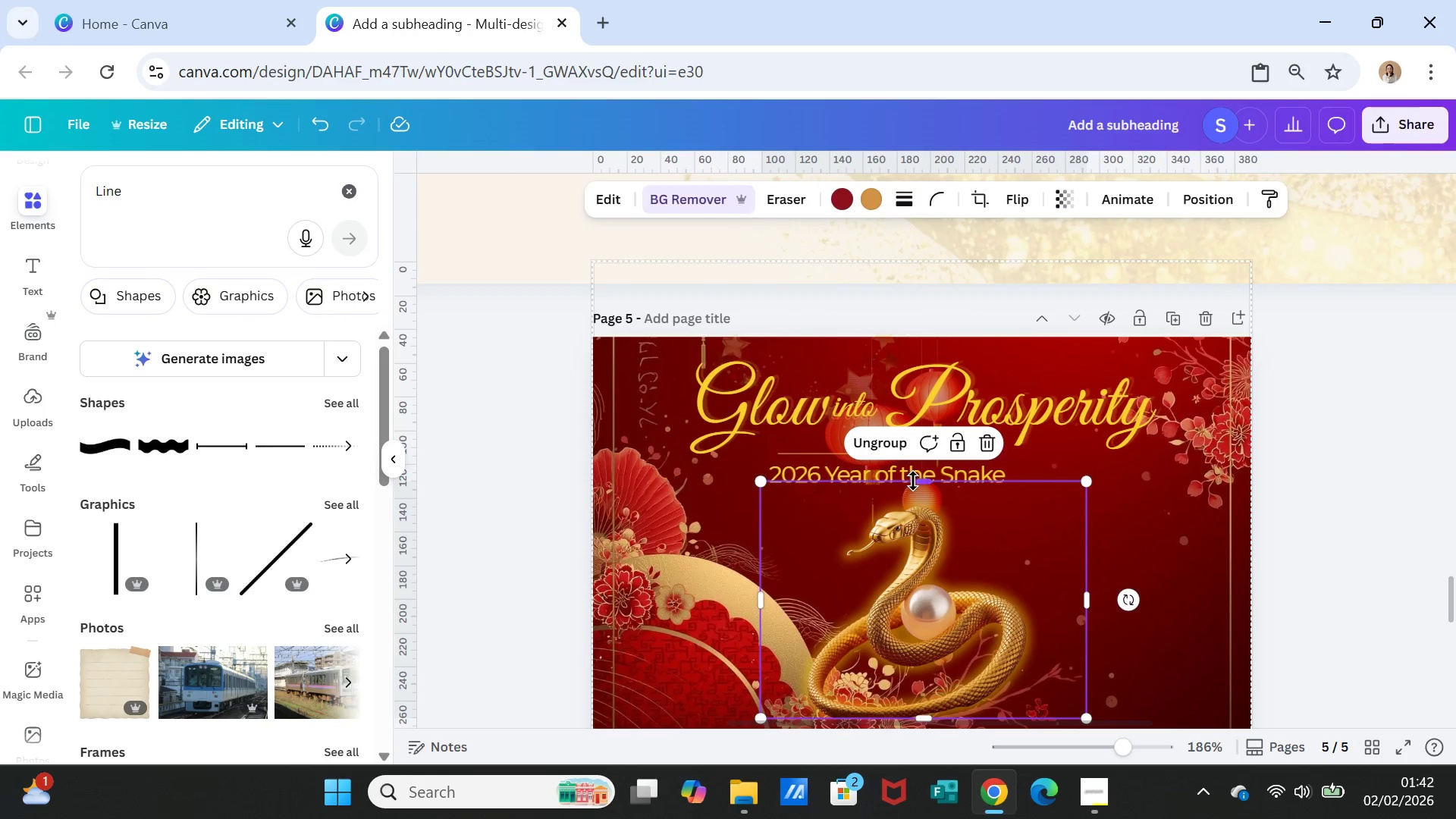 
left_click_drag(start_coordinate=[921, 479], to_coordinate=[917, 416])
 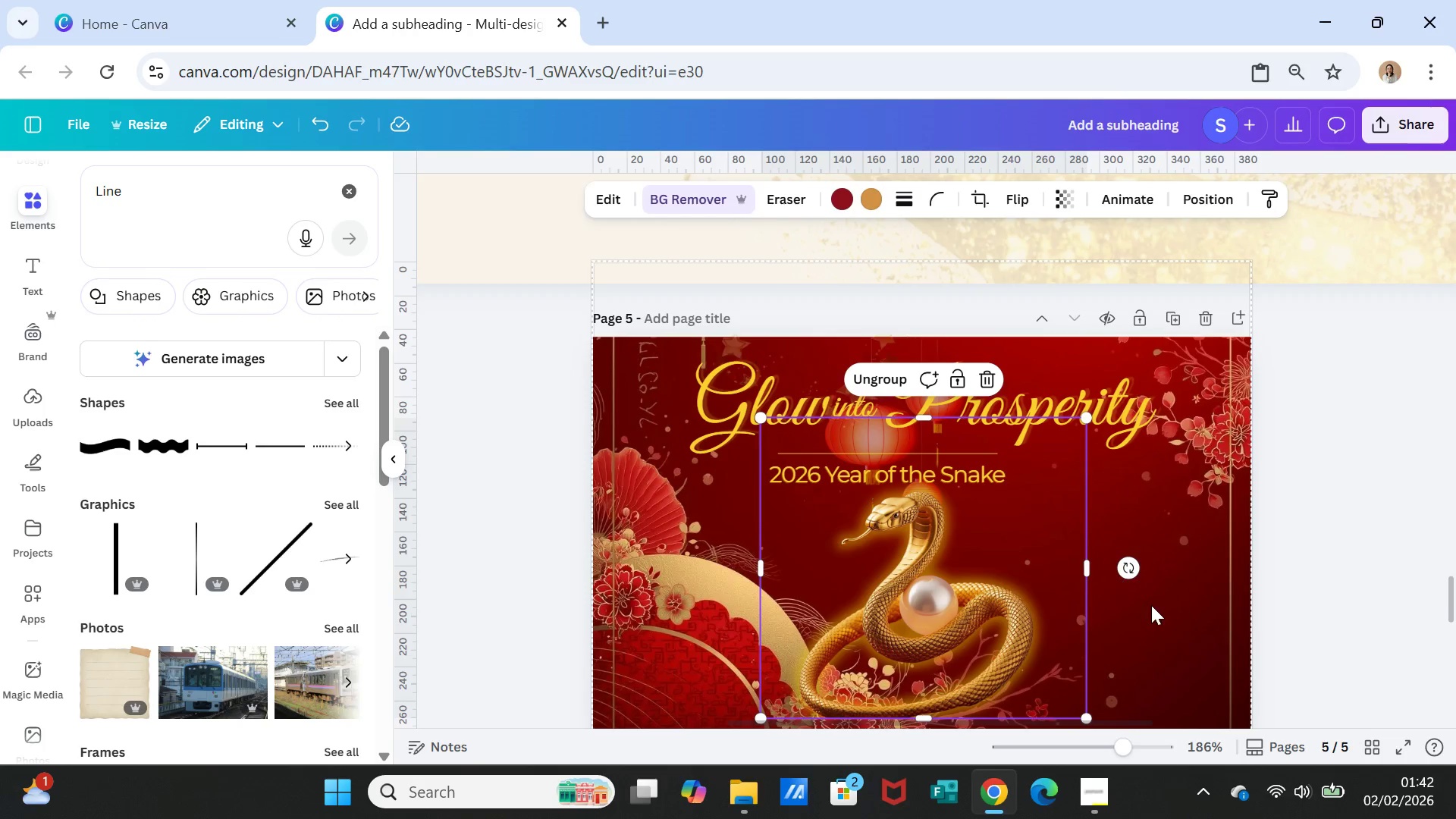 
left_click([1158, 610])
 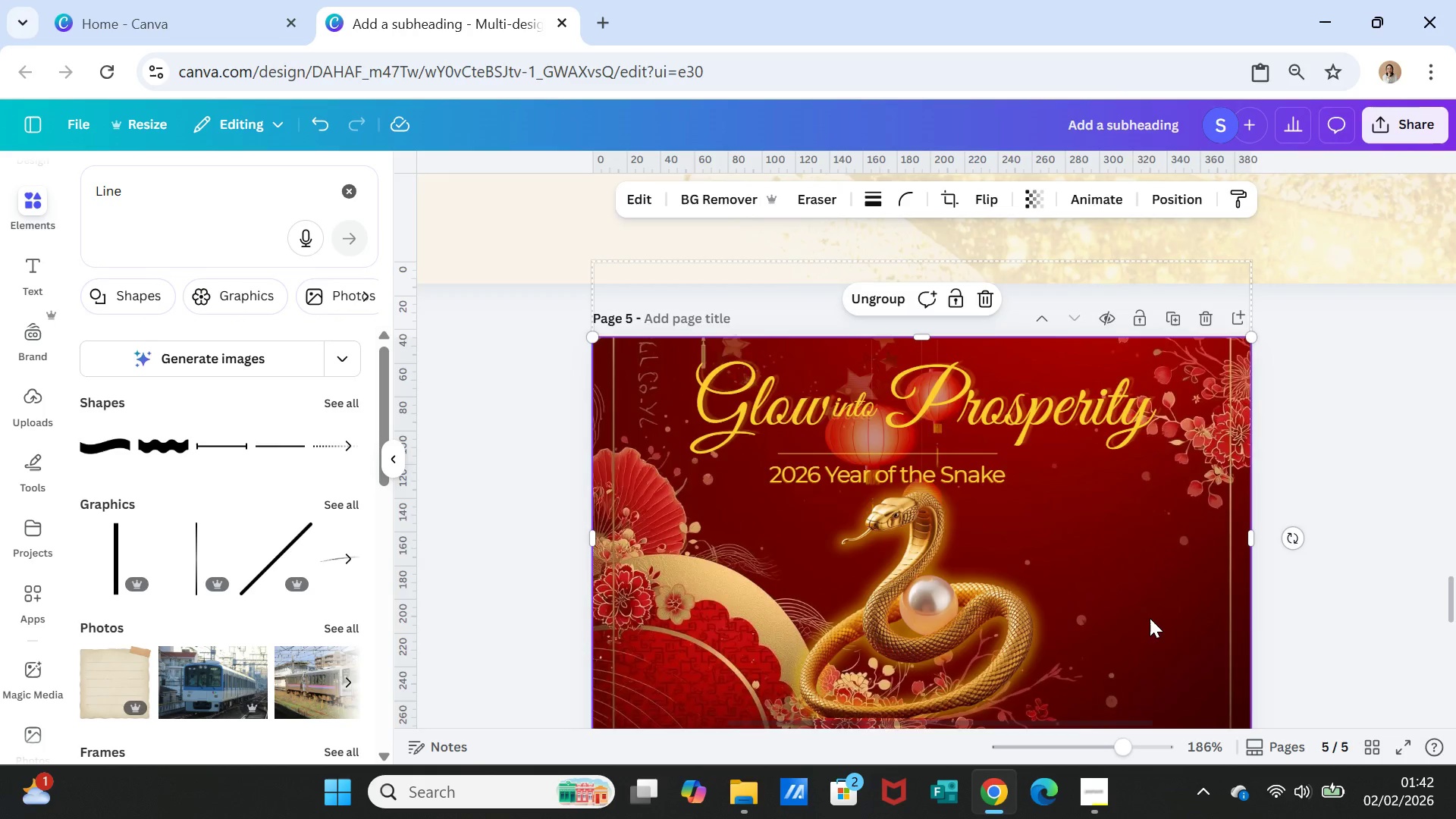 
scroll: coordinate [1150, 618], scroll_direction: down, amount: 1.0
 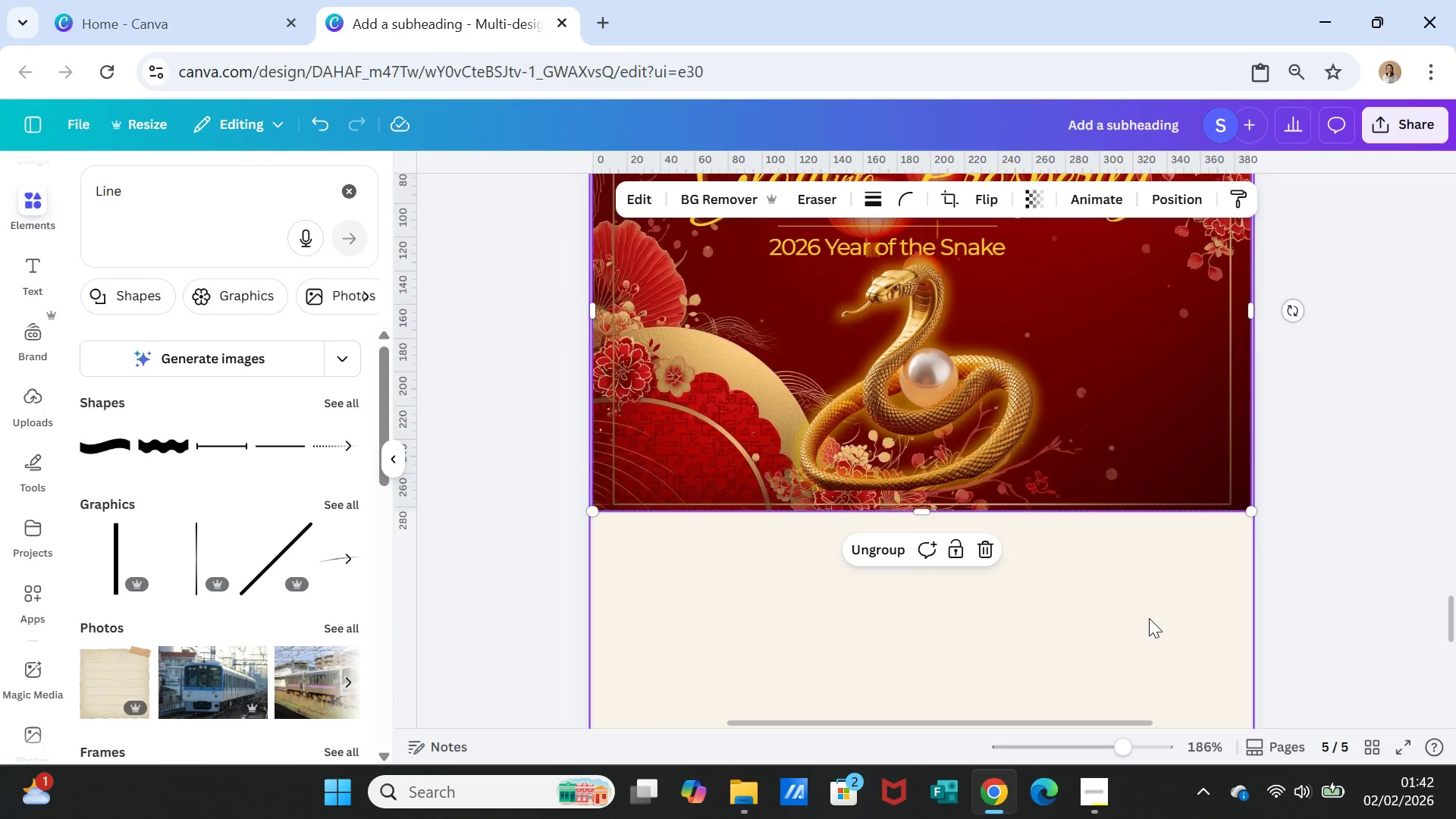 
scroll: coordinate [1122, 527], scroll_direction: up, amount: 34.0
 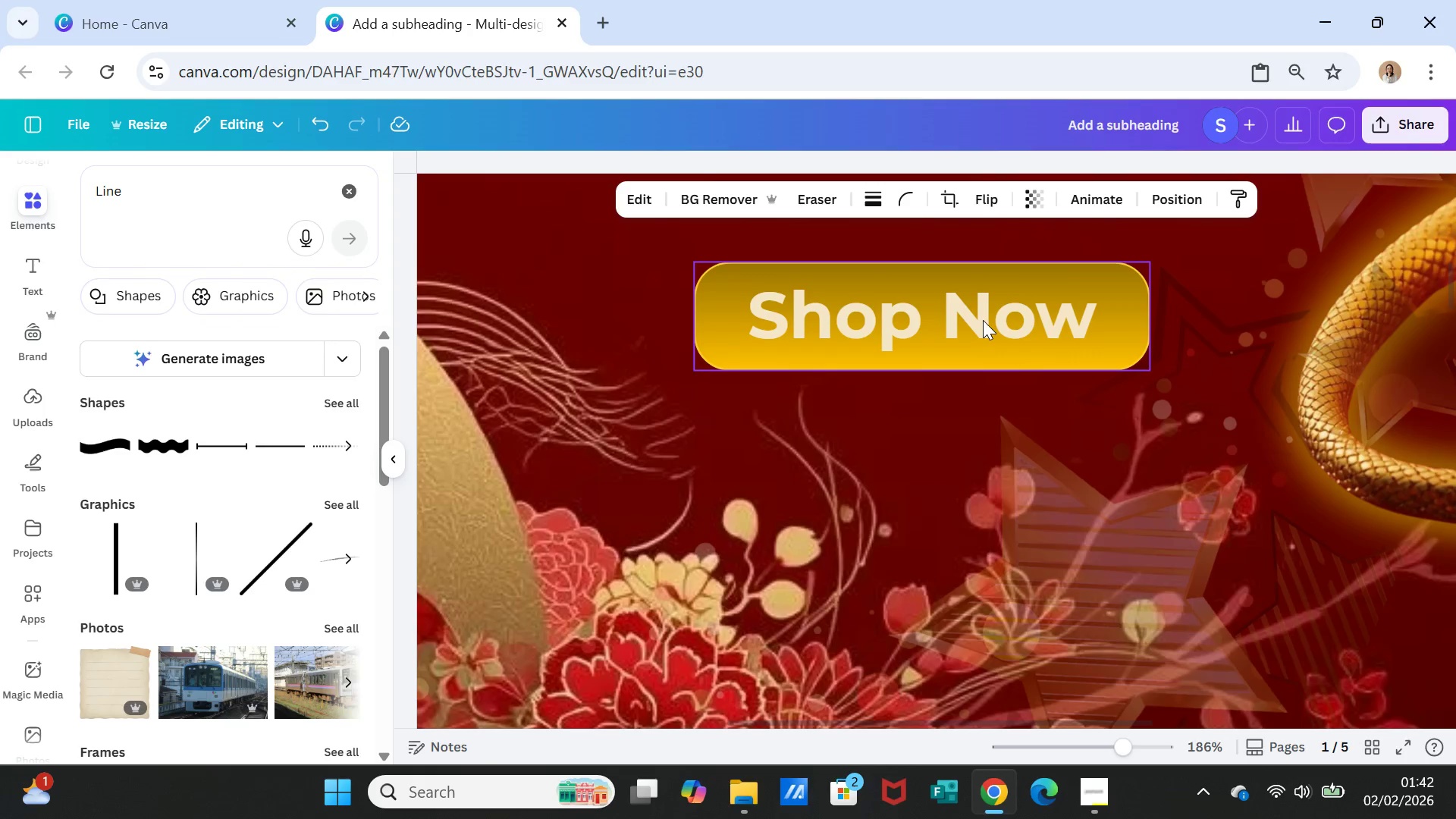 
left_click([983, 320])
 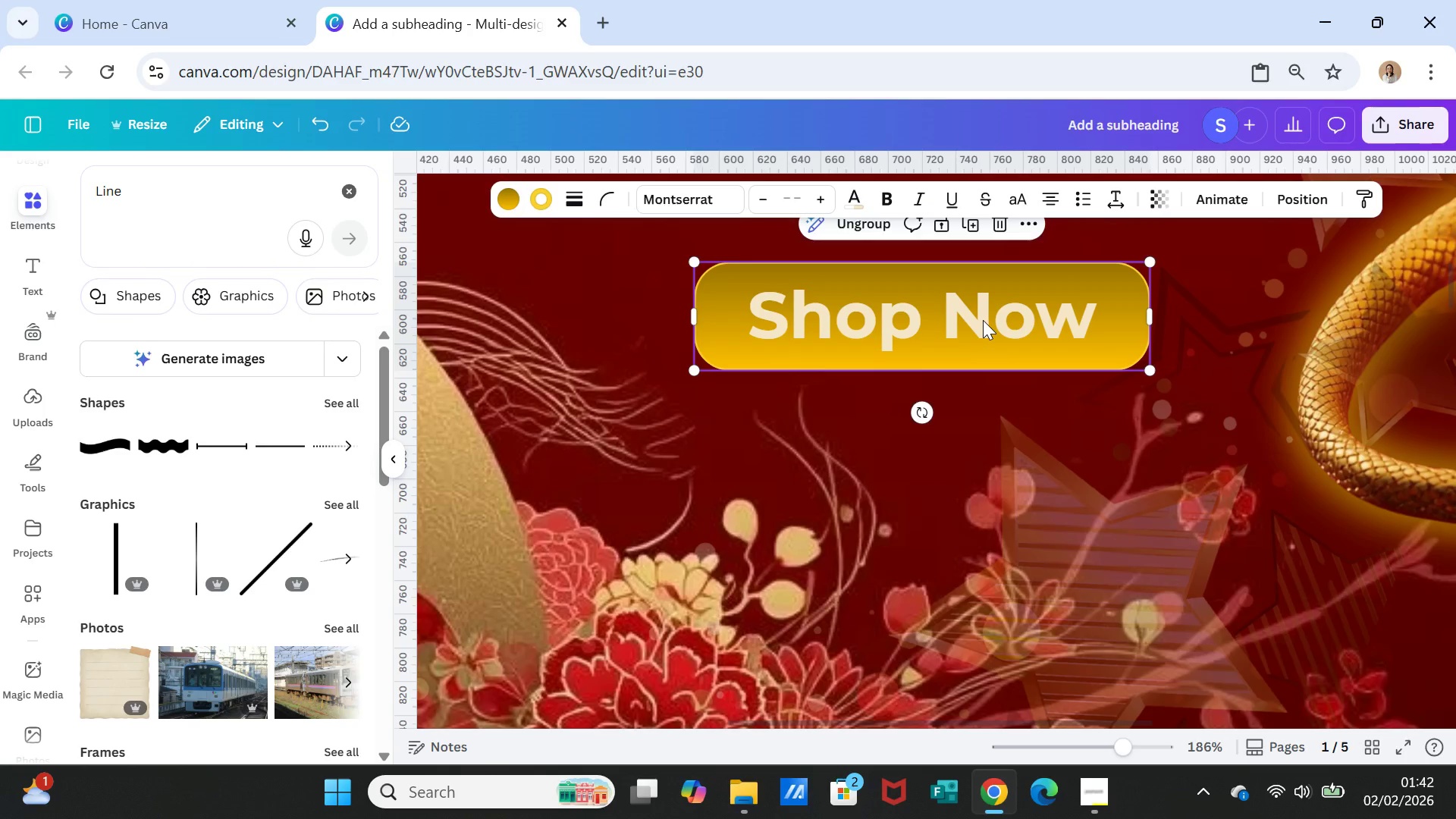 
key(Control+C)
 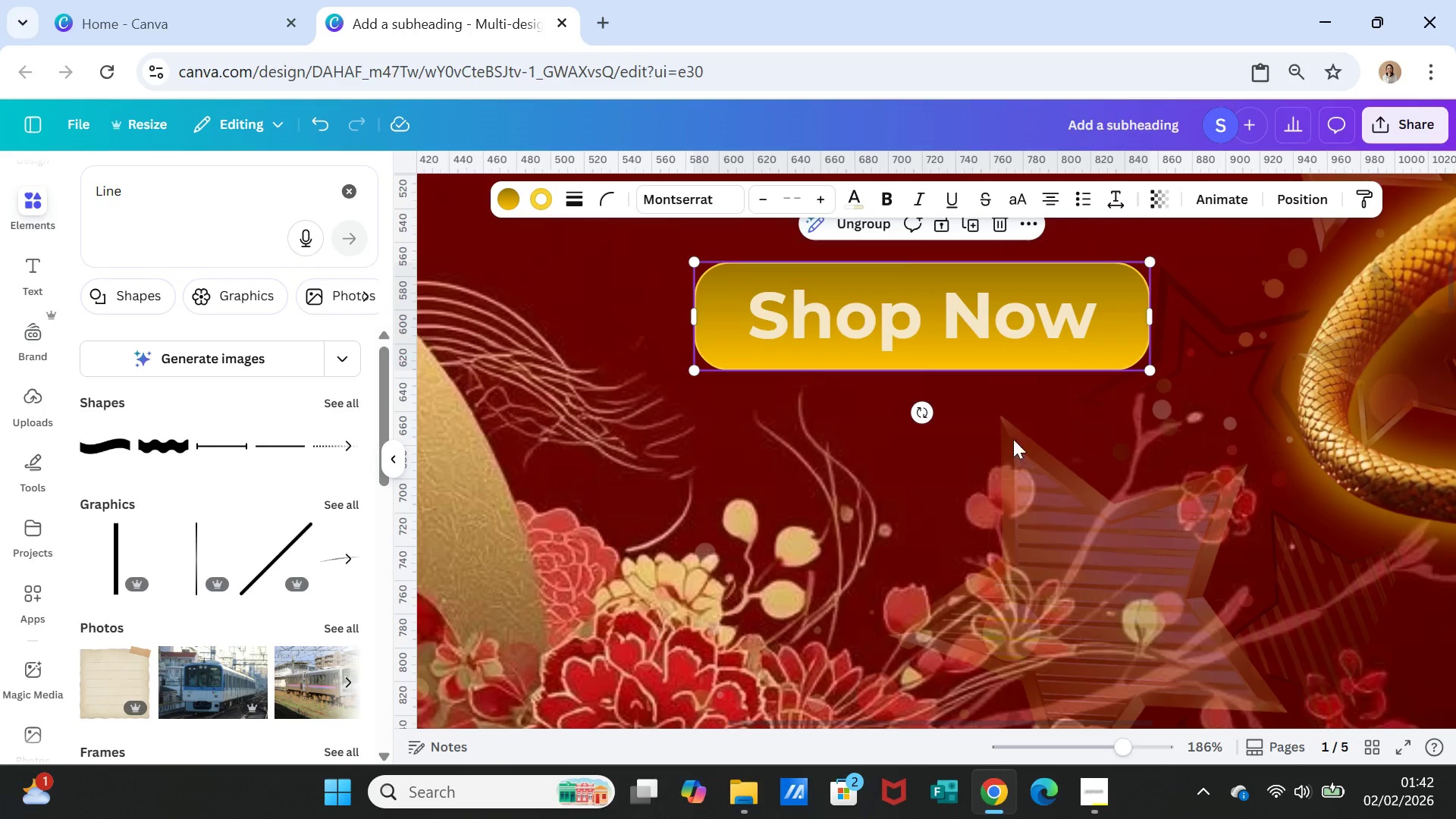 
scroll: coordinate [1015, 487], scroll_direction: down, amount: 19.0
 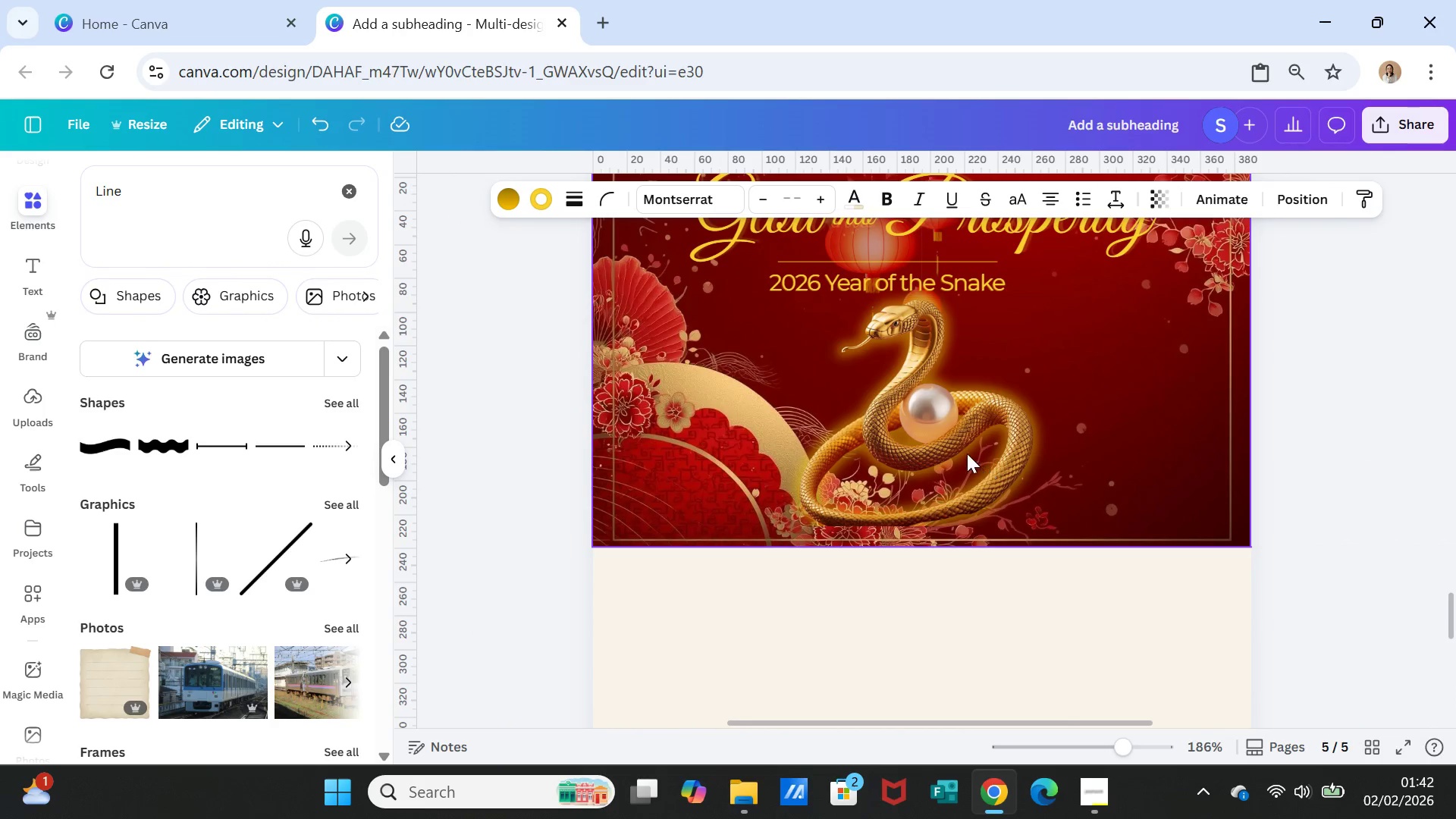 
left_click([966, 452])
 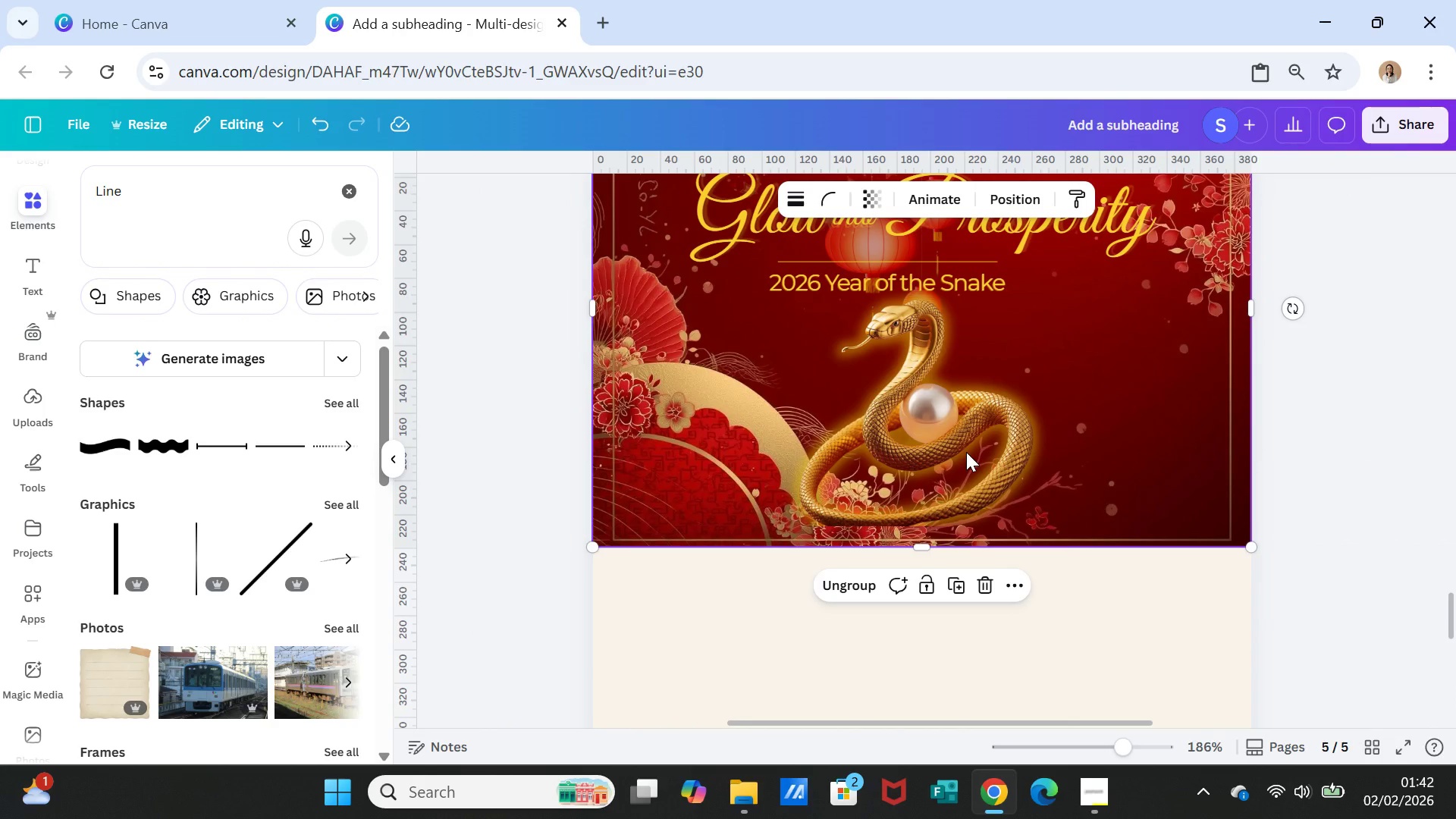 
key(Control+V)
 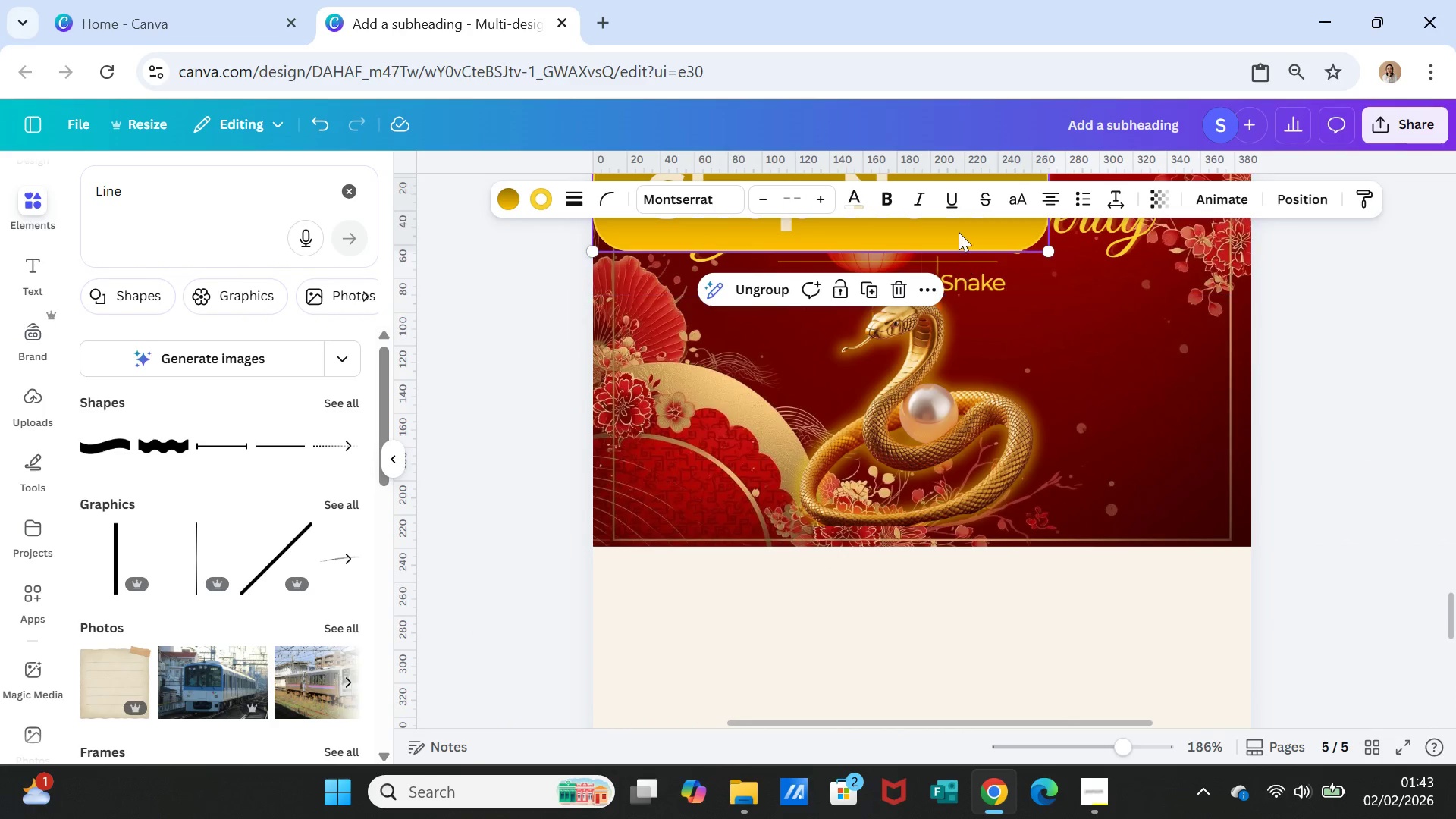 
left_click_drag(start_coordinate=[959, 231], to_coordinate=[1036, 469])
 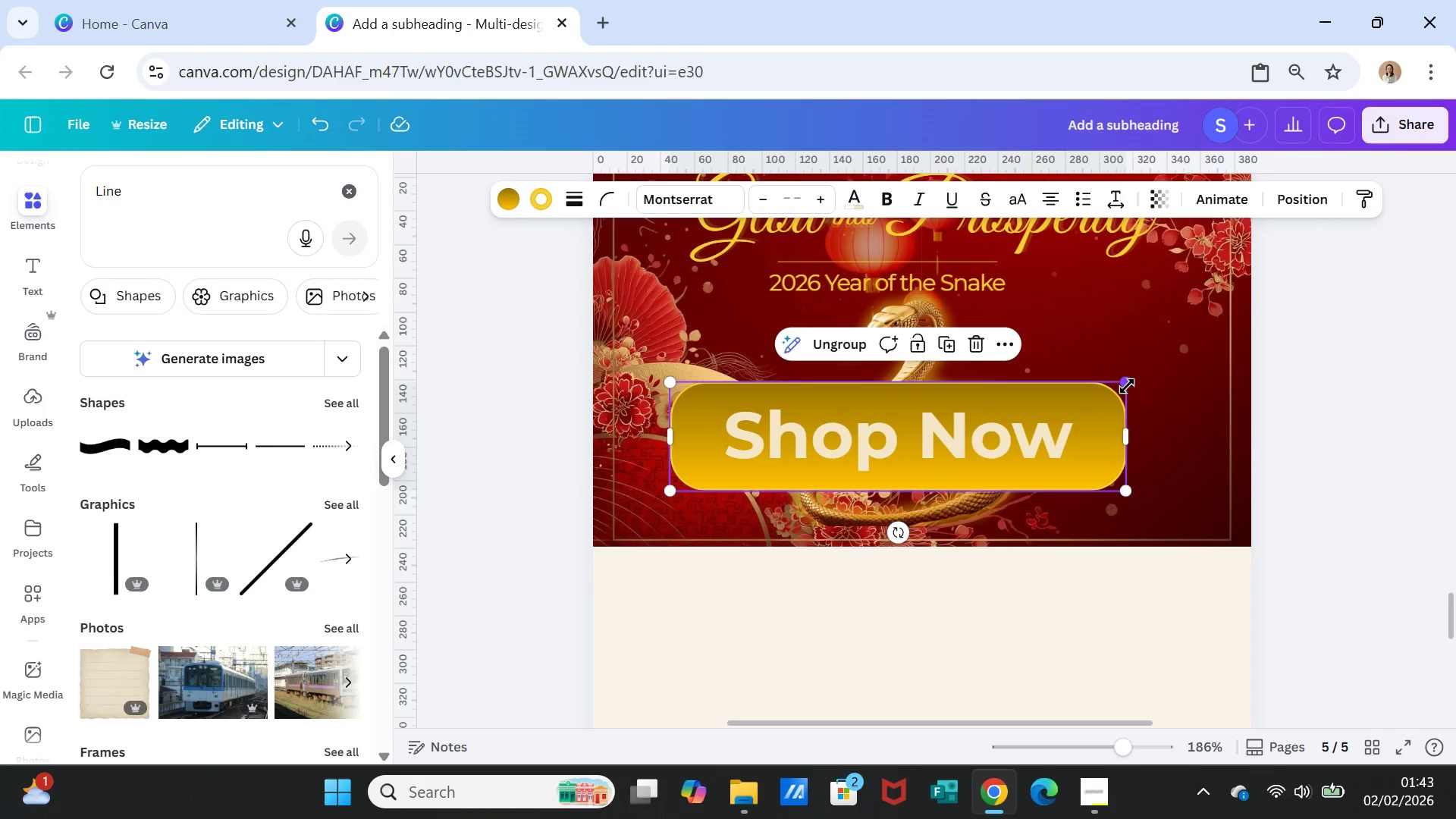 
left_click_drag(start_coordinate=[1127, 386], to_coordinate=[797, 503])
 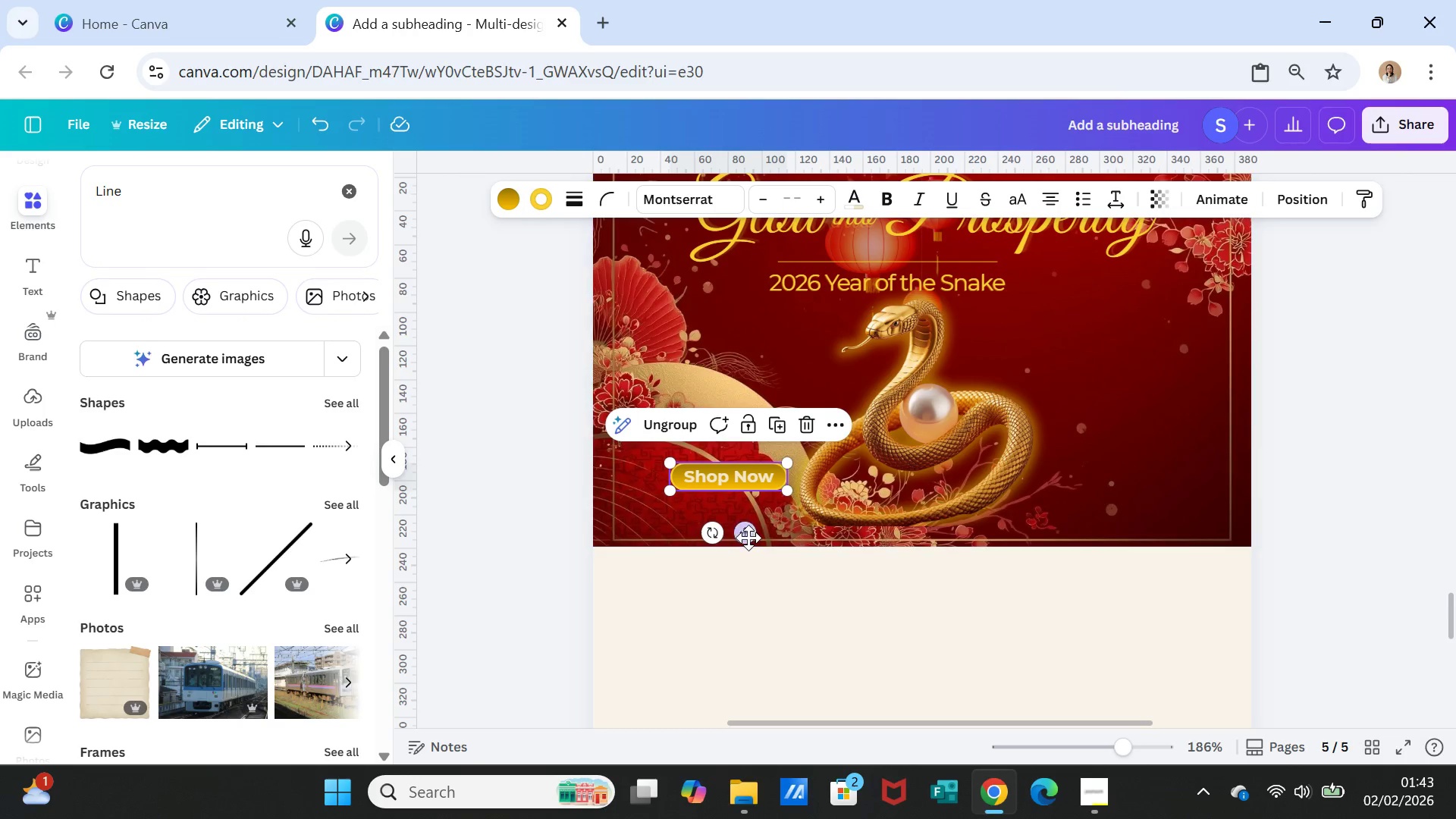 
left_click_drag(start_coordinate=[748, 537], to_coordinate=[924, 548])
 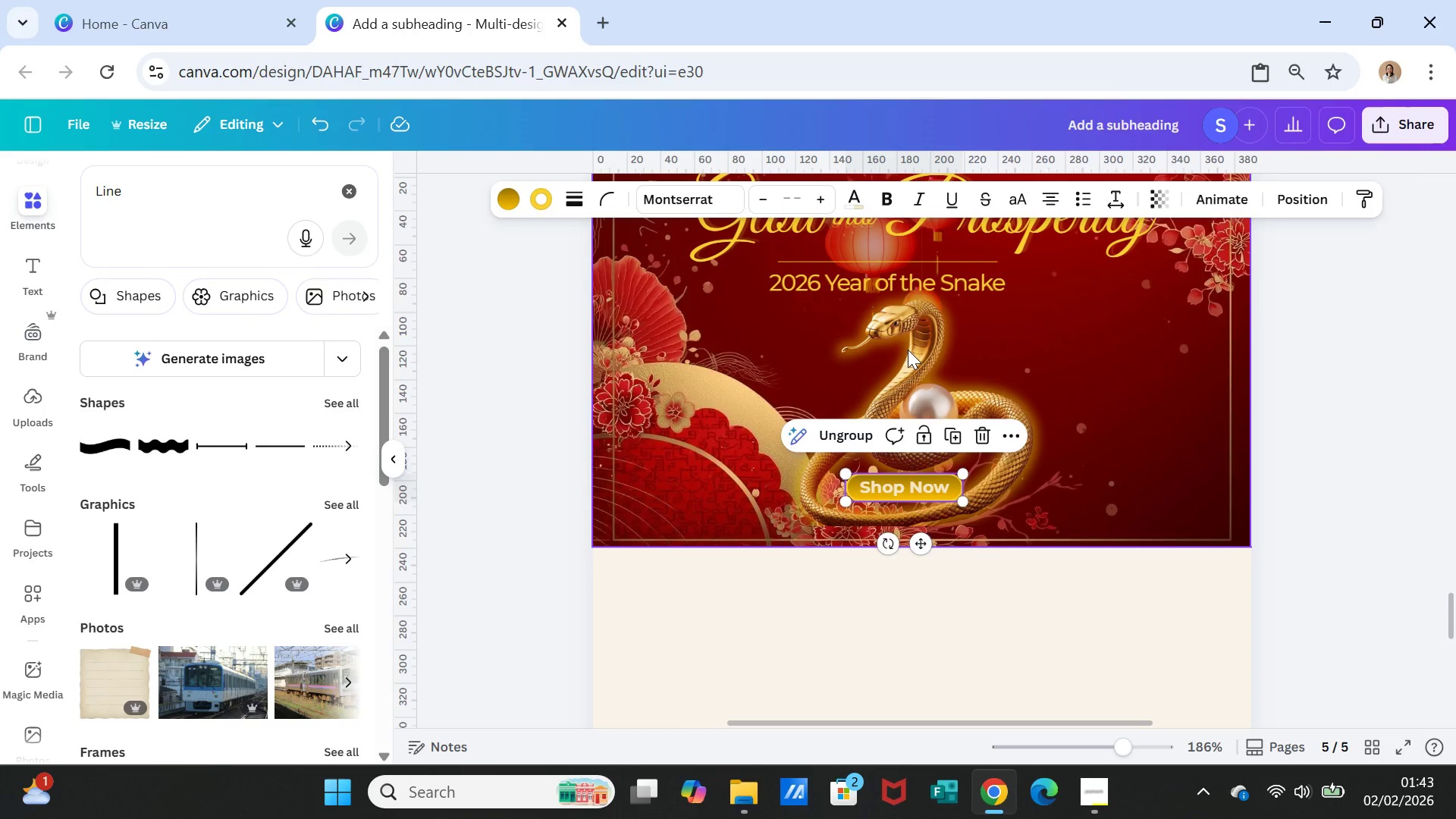 
left_click([908, 350])
 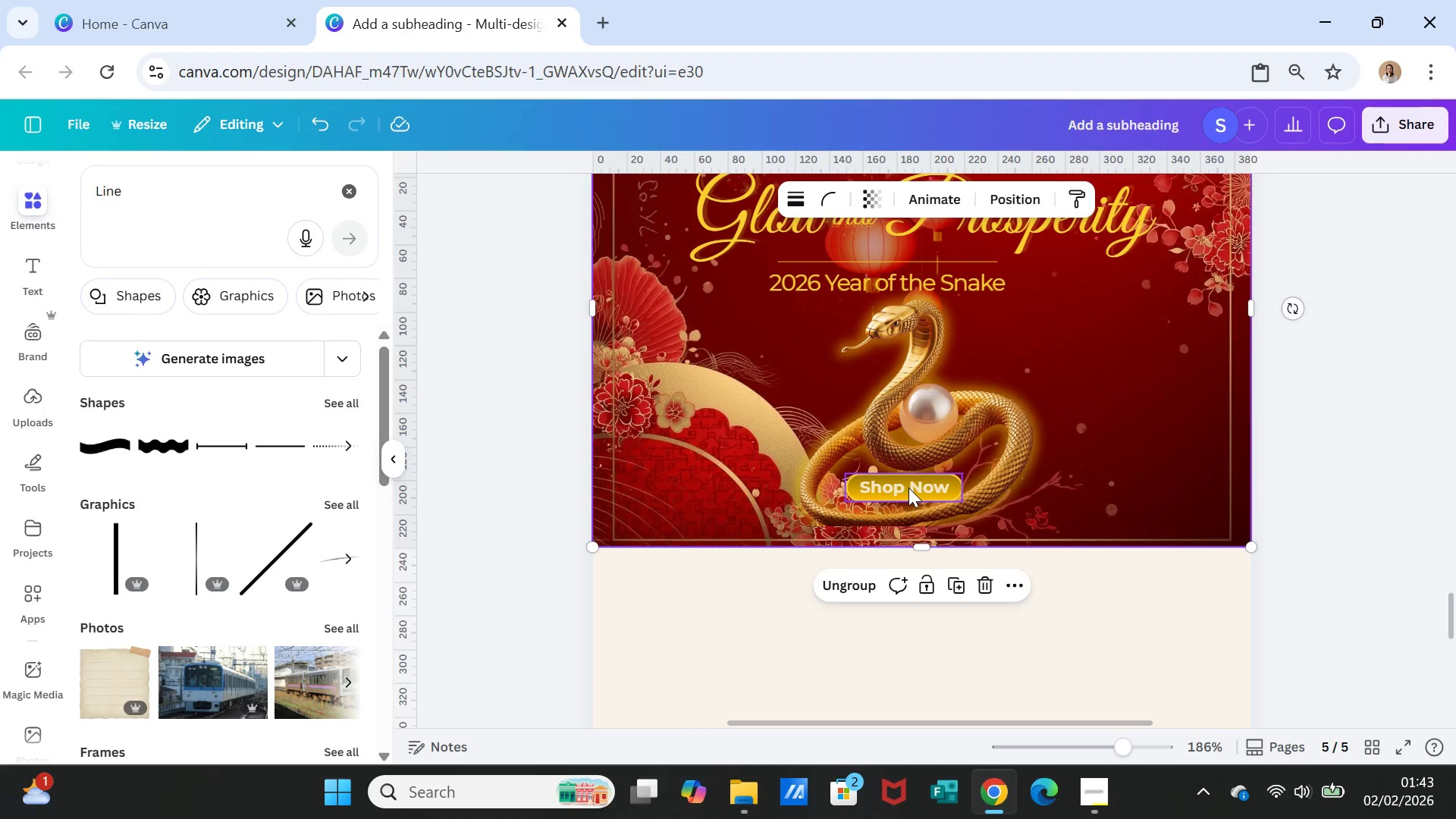 
left_click([912, 394])
 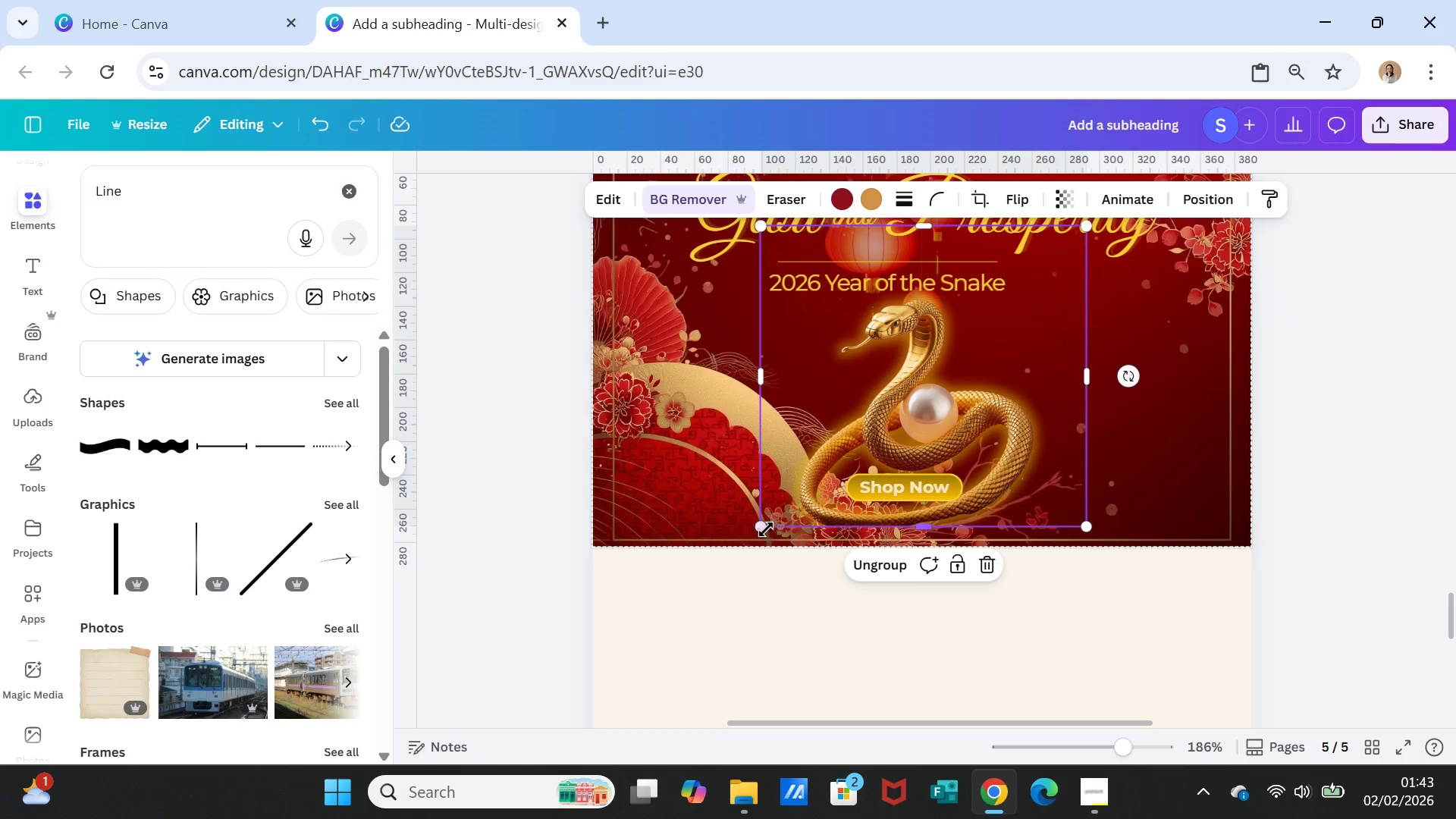 
left_click_drag(start_coordinate=[761, 529], to_coordinate=[768, 513])
 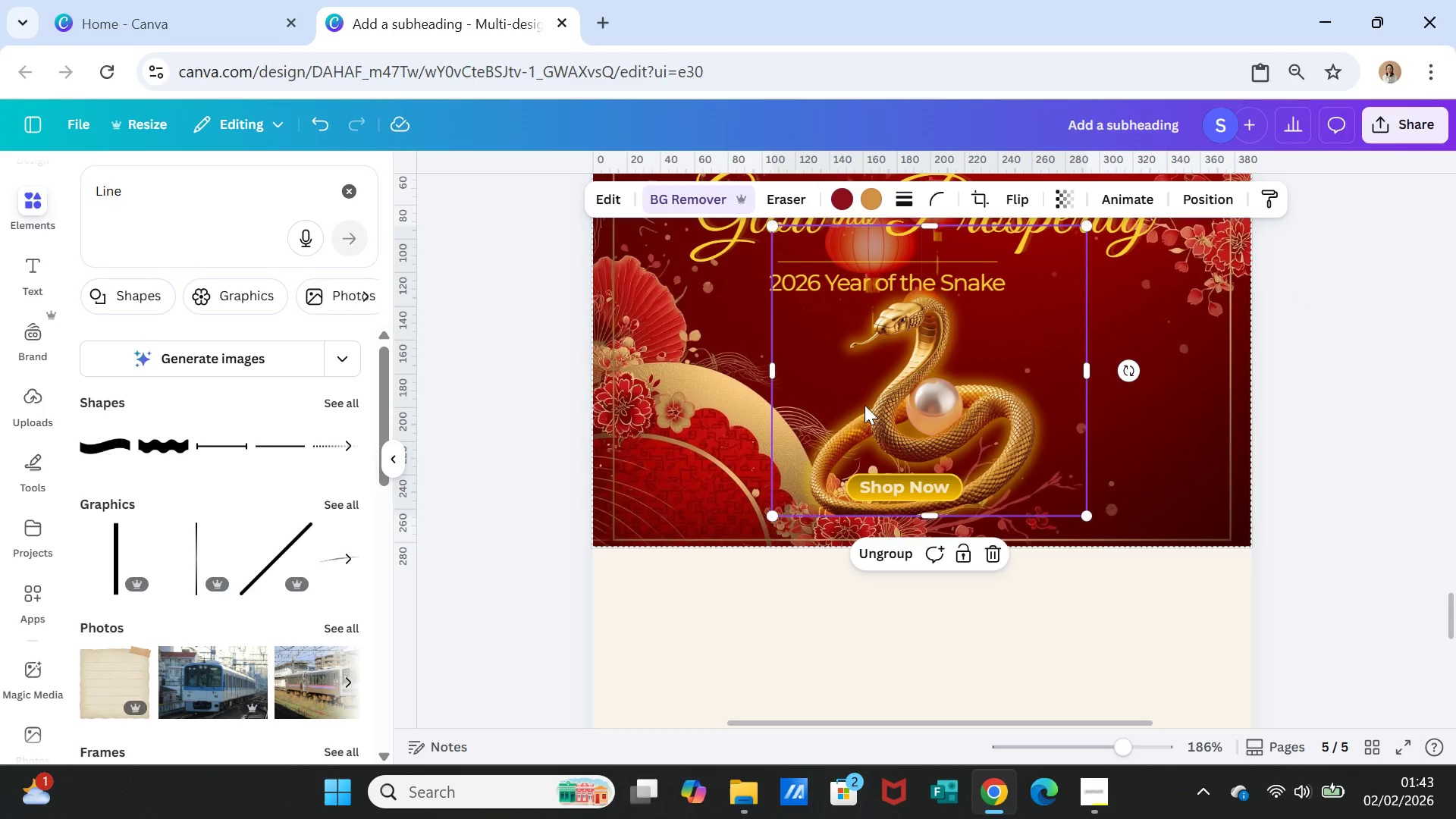 
left_click_drag(start_coordinate=[864, 405], to_coordinate=[844, 403])
 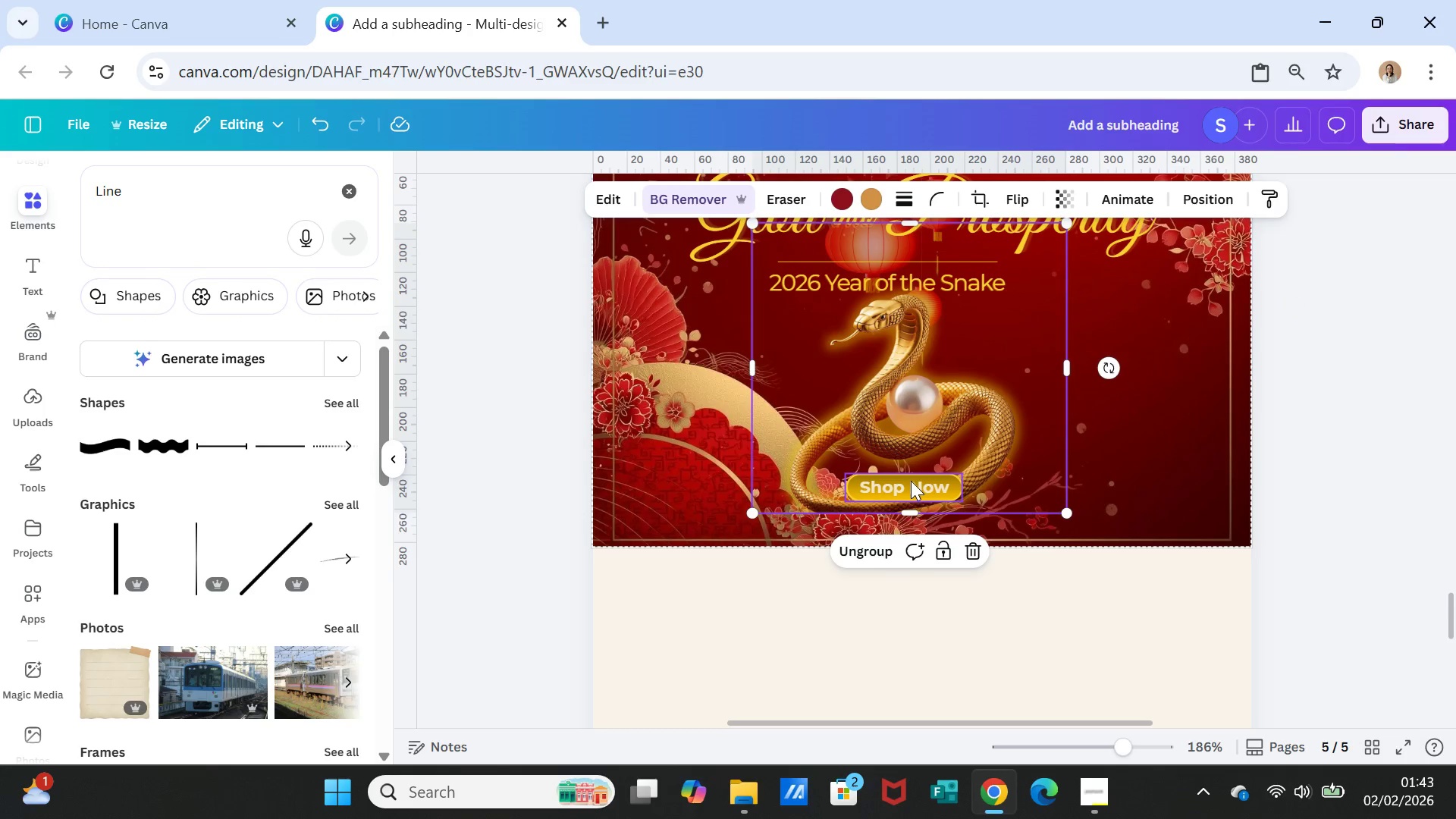 
left_click([911, 481])
 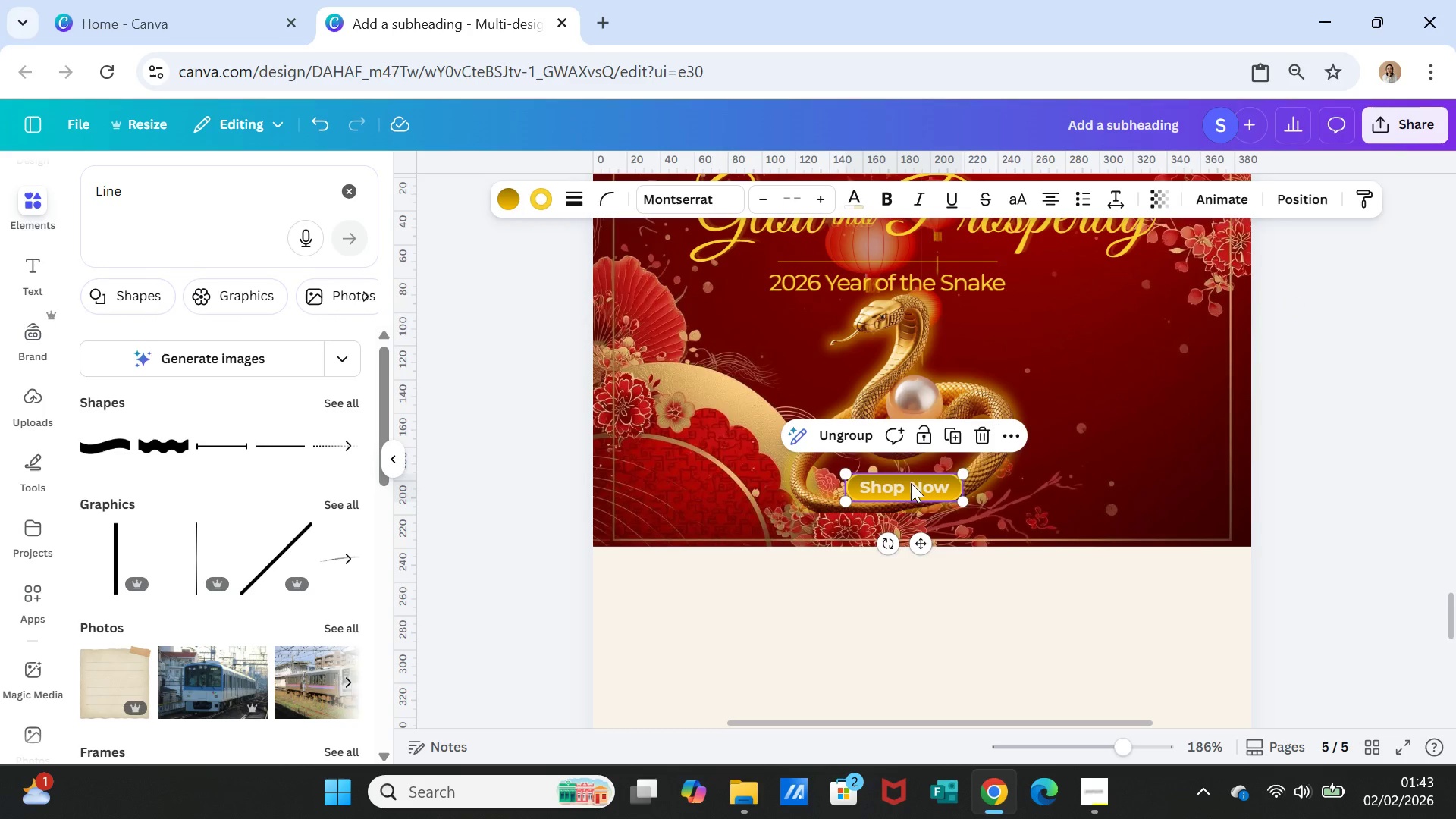 
left_click_drag(start_coordinate=[911, 482], to_coordinate=[915, 515])
 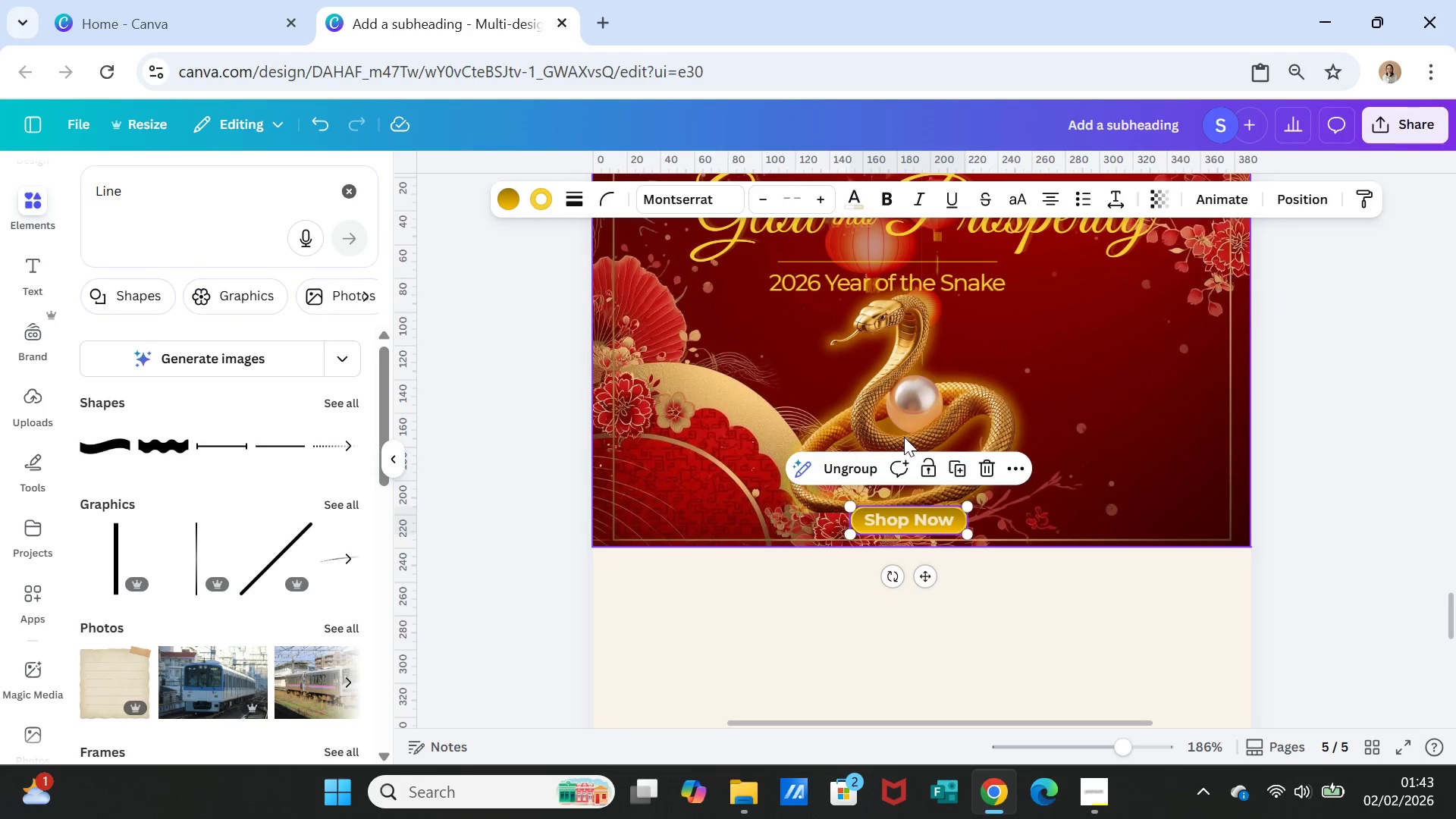 
left_click([904, 437])
 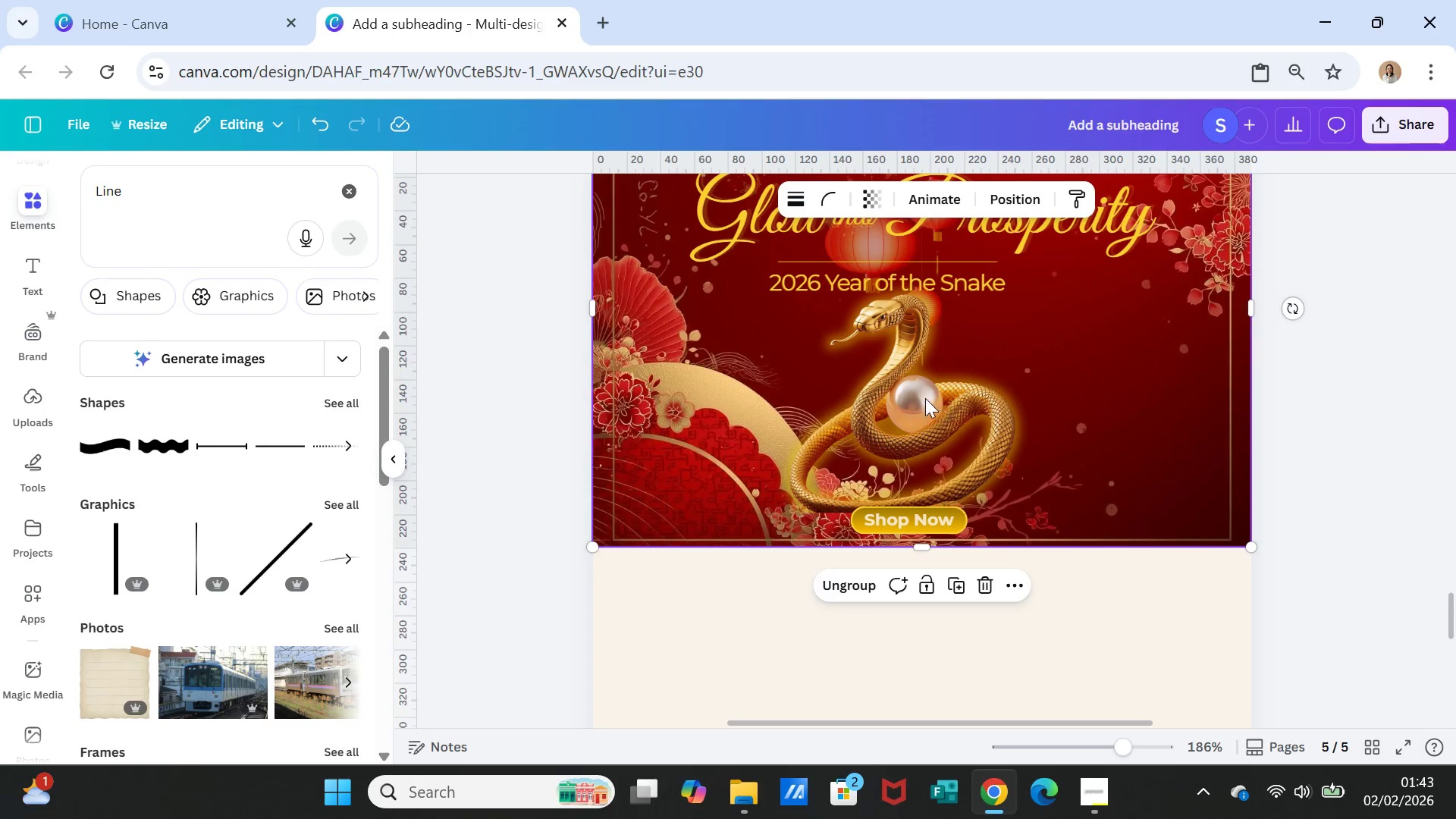 
left_click([898, 381])
 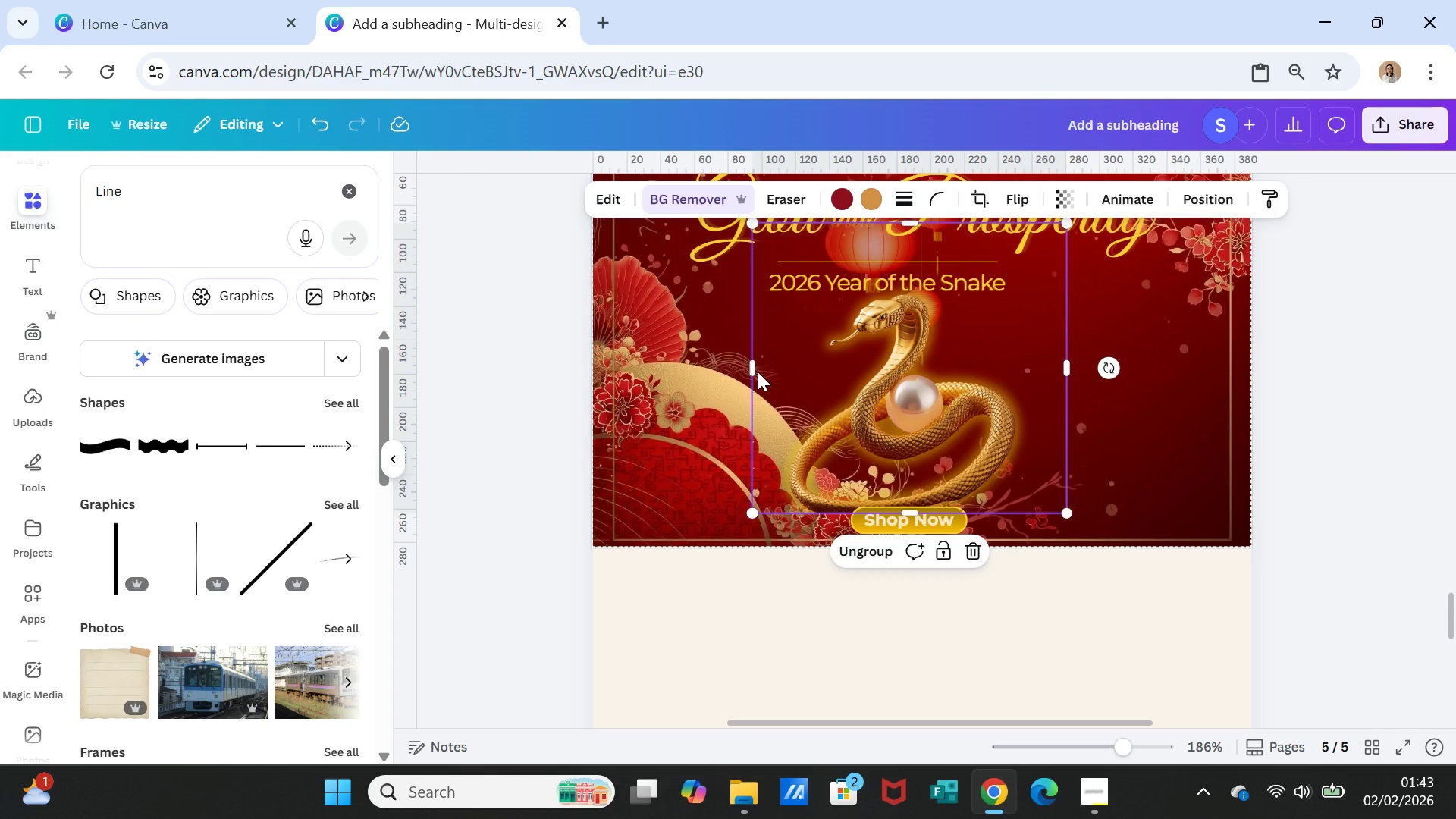 
left_click_drag(start_coordinate=[757, 371], to_coordinate=[731, 366])
 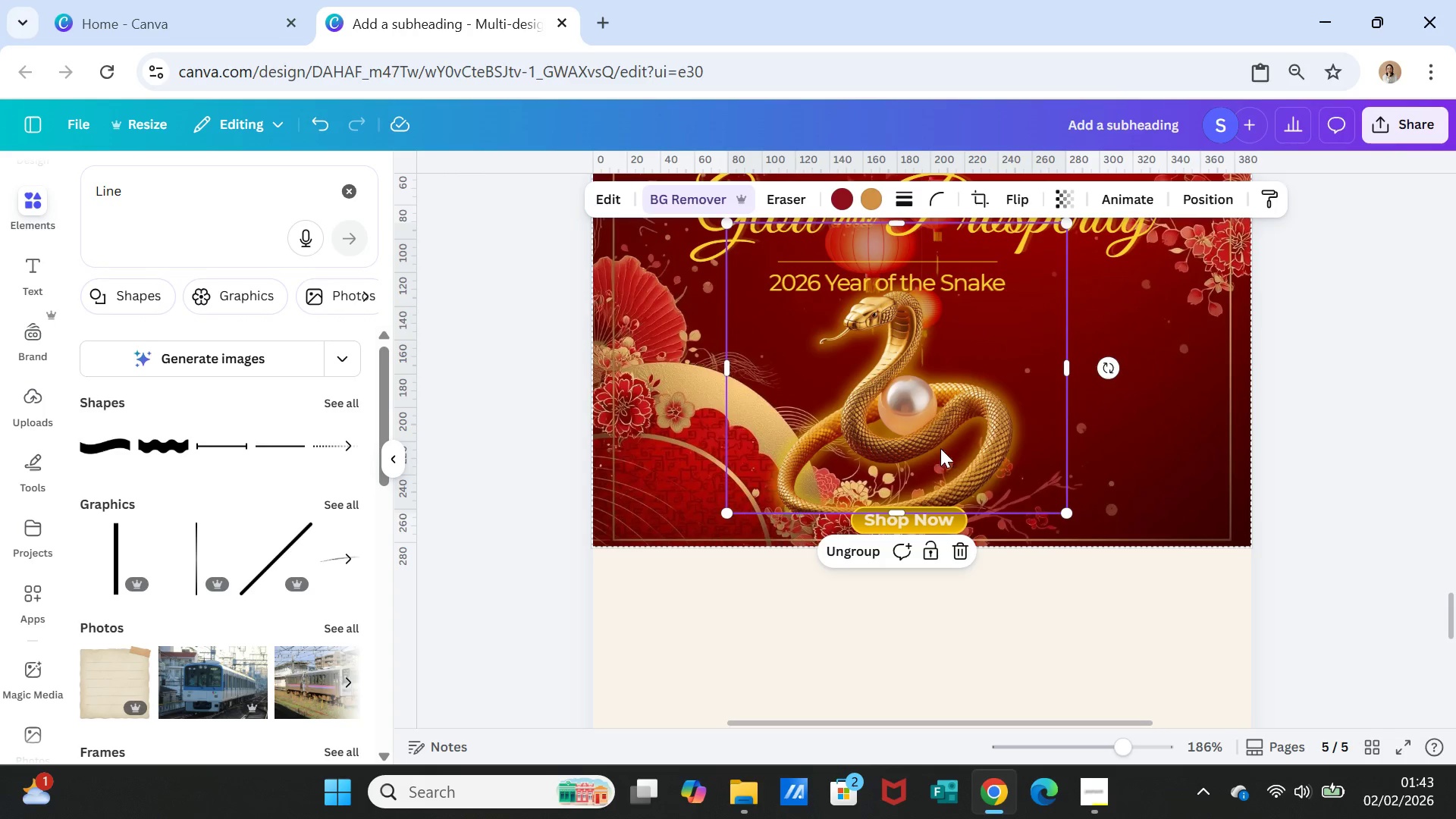 
left_click_drag(start_coordinate=[940, 445], to_coordinate=[941, 430])
 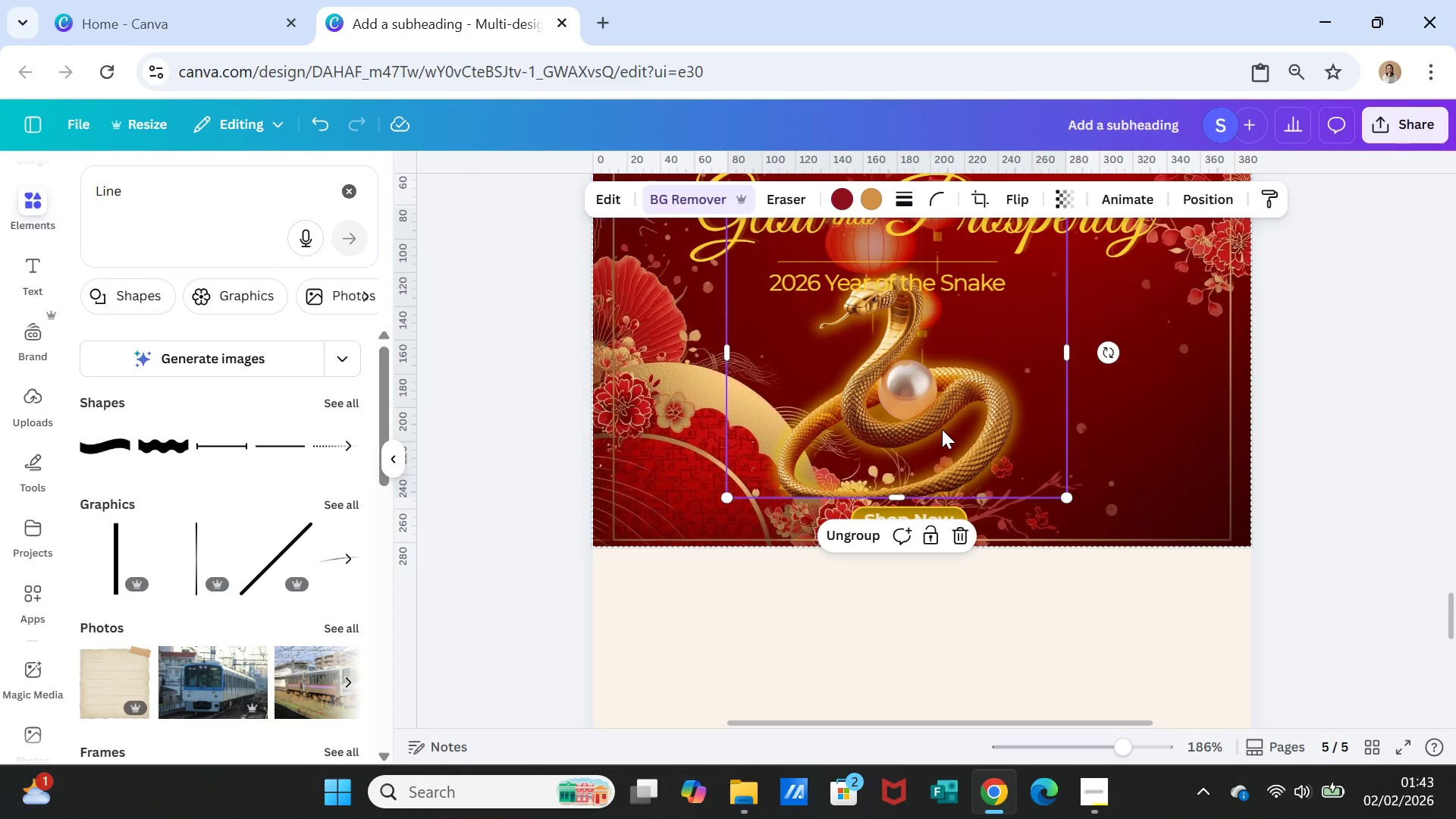 
left_click_drag(start_coordinate=[942, 429], to_coordinate=[944, 451])
 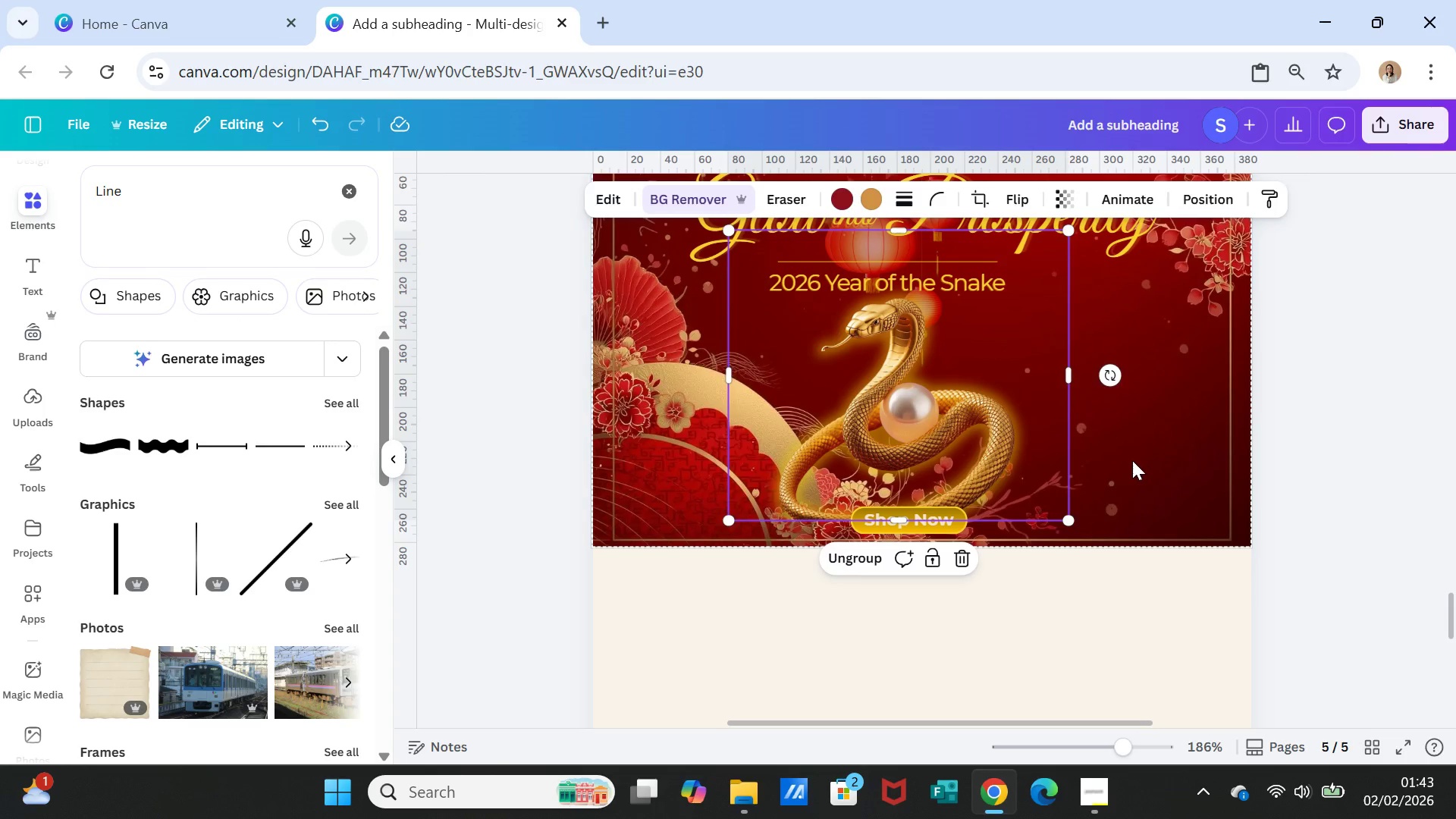 
left_click([1132, 460])
 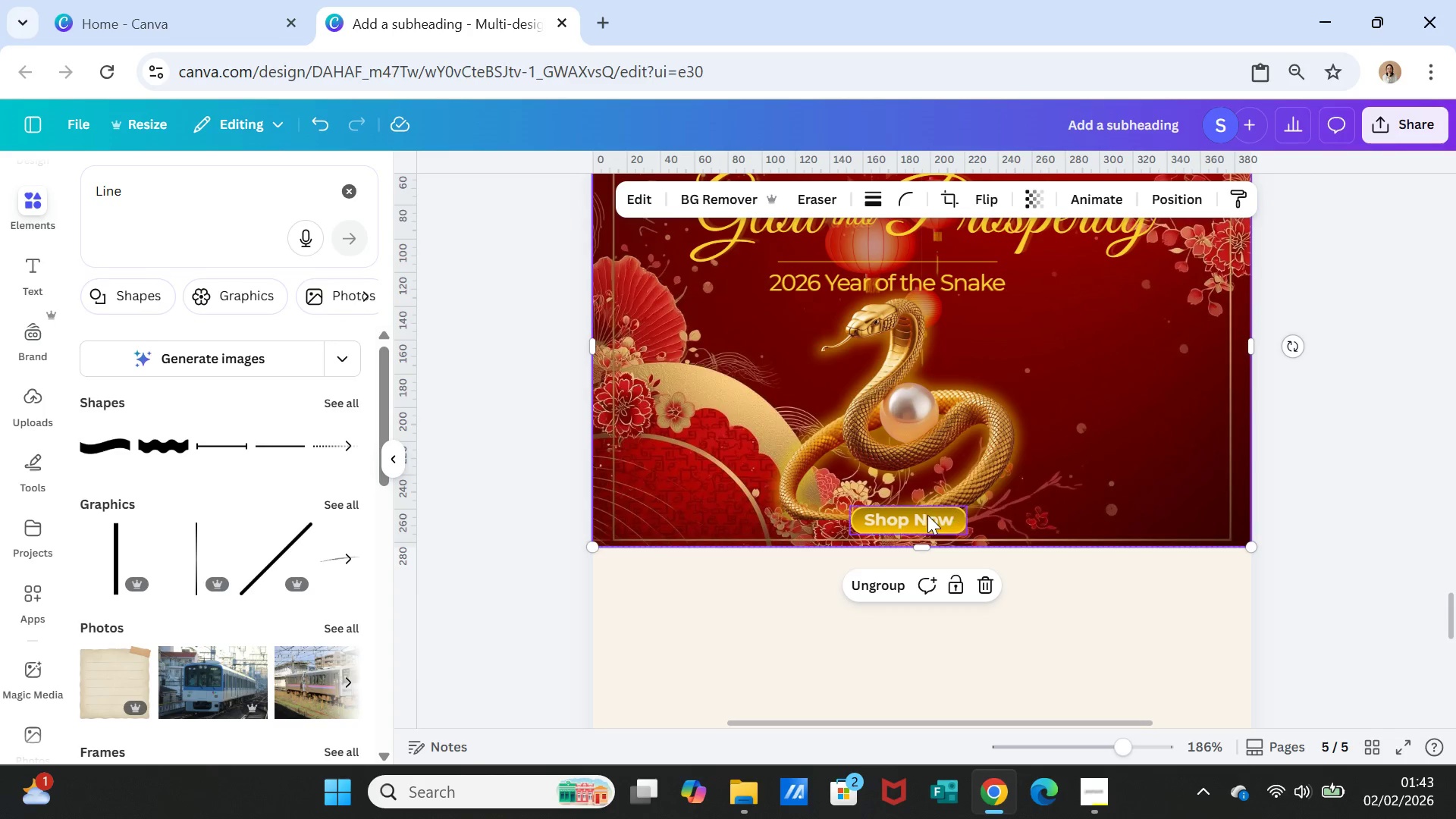 
left_click([927, 515])
 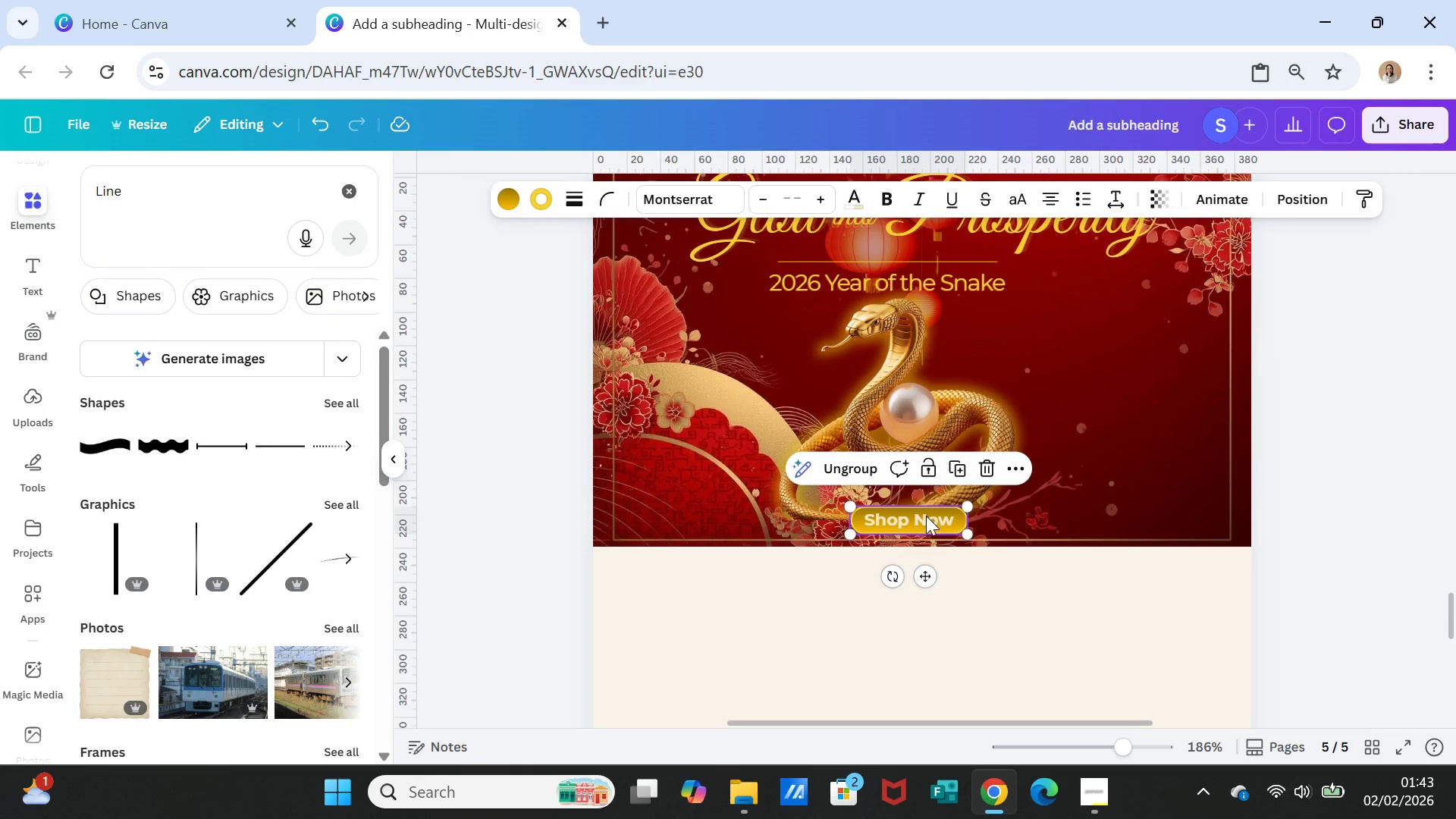 
left_click_drag(start_coordinate=[926, 516], to_coordinate=[915, 484])
 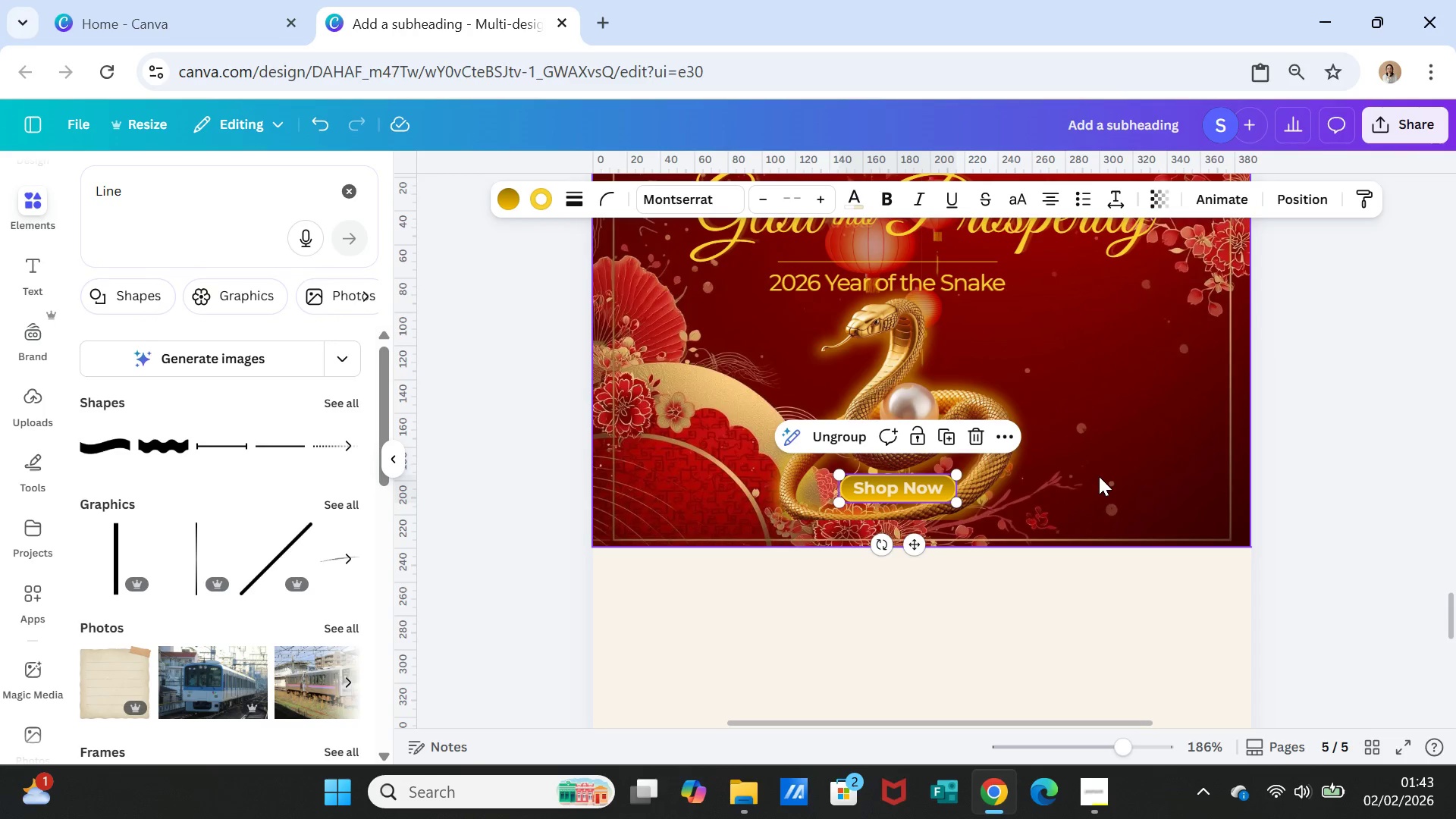 
left_click([1099, 476])
 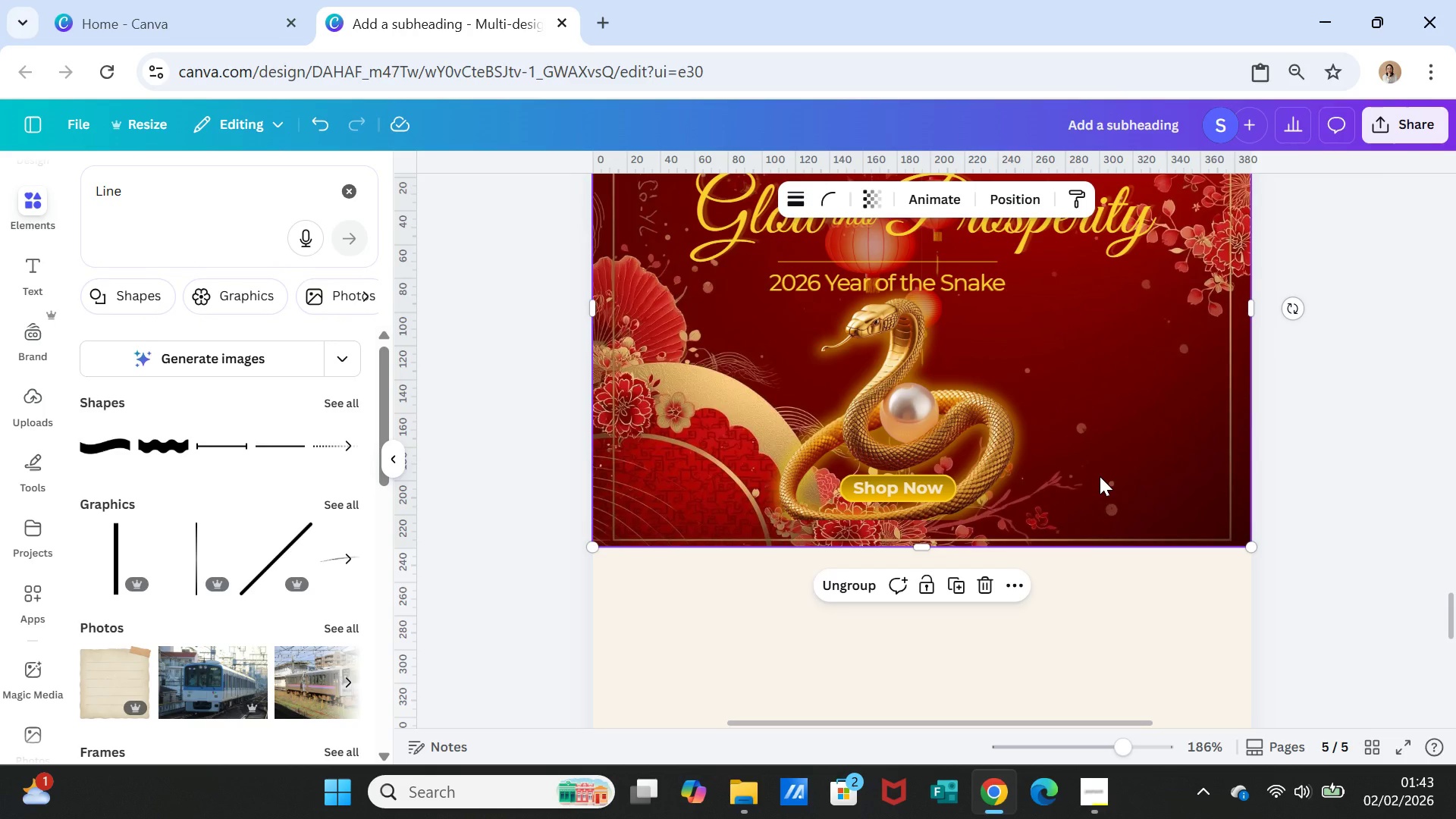 
wait(6.69)
 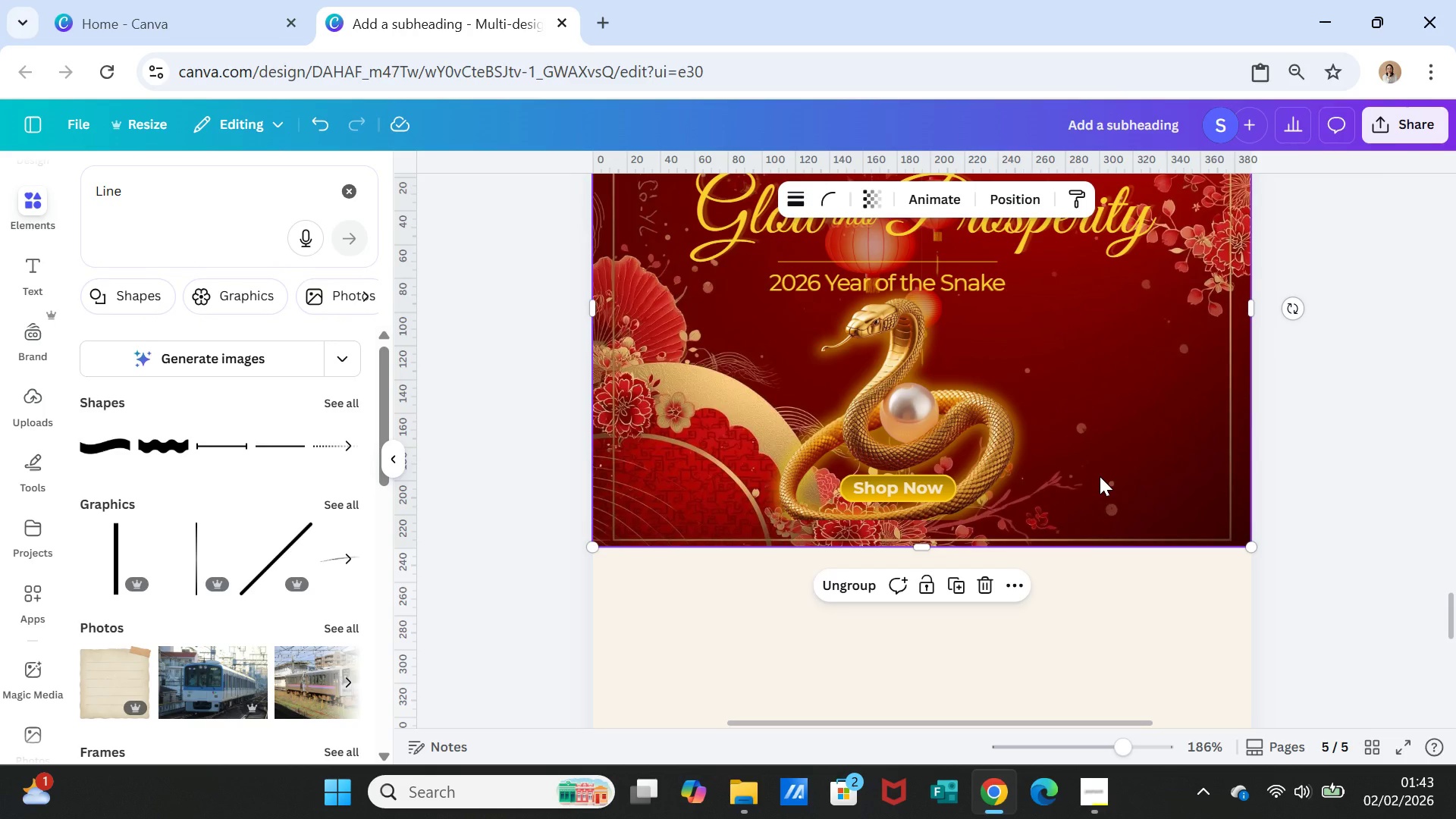 
left_click_drag(start_coordinate=[904, 491], to_coordinate=[930, 492])
 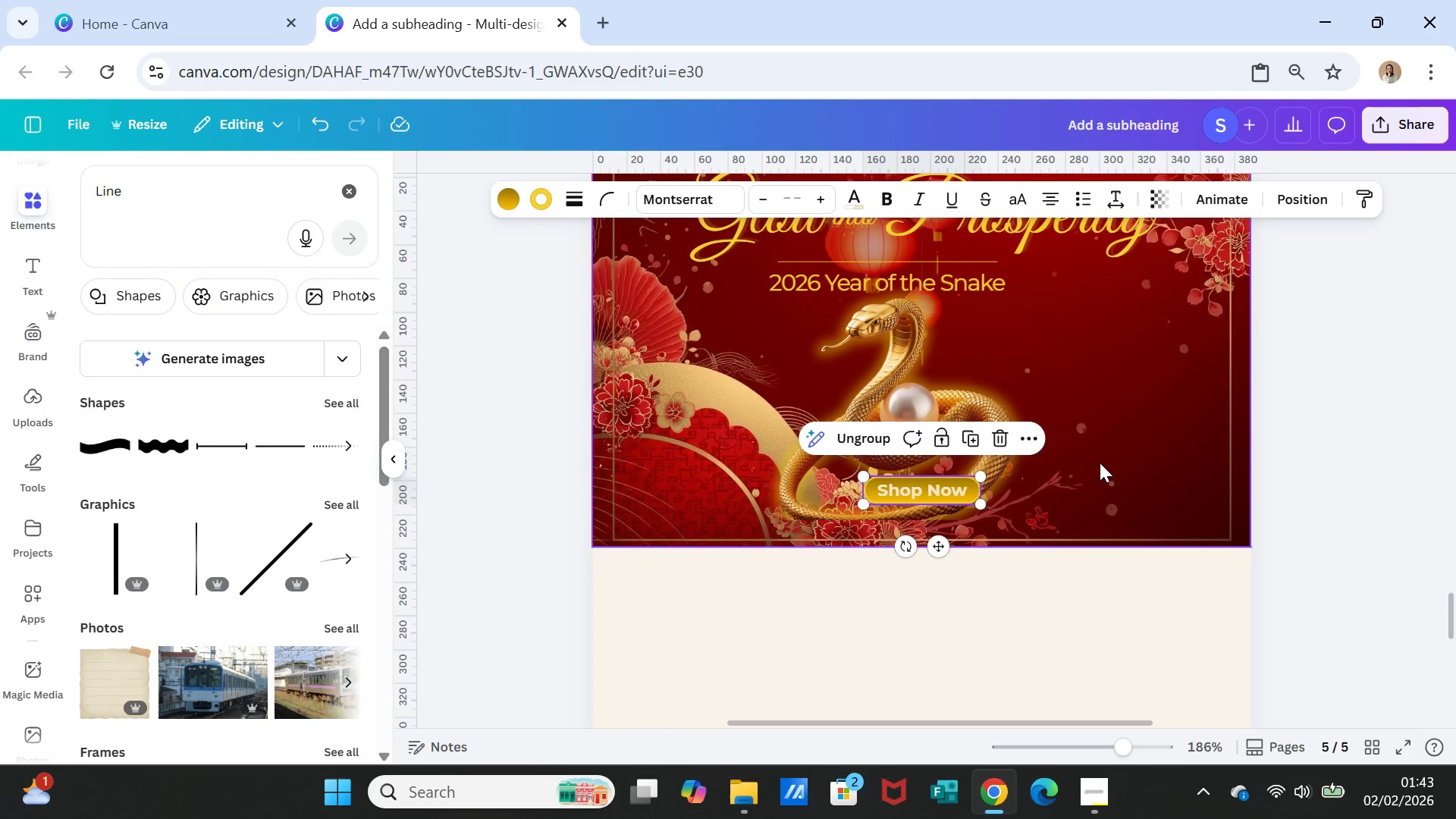 
left_click([1100, 463])
 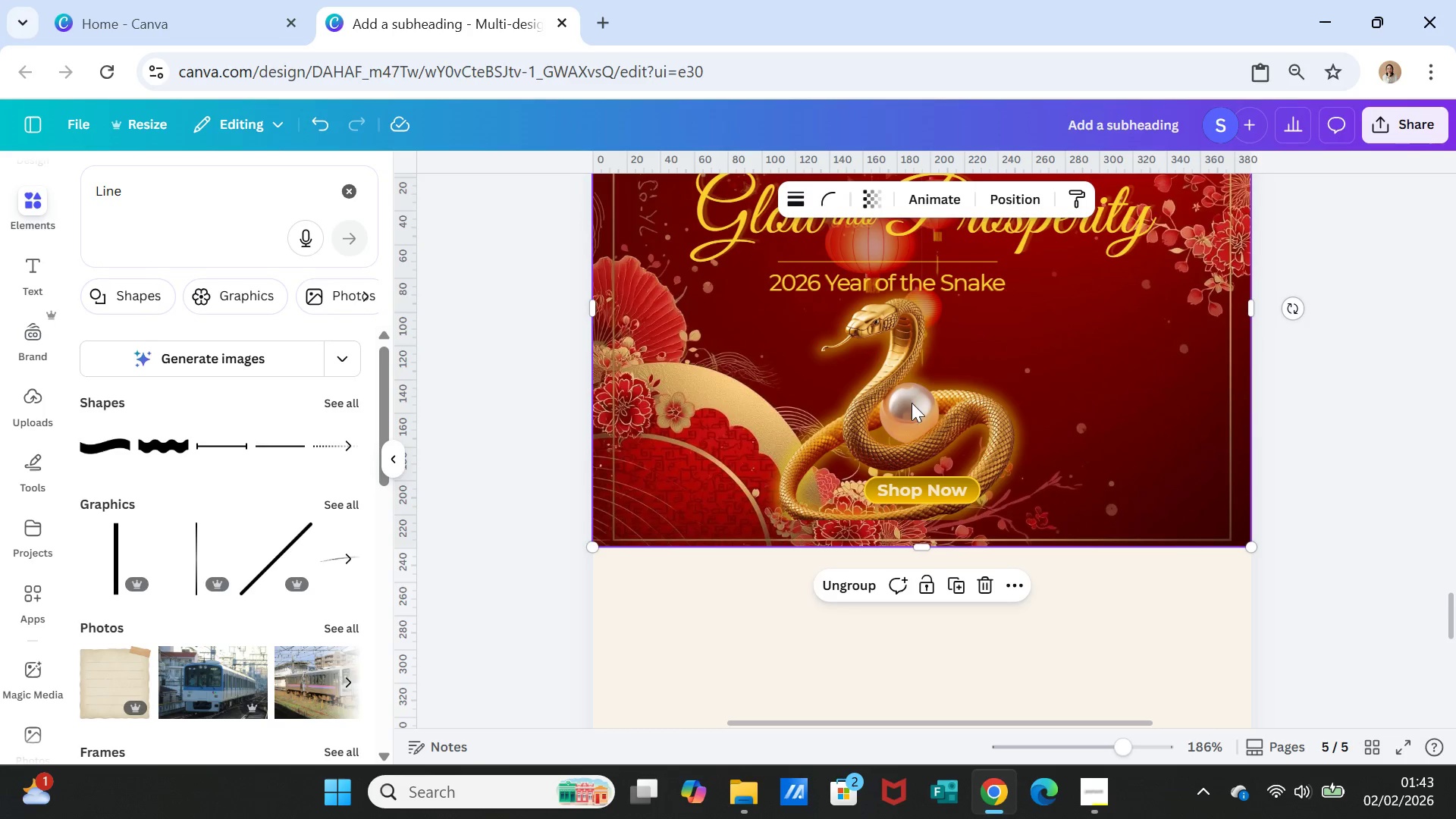 
left_click([912, 403])
 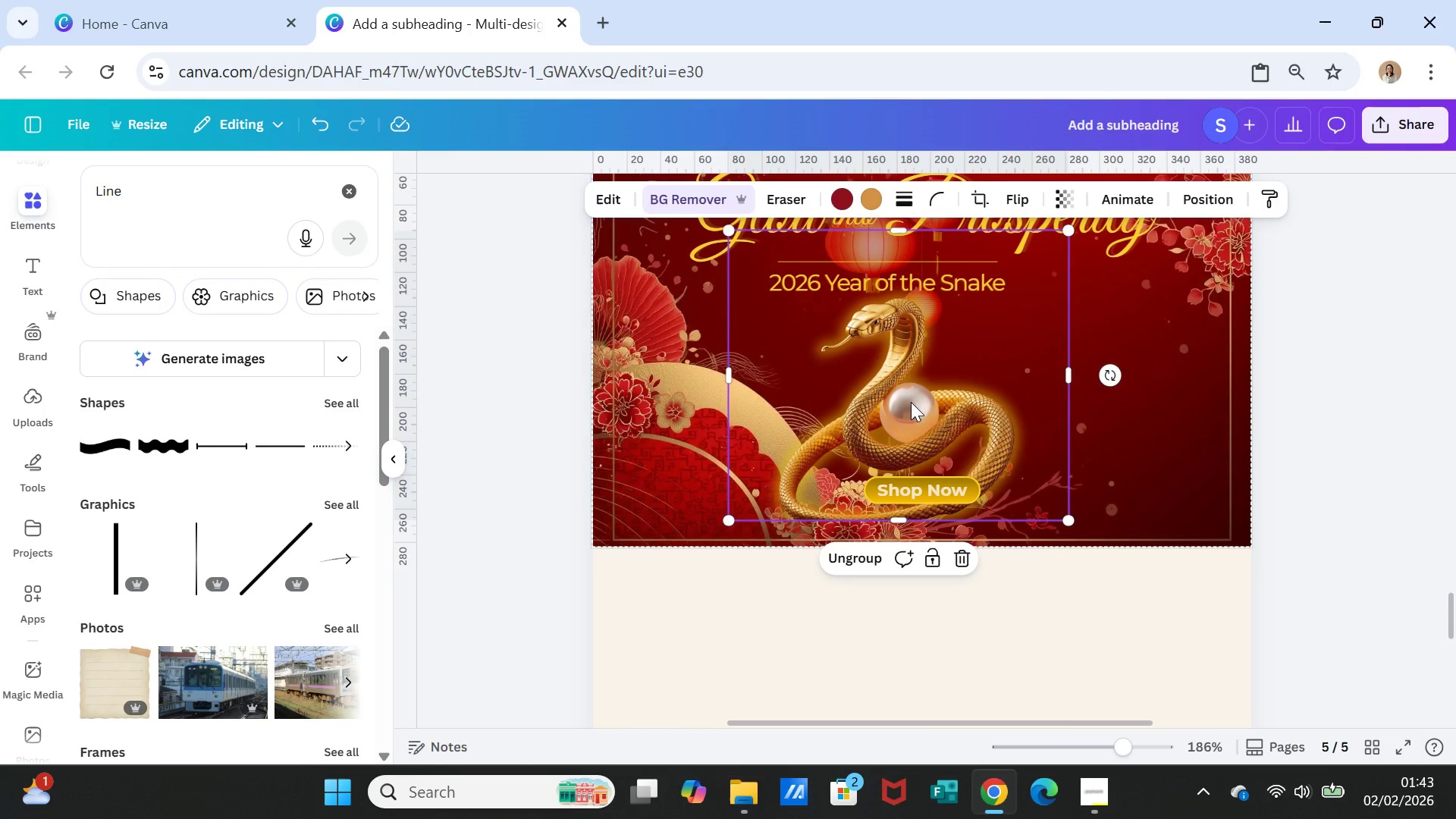 
left_click_drag(start_coordinate=[911, 402], to_coordinate=[935, 403])
 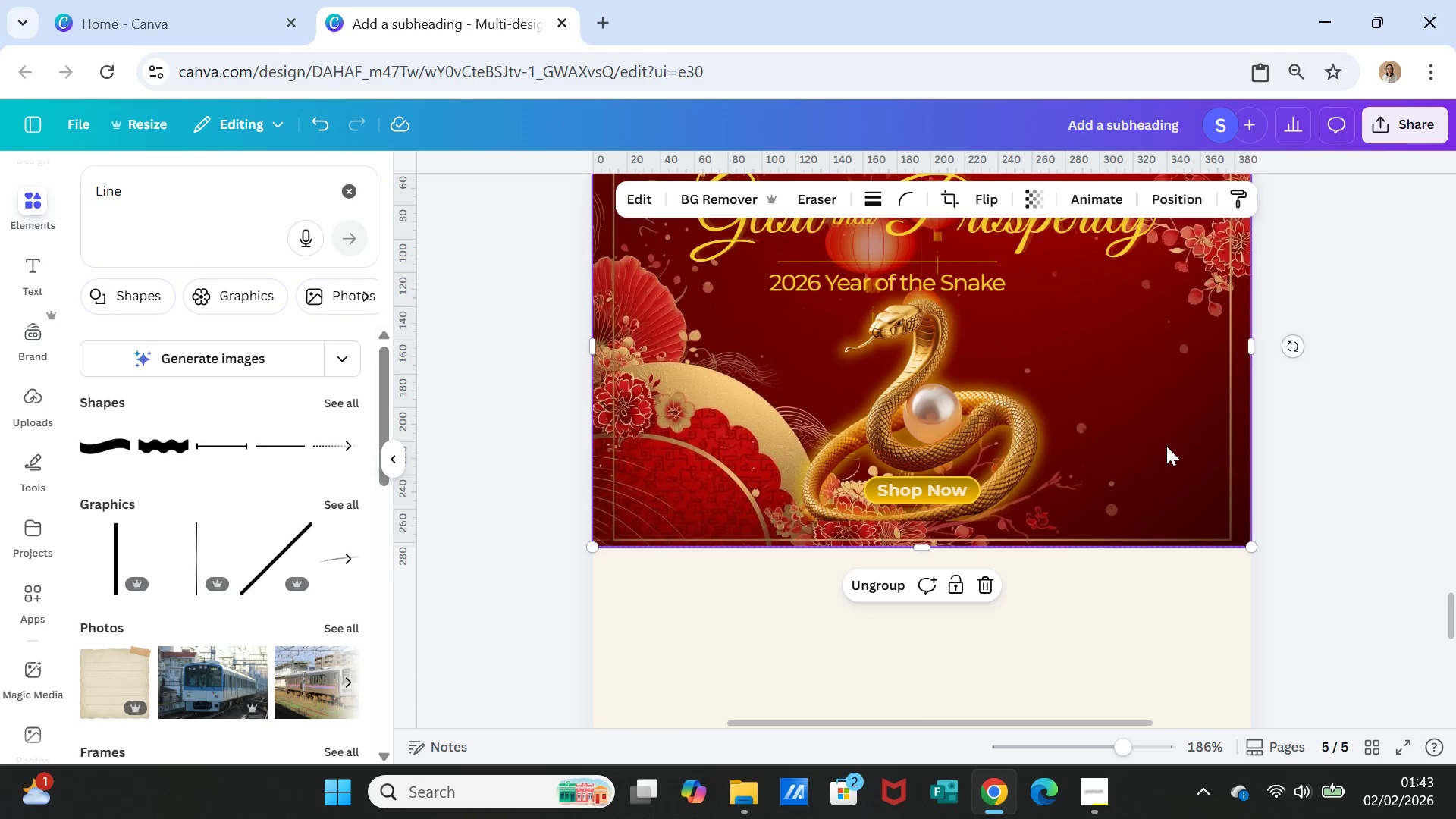 
scroll: coordinate [1166, 450], scroll_direction: up, amount: 1.0
 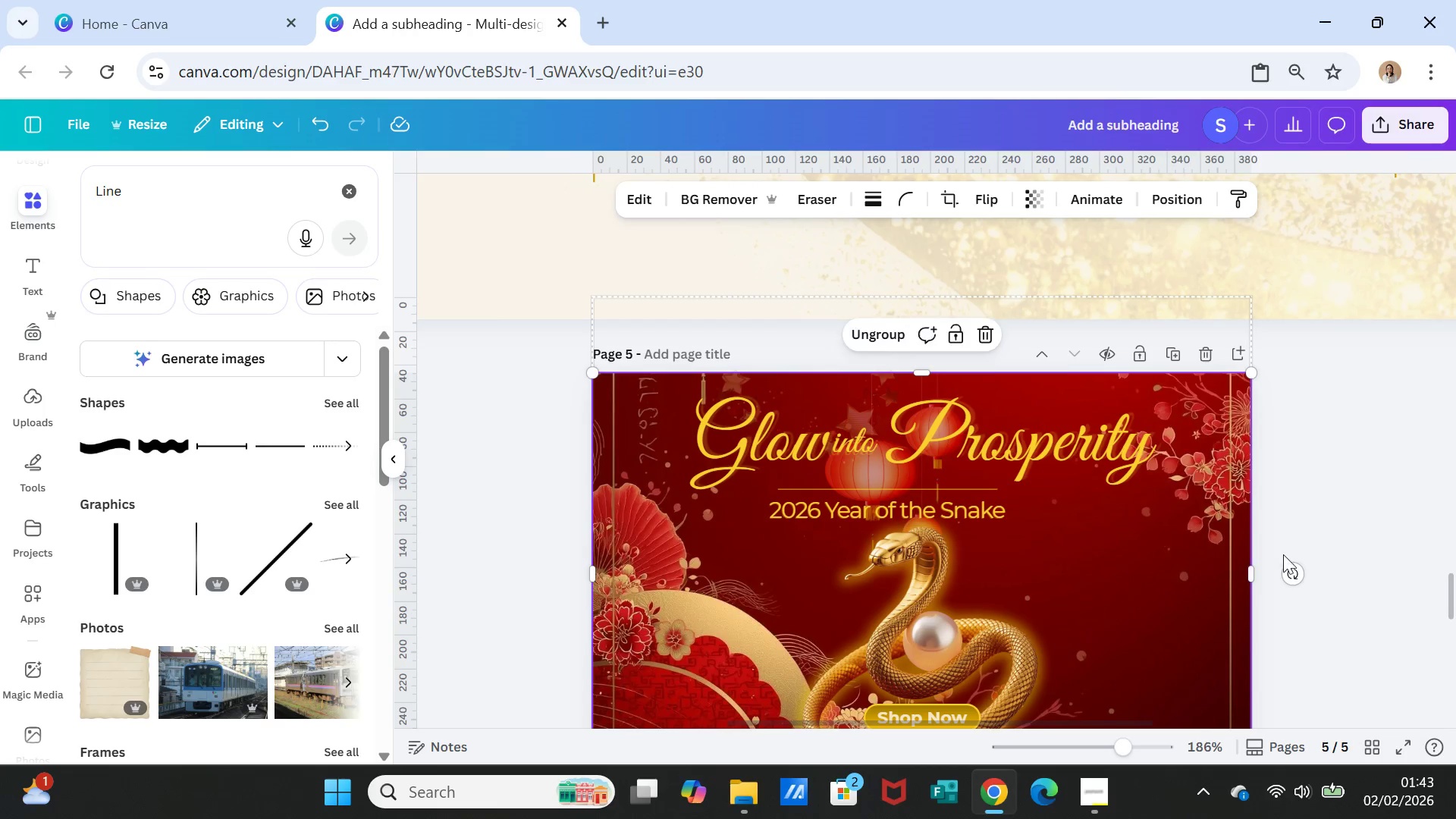 
left_click([1341, 580])
 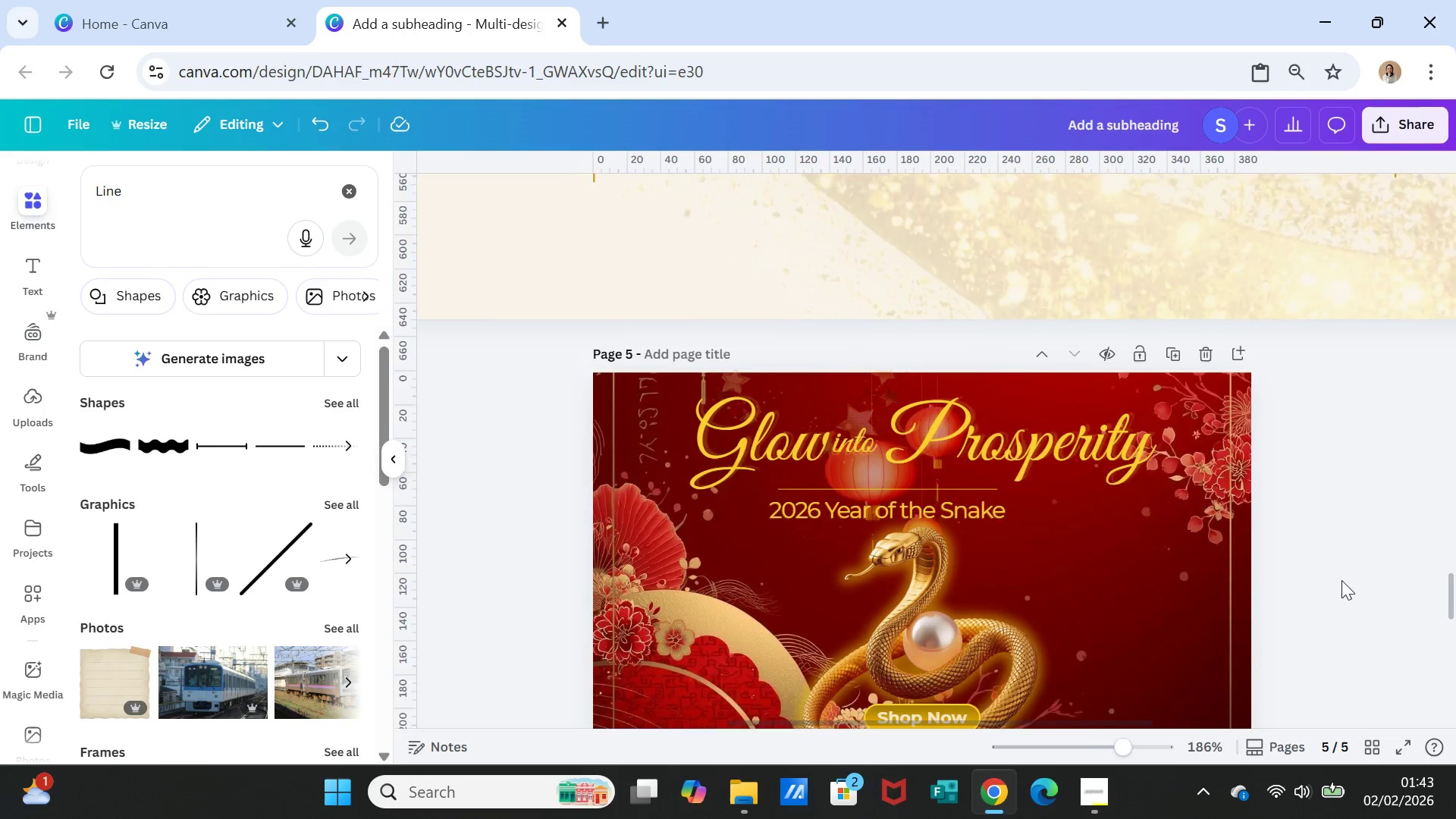 
scroll: coordinate [1341, 580], scroll_direction: down, amount: 1.0
 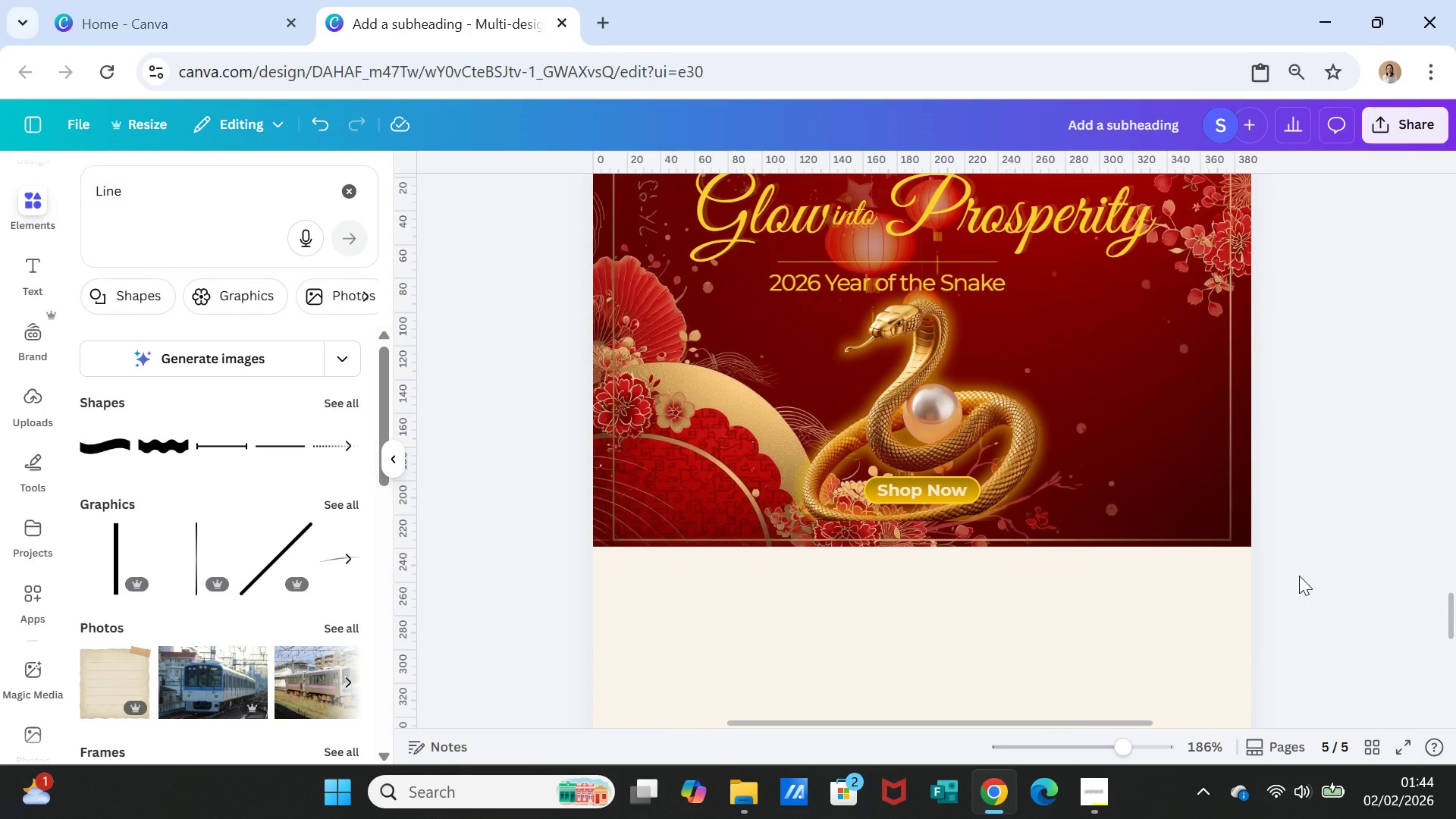 
wait(6.3)
 